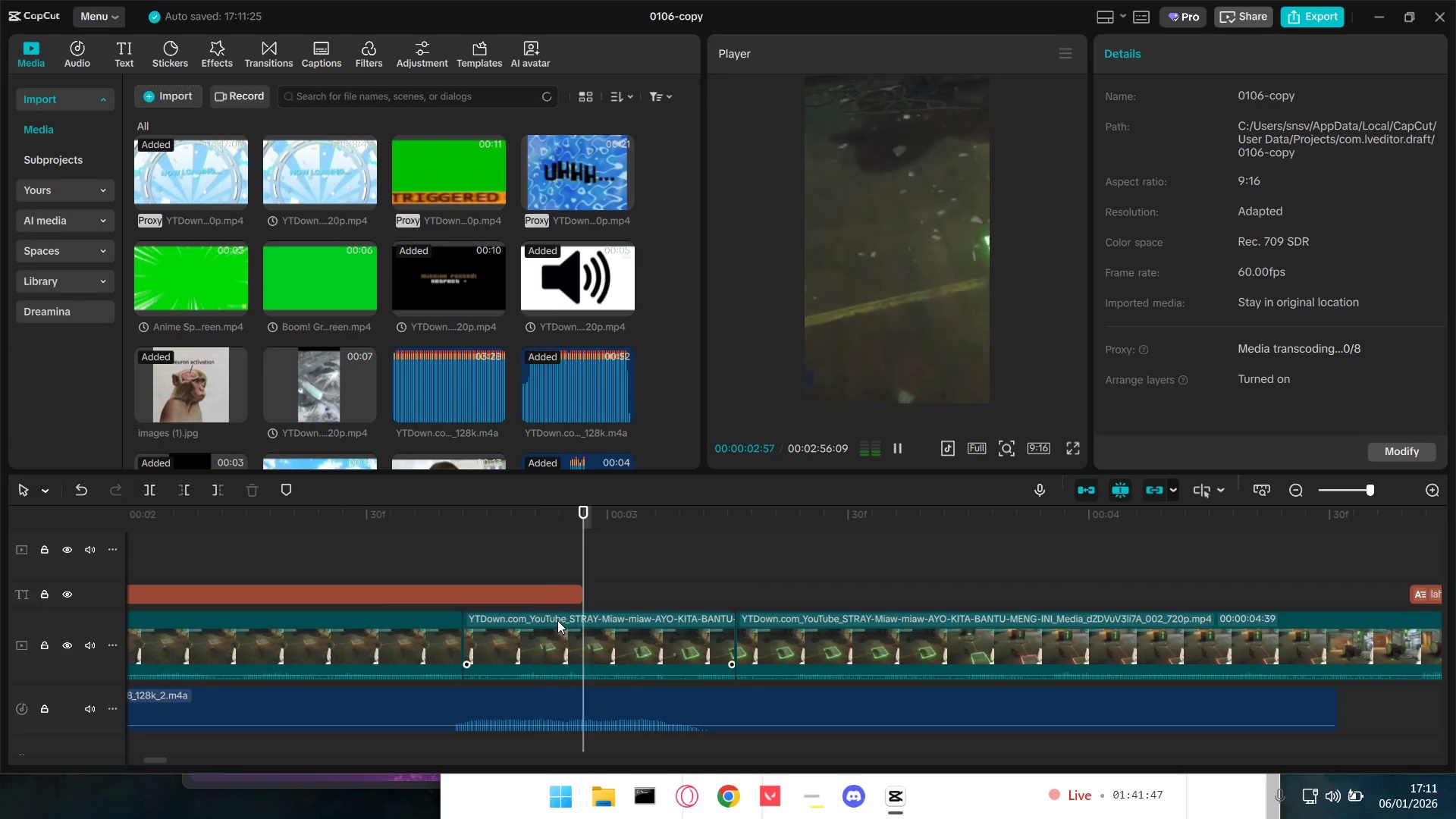 
key(Space)
 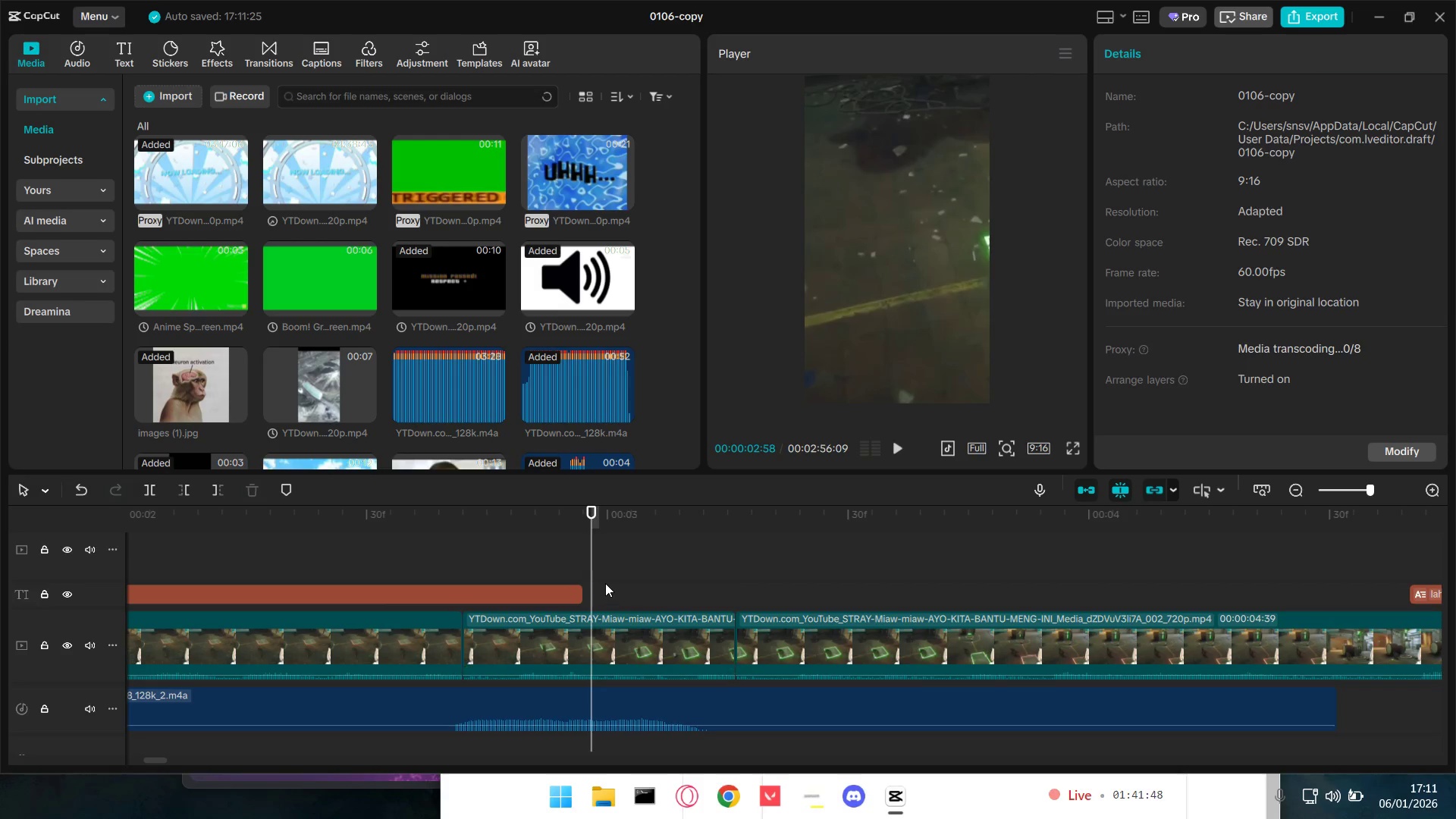 
left_click_drag(start_coordinate=[593, 573], to_coordinate=[648, 579])
 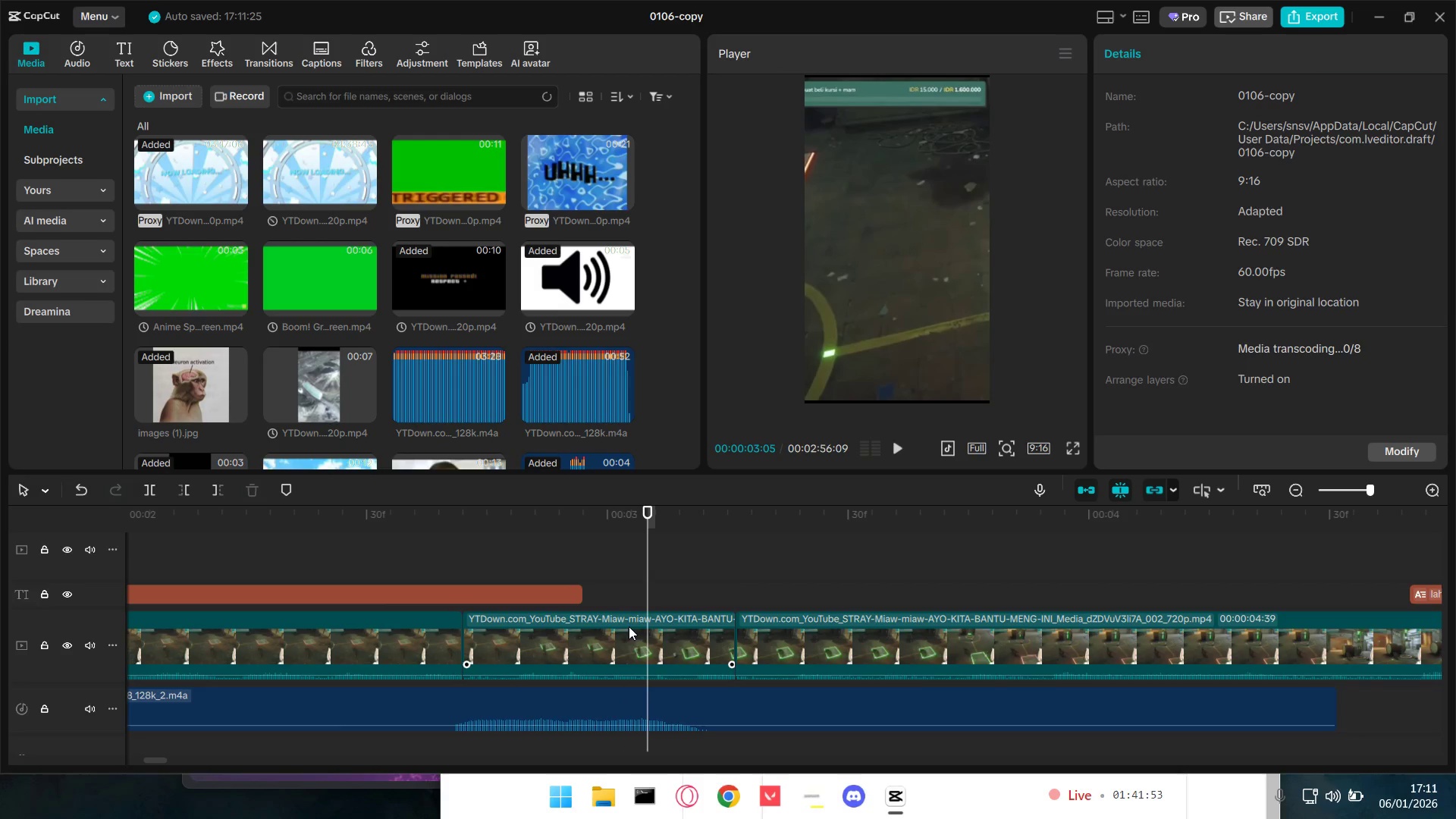 
left_click([629, 626])
 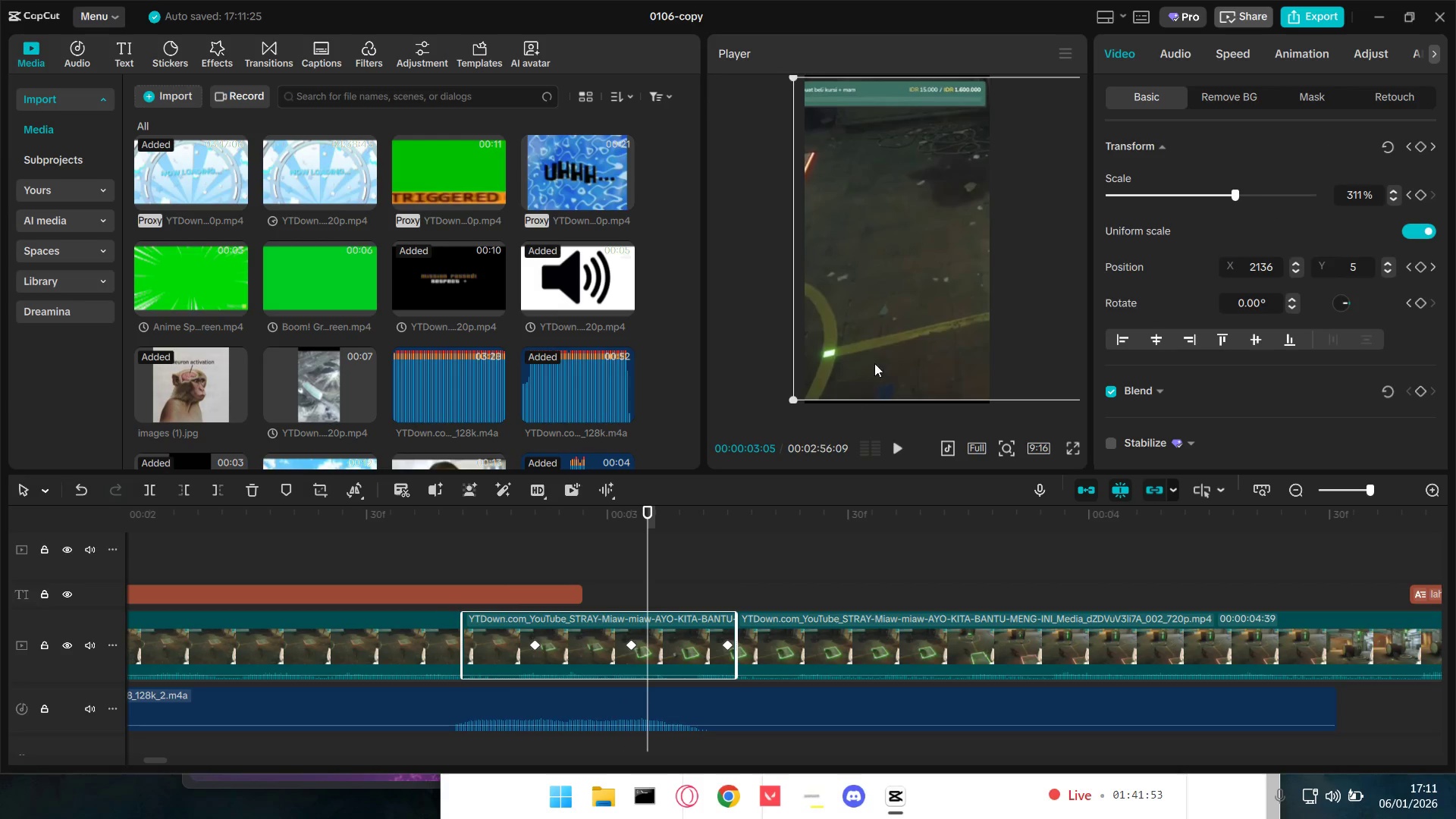 
left_click_drag(start_coordinate=[908, 318], to_coordinate=[768, 324])
 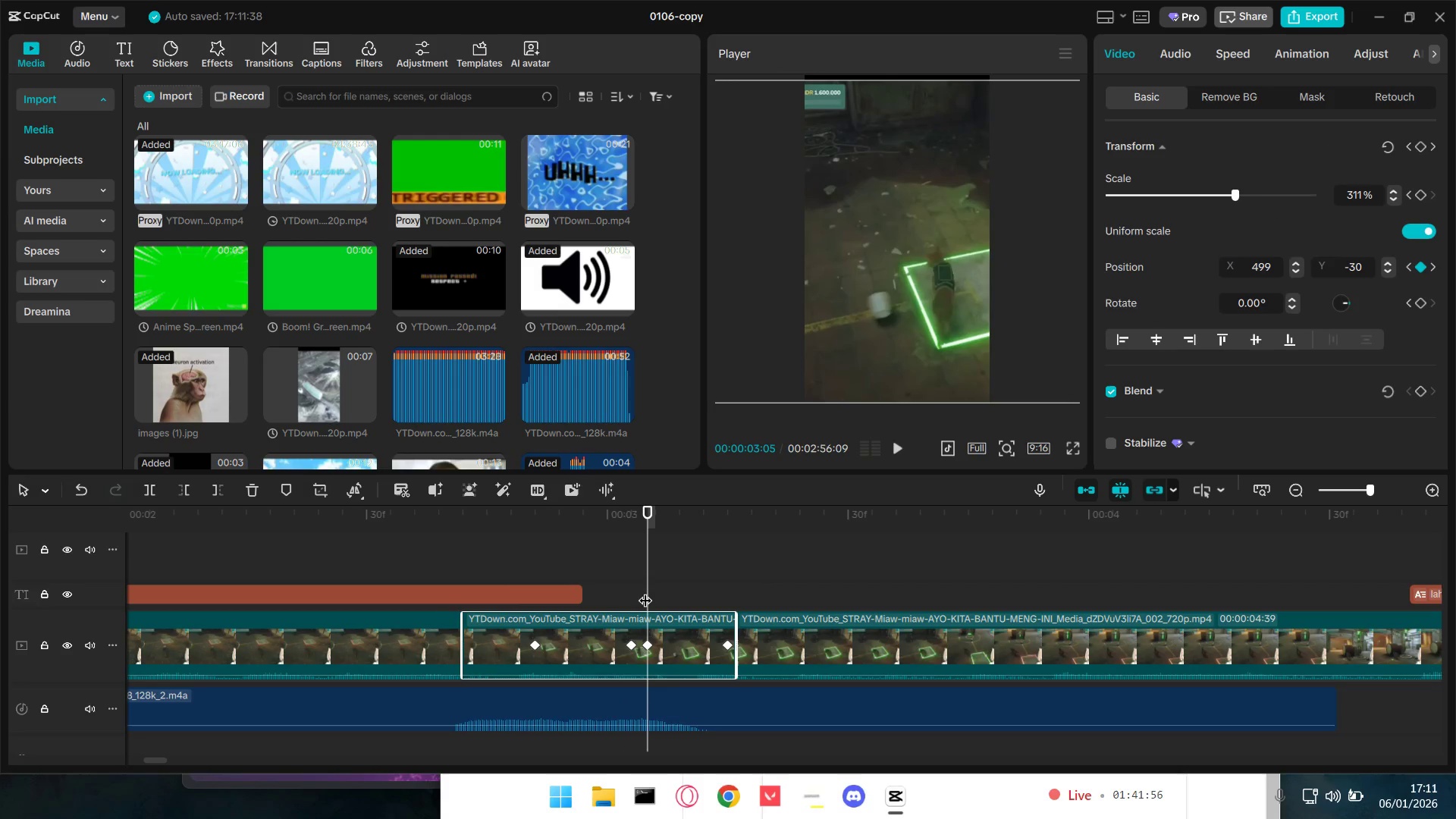 
left_click_drag(start_coordinate=[649, 589], to_coordinate=[582, 573])
 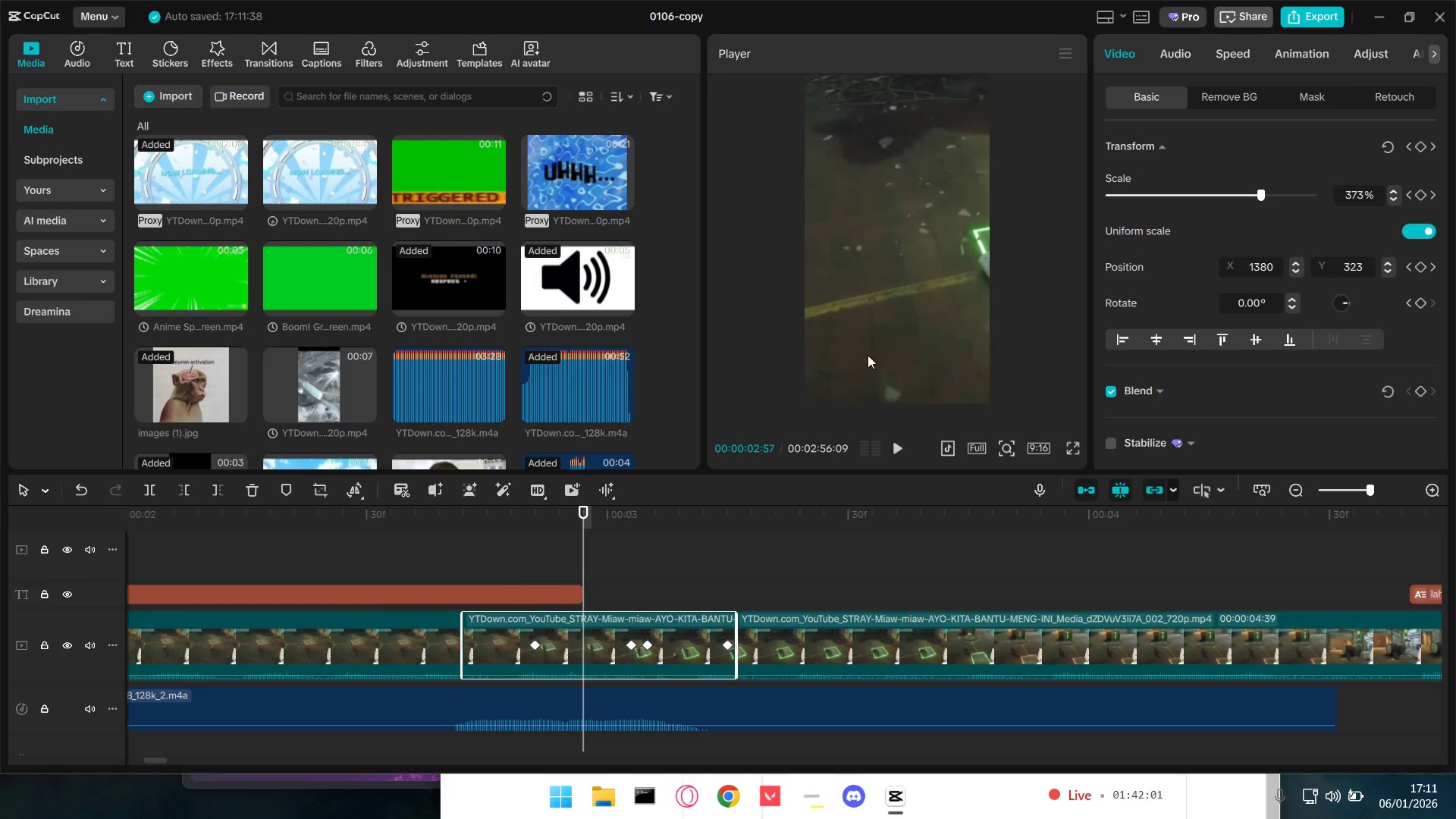 
left_click_drag(start_coordinate=[894, 335], to_coordinate=[826, 342])
 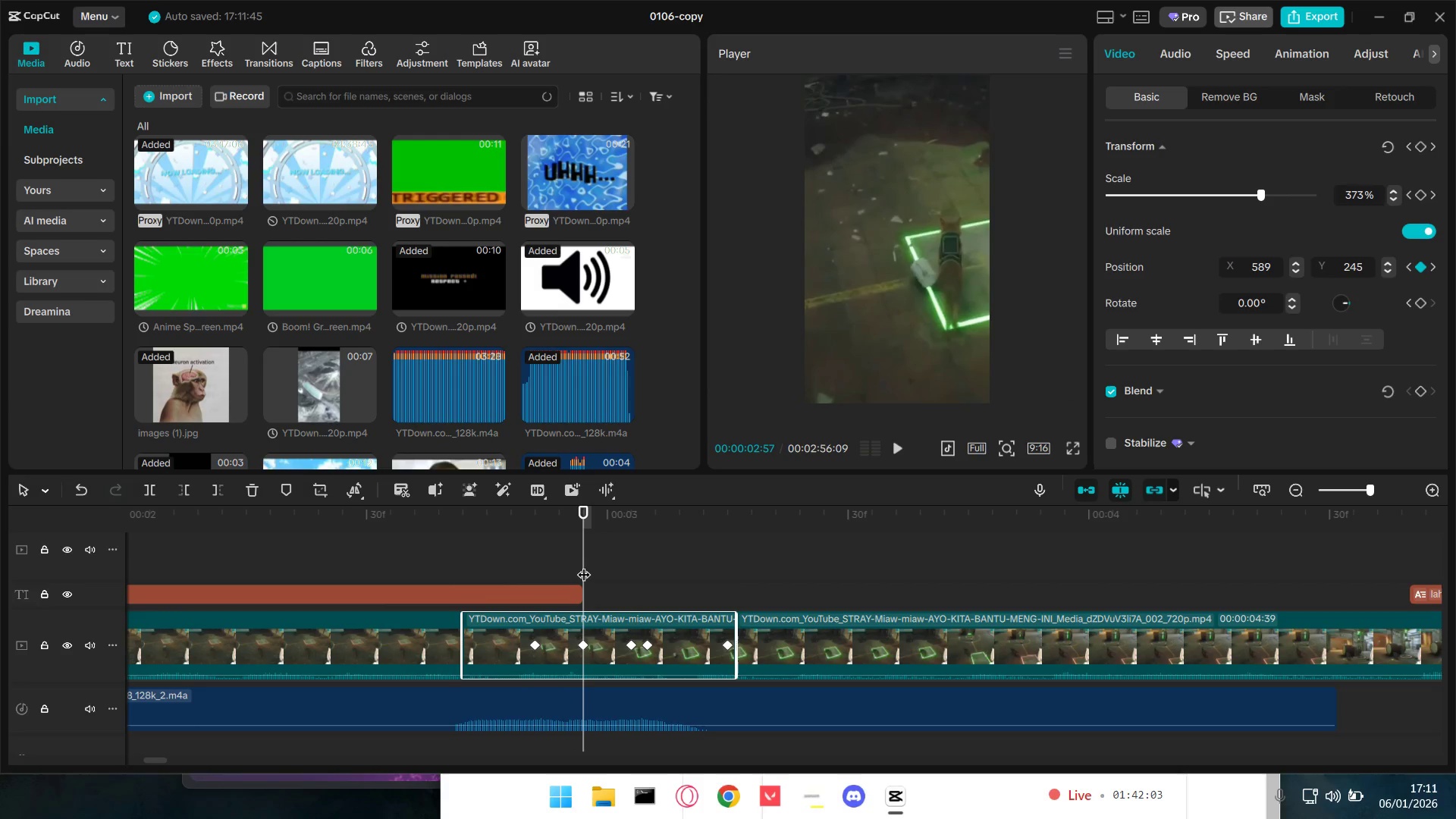 
left_click_drag(start_coordinate=[583, 565], to_coordinate=[605, 561])
 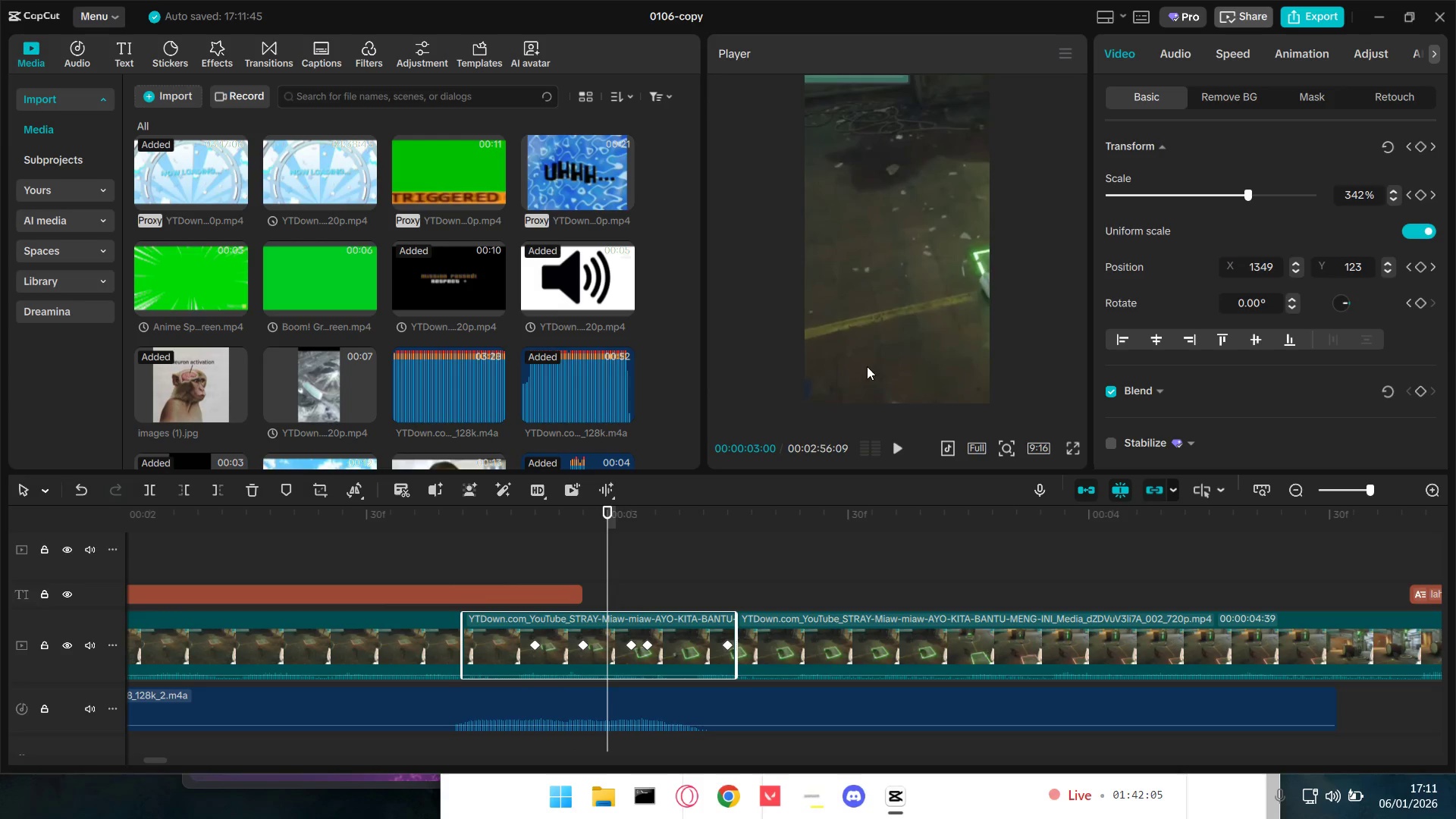 
left_click_drag(start_coordinate=[868, 366], to_coordinate=[799, 368])
 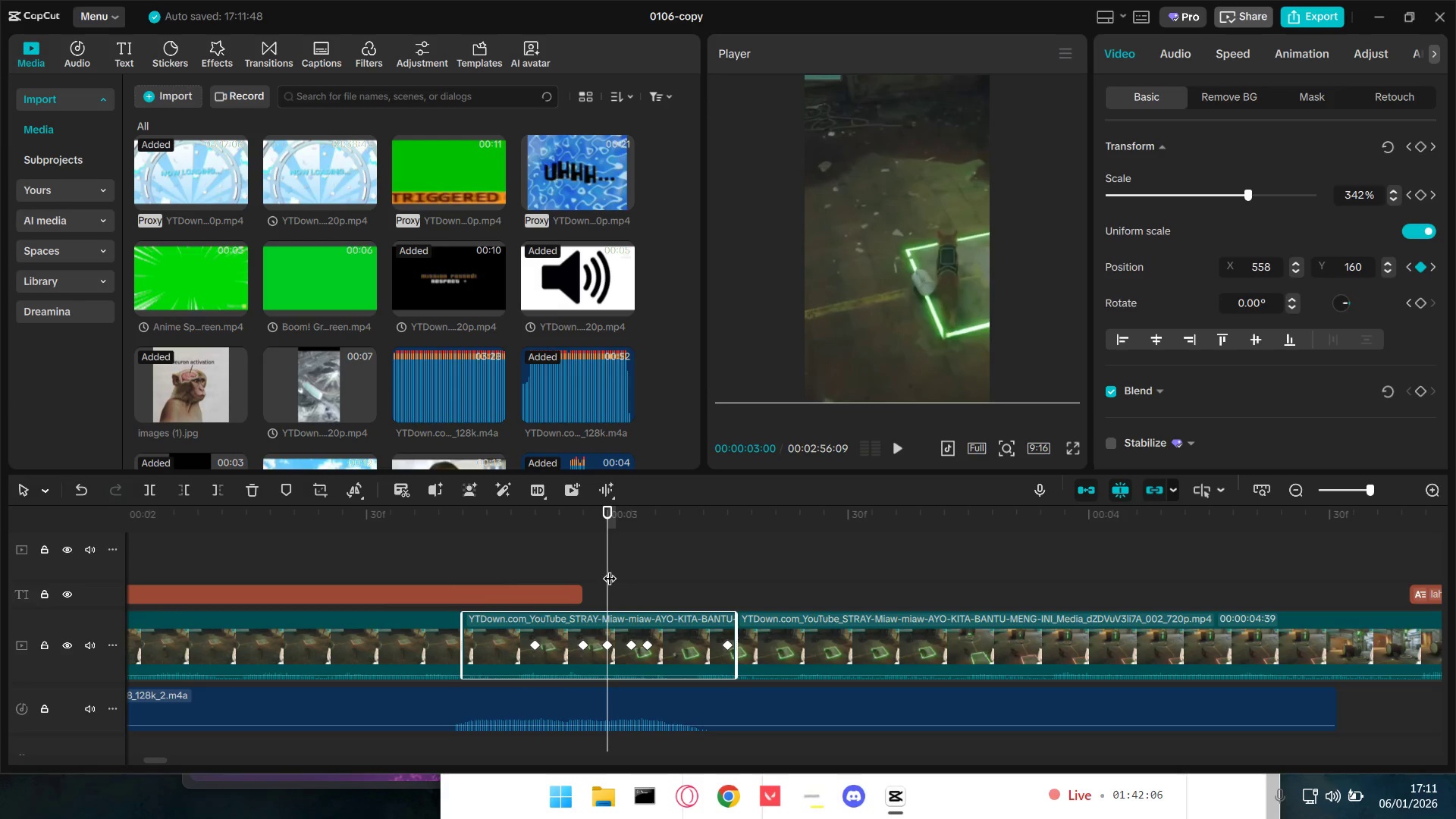 
left_click_drag(start_coordinate=[607, 570], to_coordinate=[627, 567])
 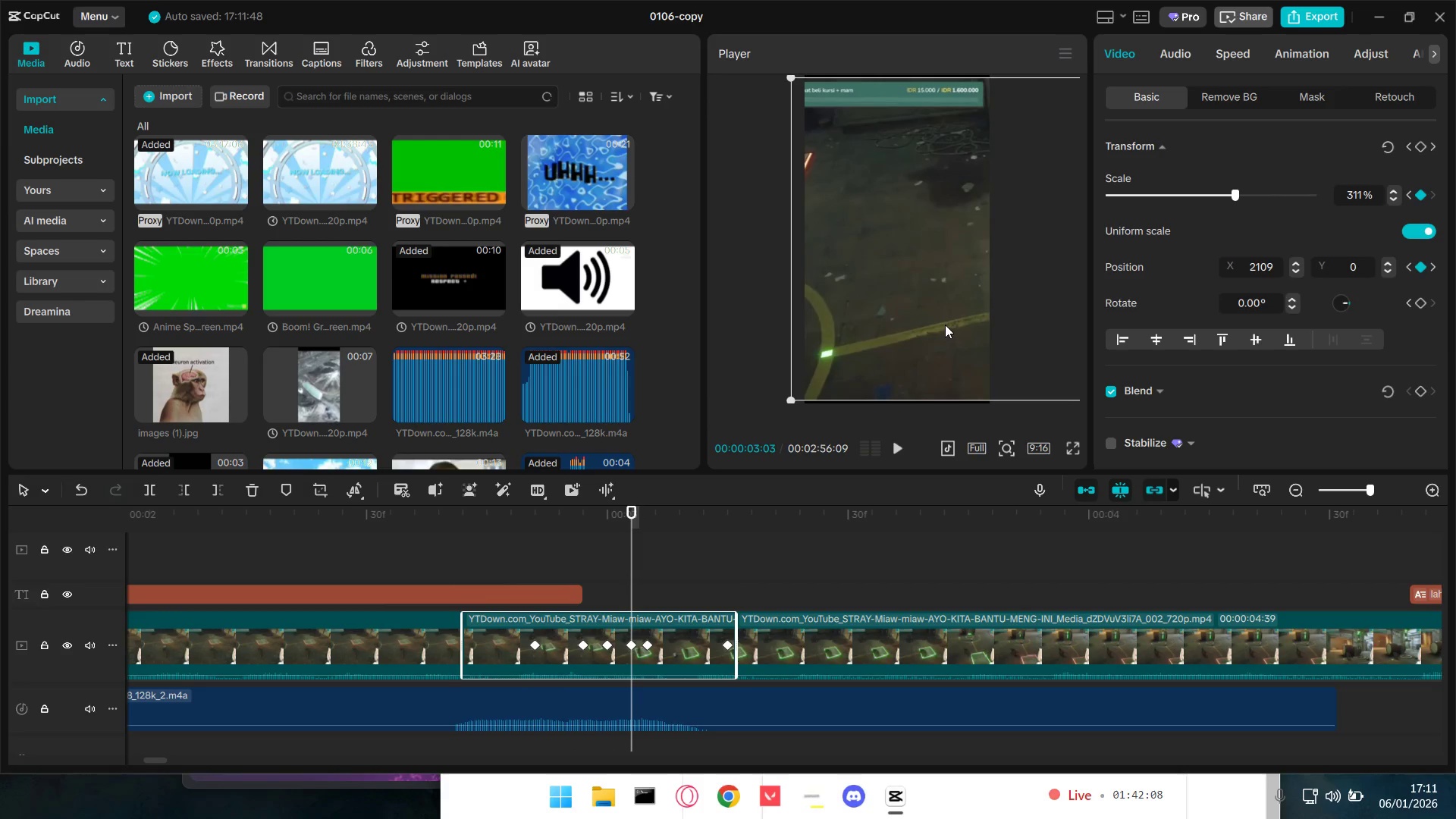 
left_click_drag(start_coordinate=[943, 325], to_coordinate=[853, 326])
 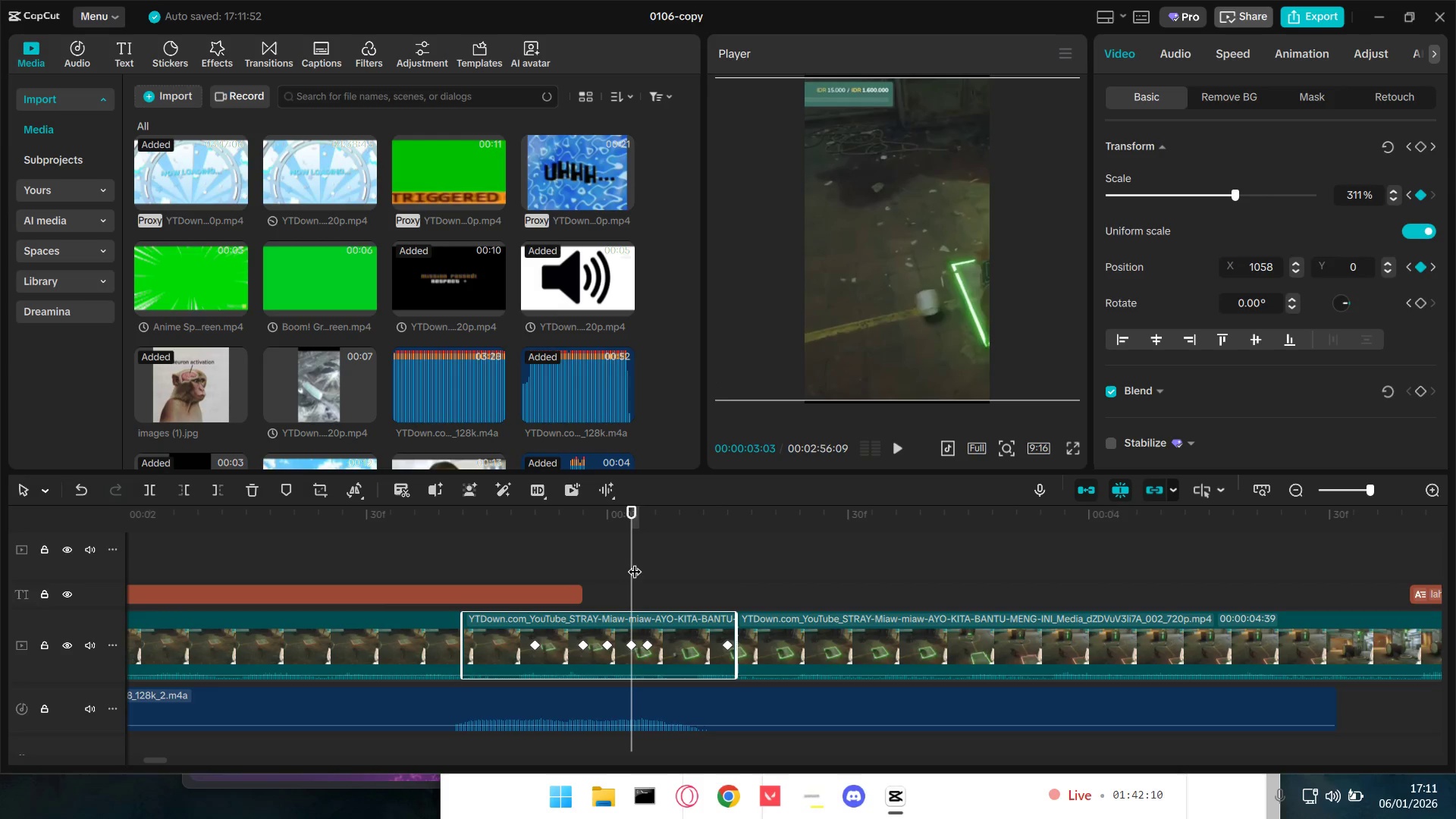 
left_click_drag(start_coordinate=[635, 562], to_coordinate=[654, 562])
 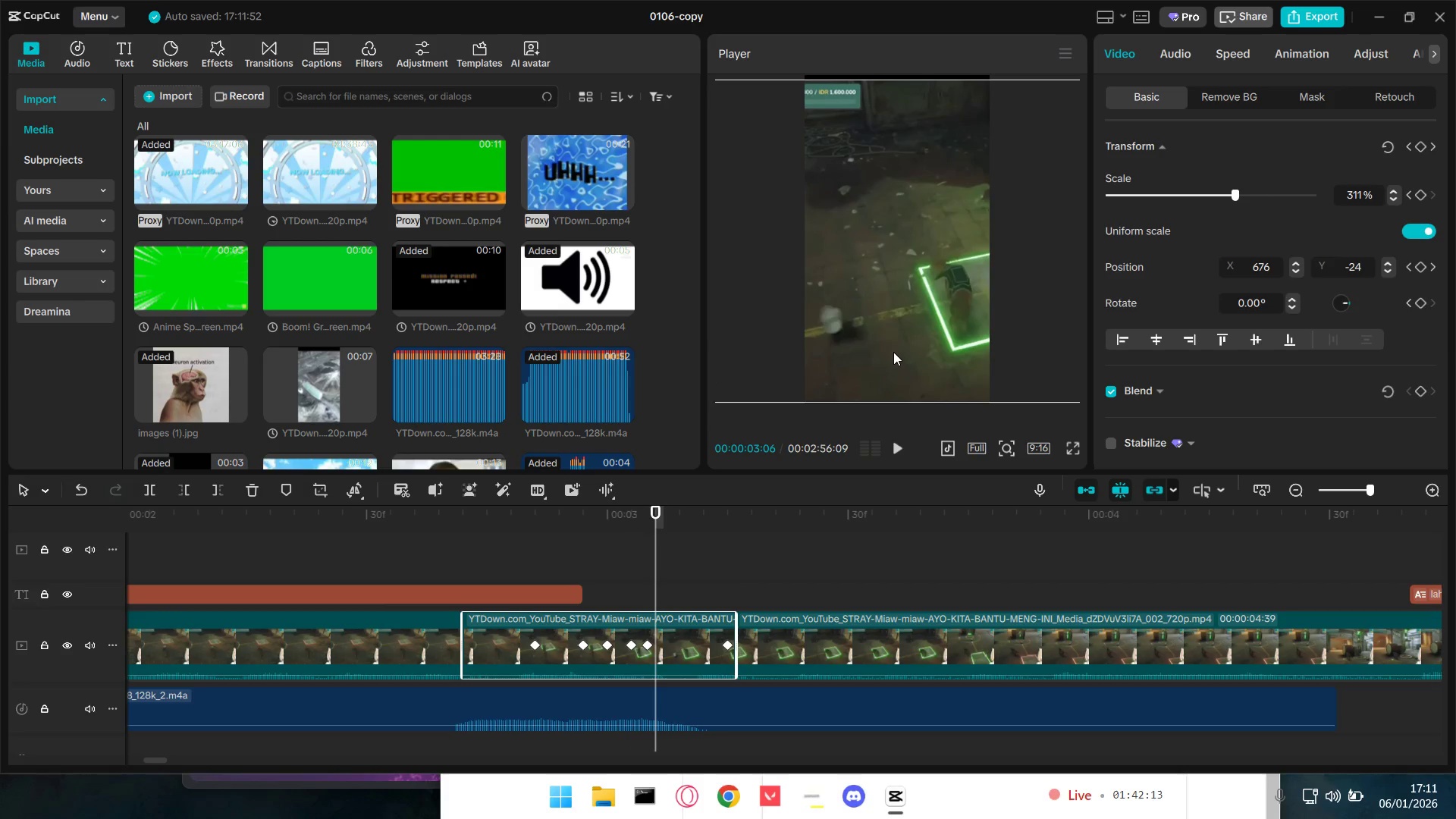 
left_click_drag(start_coordinate=[893, 352], to_coordinate=[974, 357])
 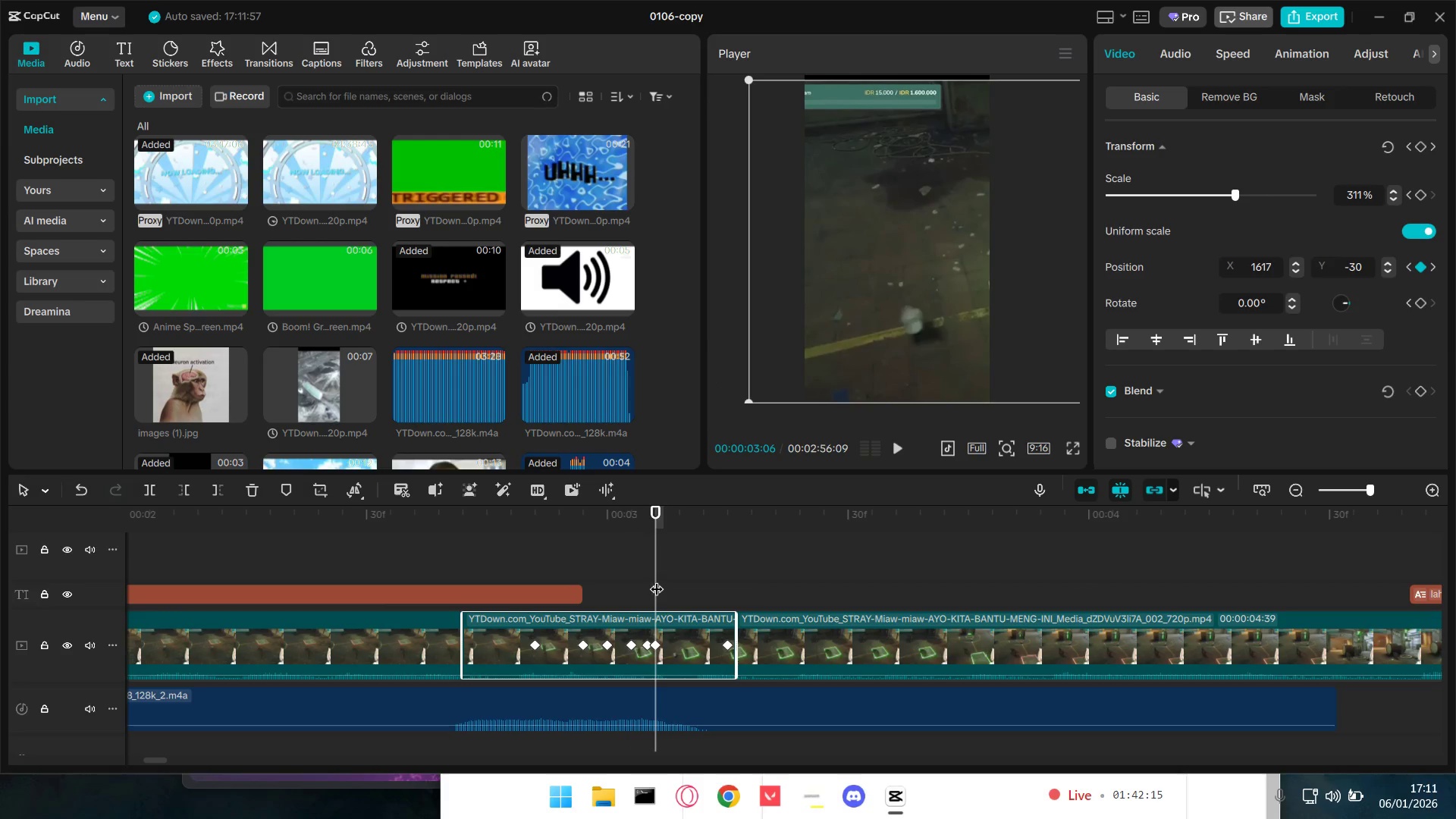 
left_click_drag(start_coordinate=[653, 579], to_coordinate=[681, 580])
 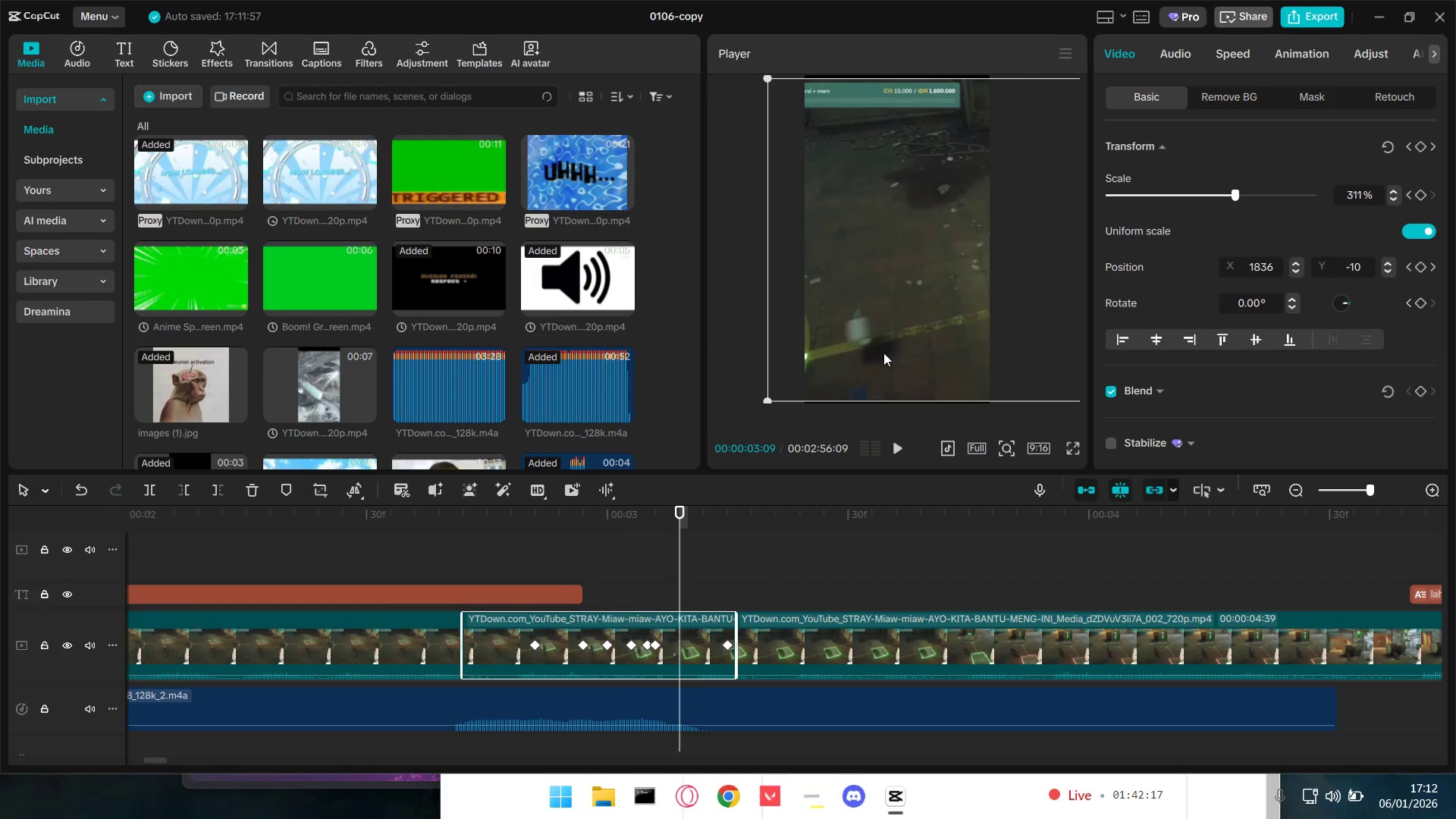 
left_click_drag(start_coordinate=[891, 328], to_coordinate=[912, 331])
 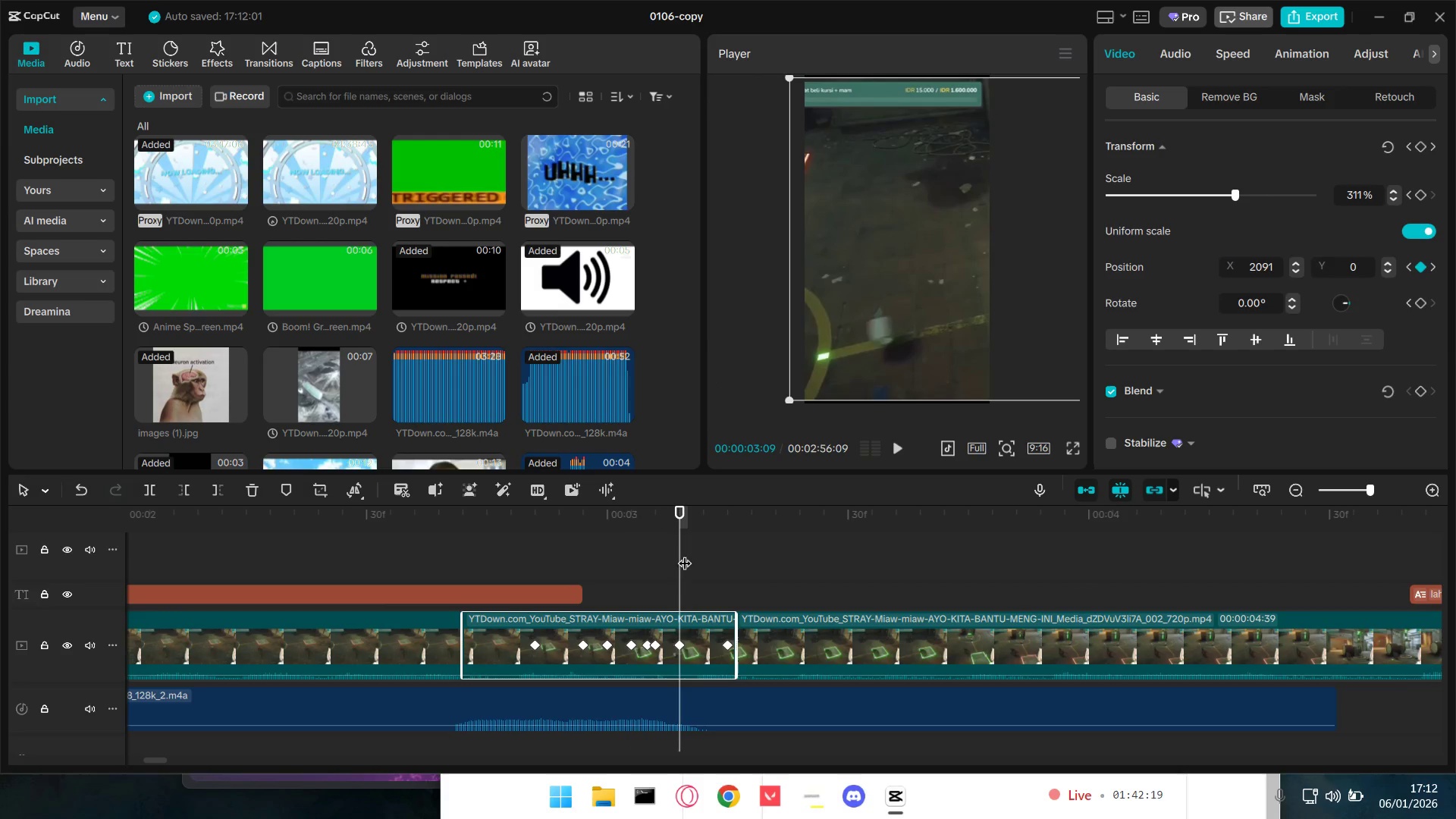 
left_click_drag(start_coordinate=[681, 556], to_coordinate=[720, 559])
 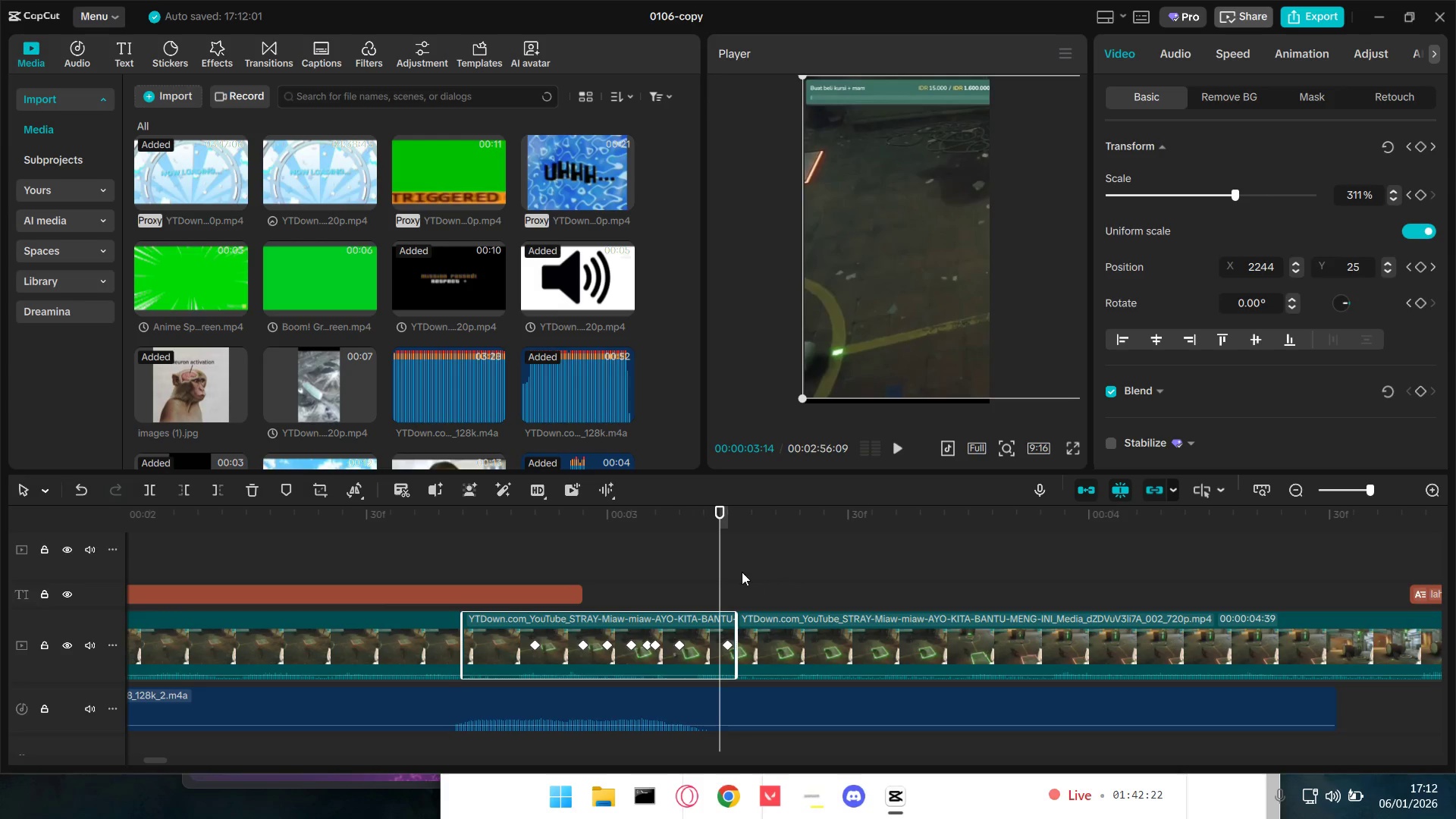 
left_click_drag(start_coordinate=[719, 561], to_coordinate=[728, 562])
 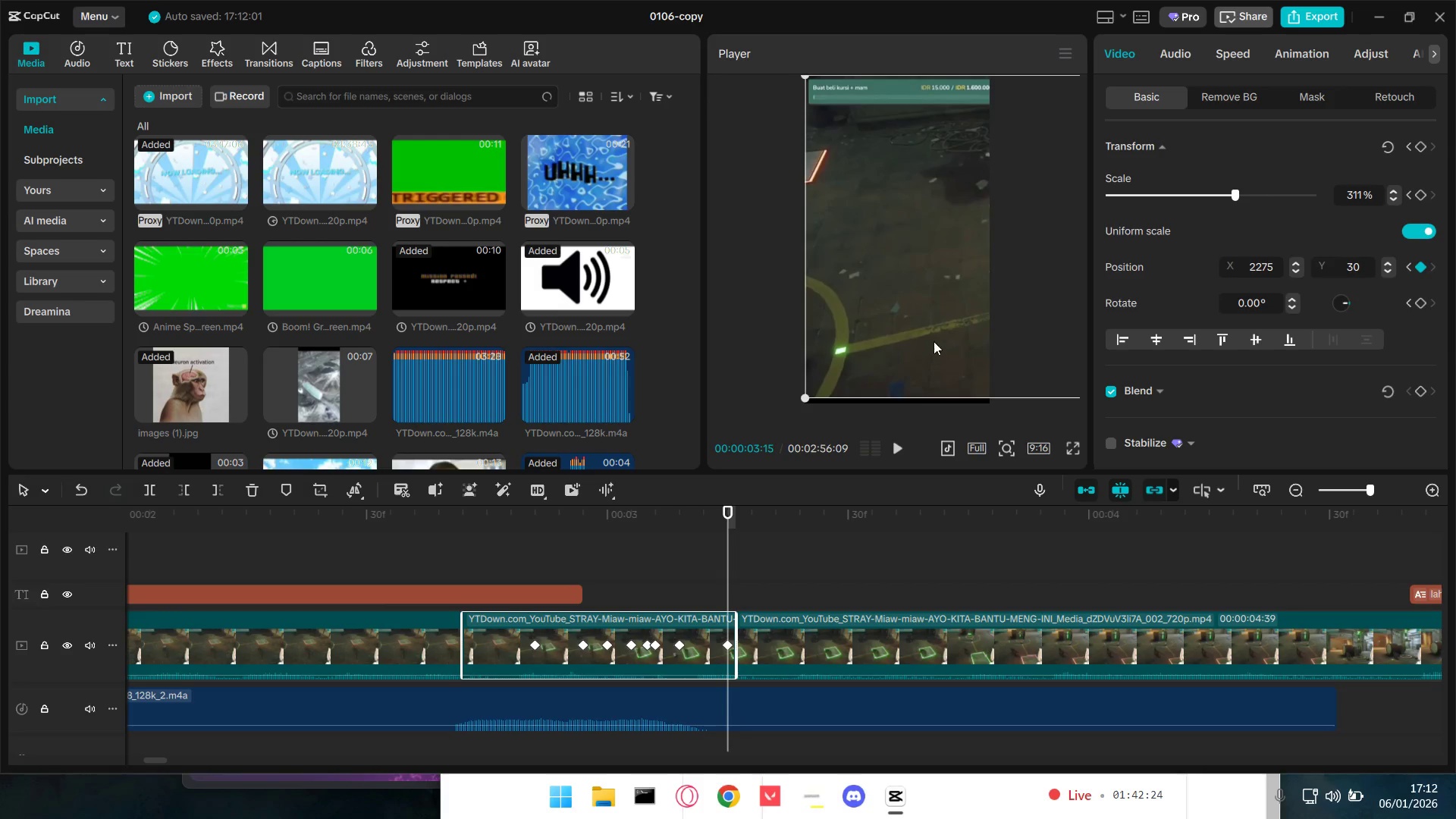 
left_click_drag(start_coordinate=[934, 341], to_coordinate=[932, 349])
 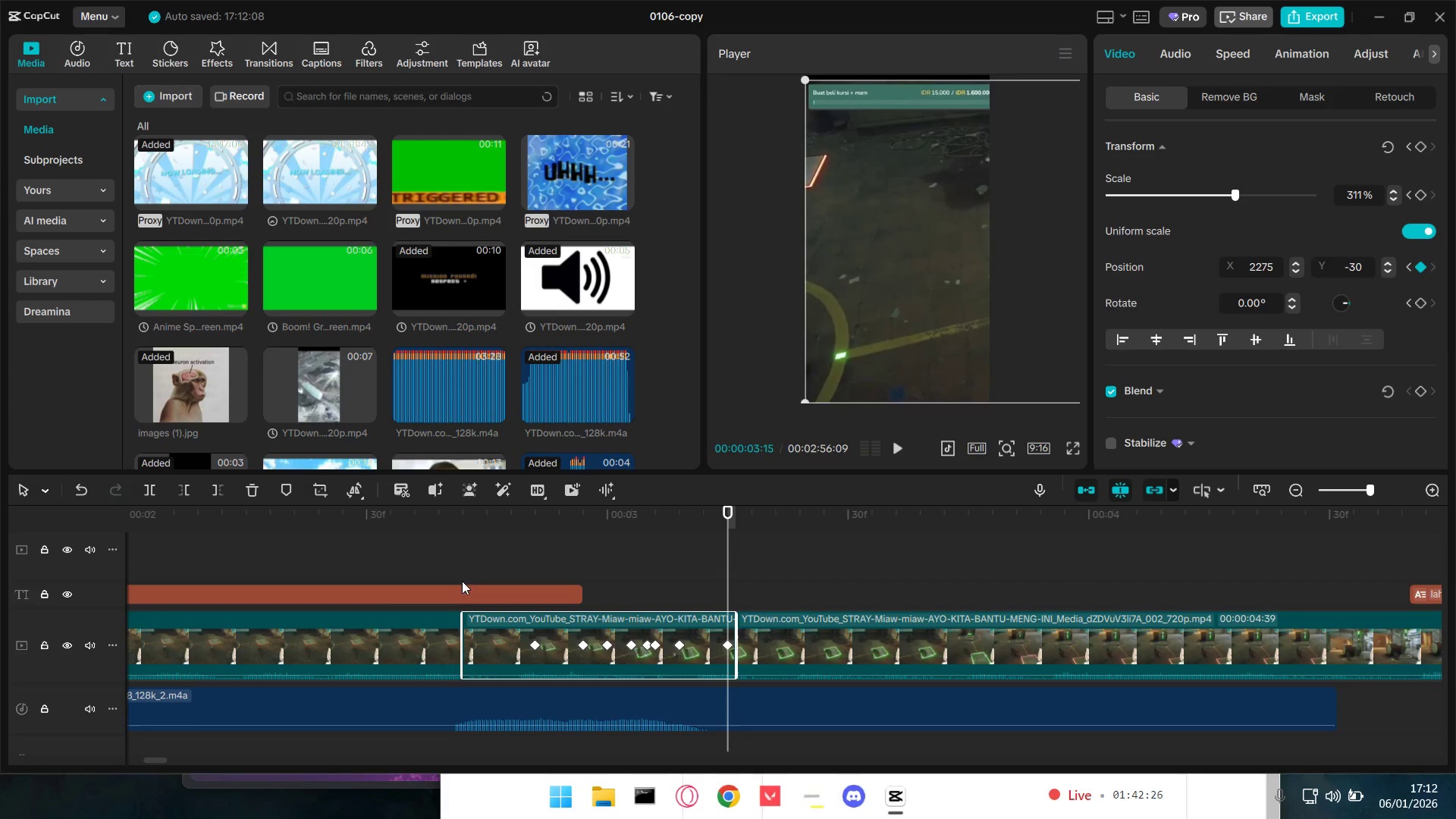 
left_click([468, 576])
 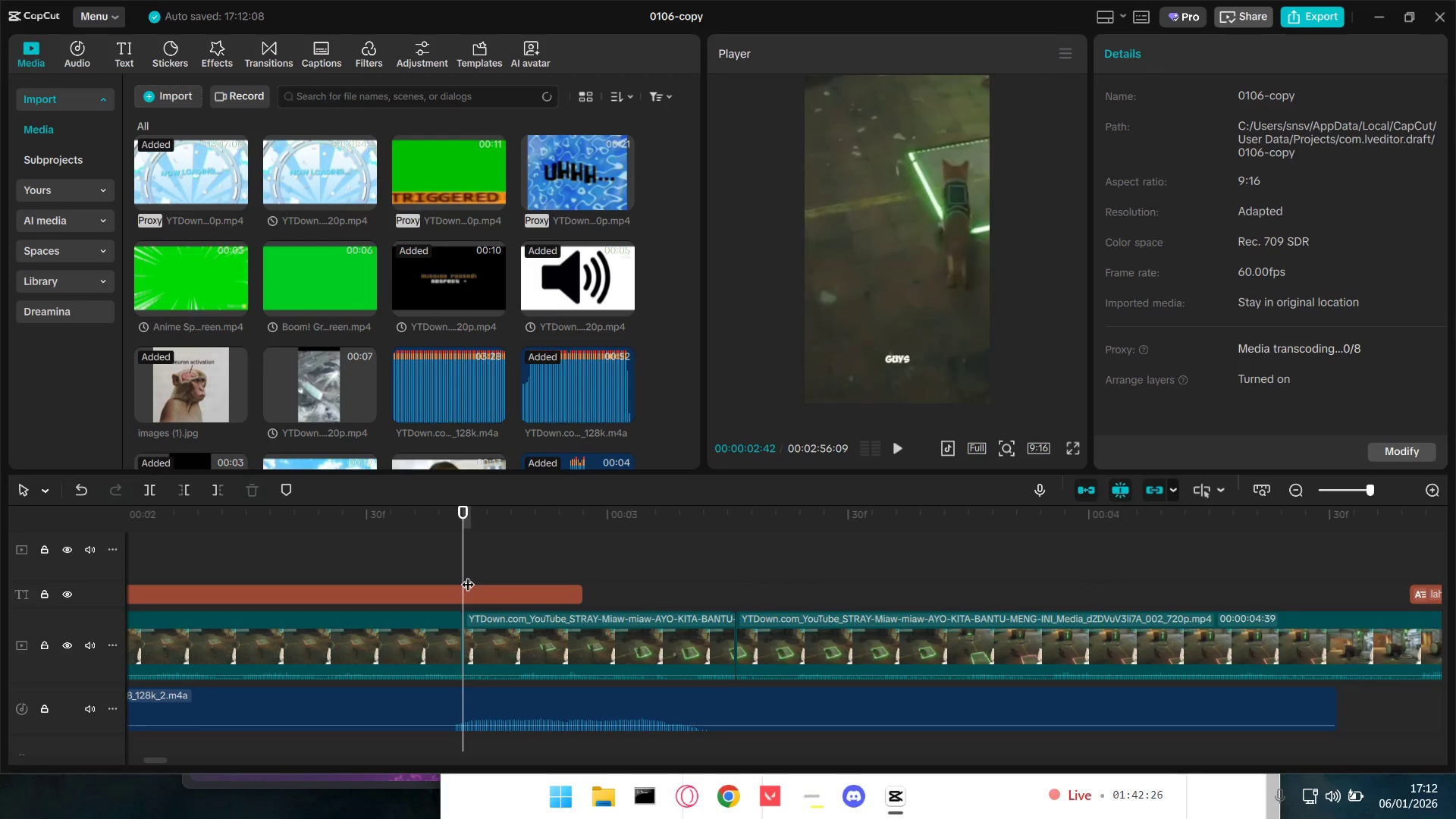 
key(Space)
 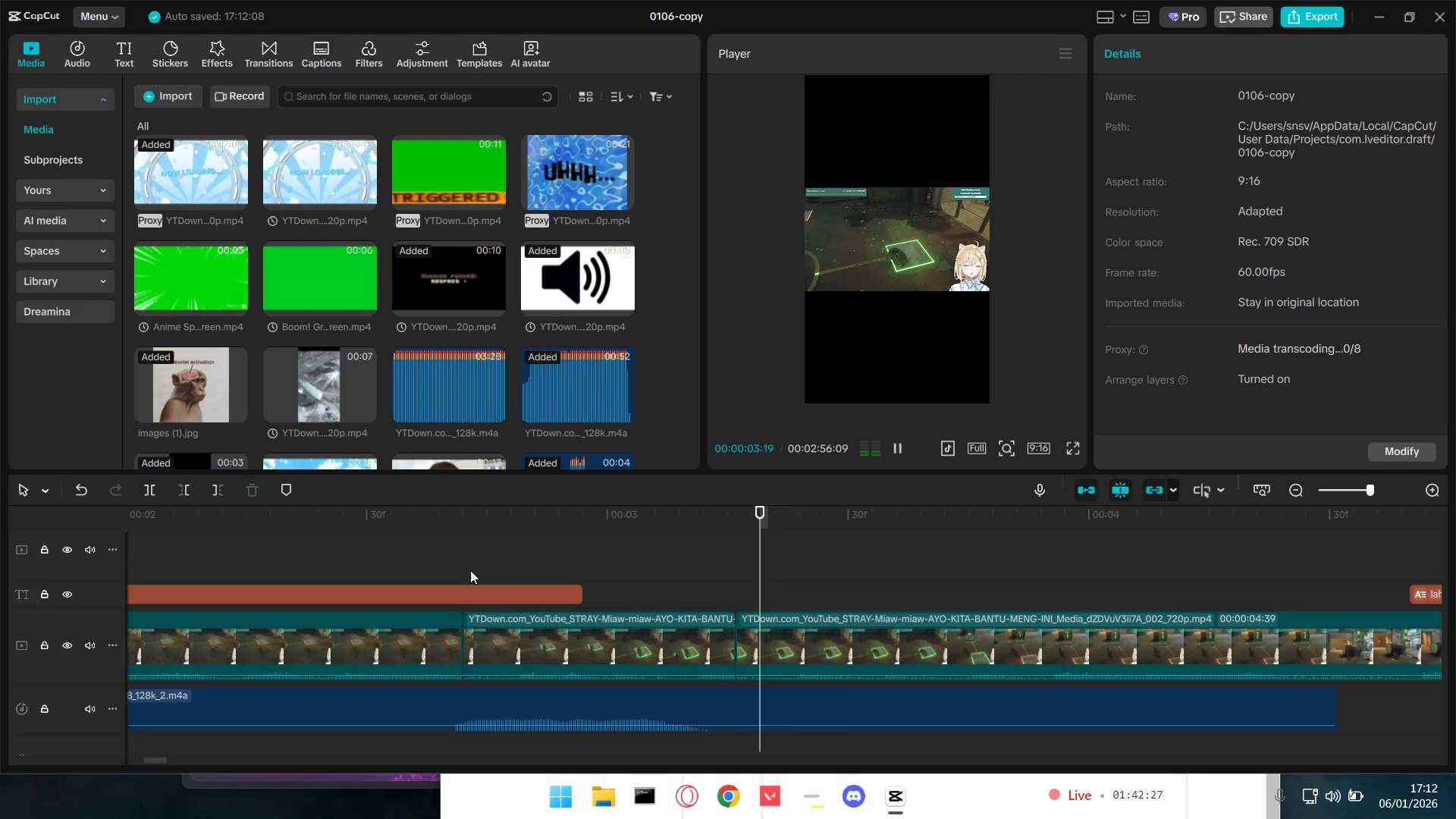 
key(Space)
 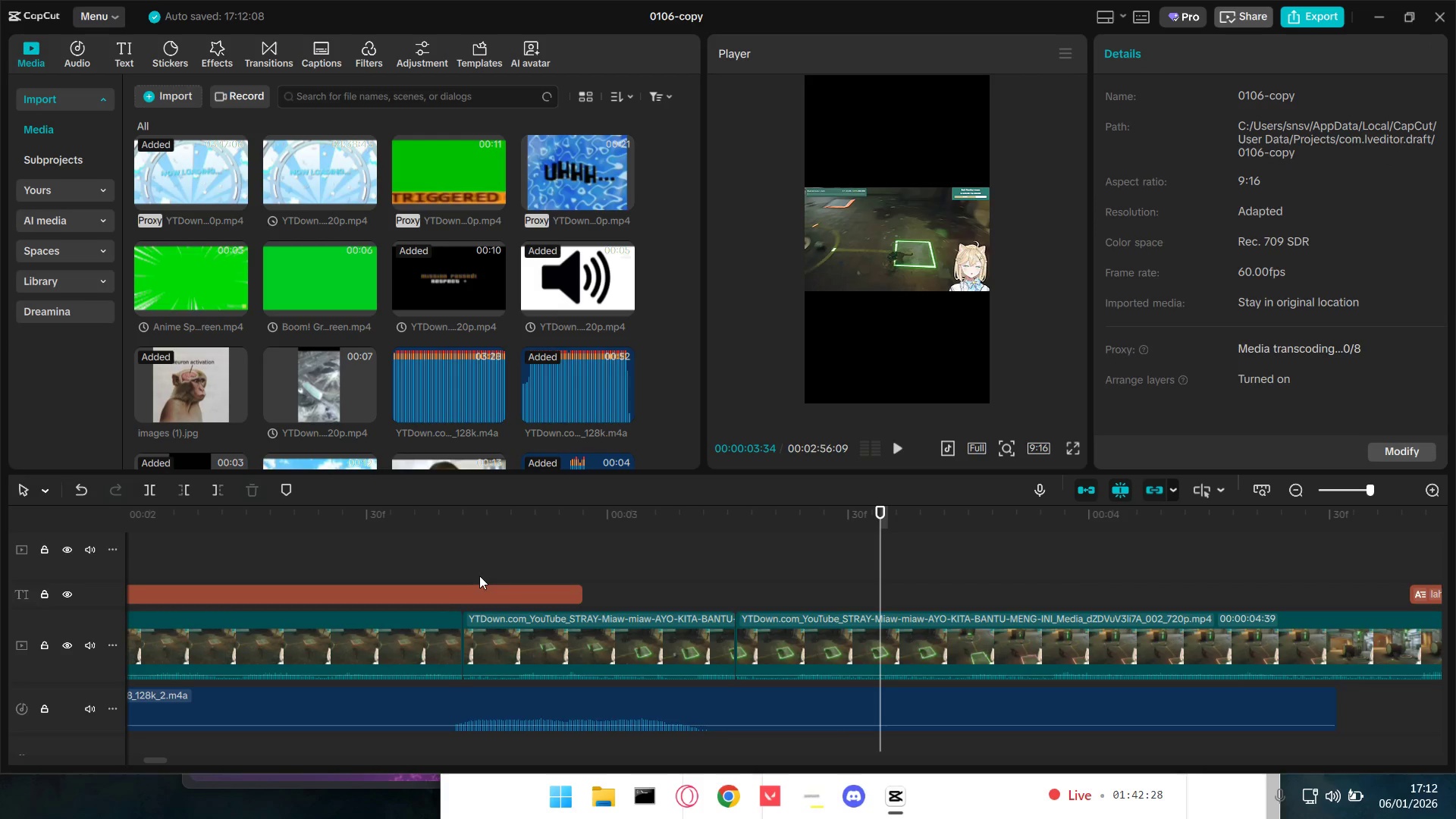 
left_click([500, 549])
 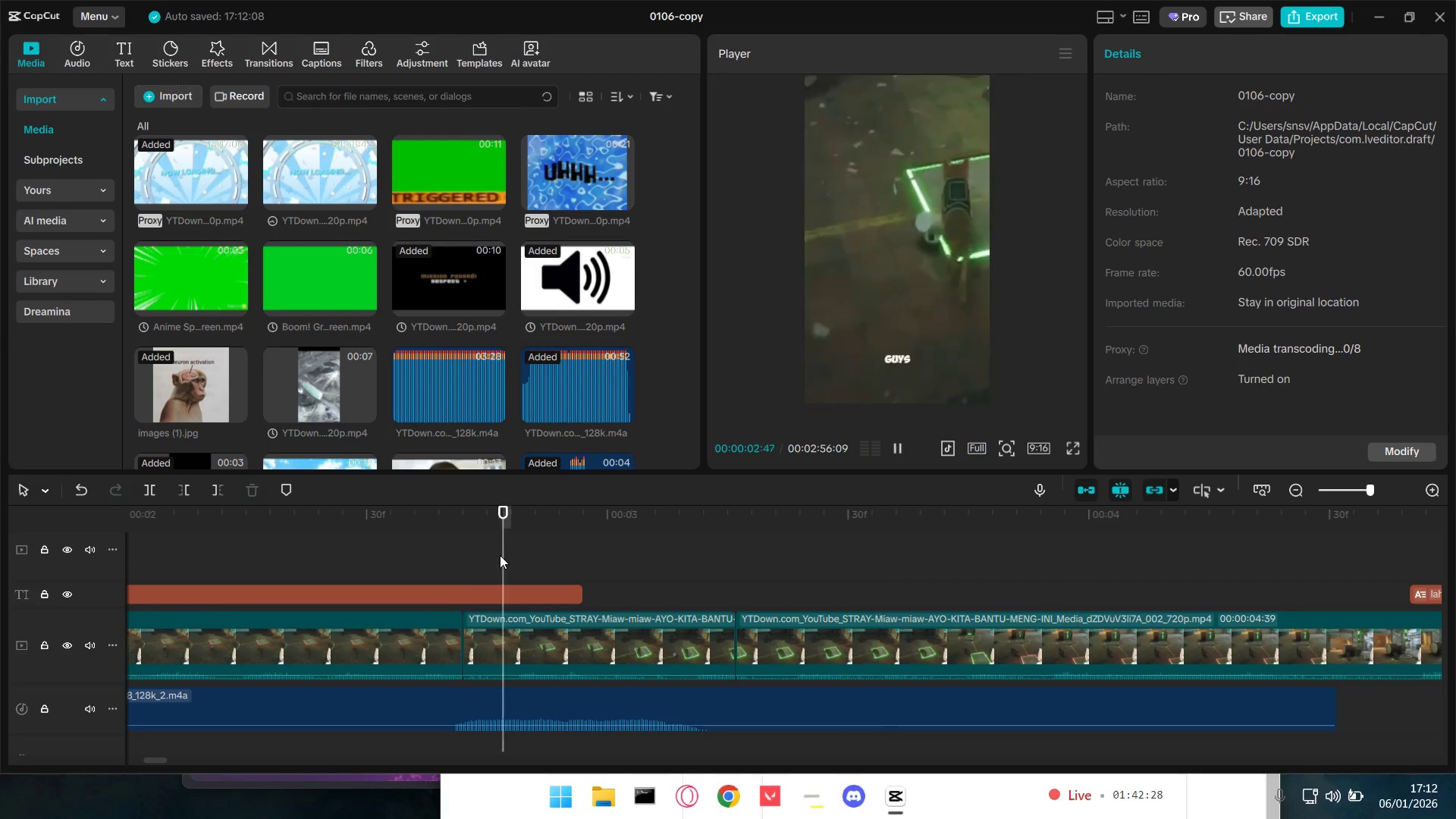 
key(Space)
 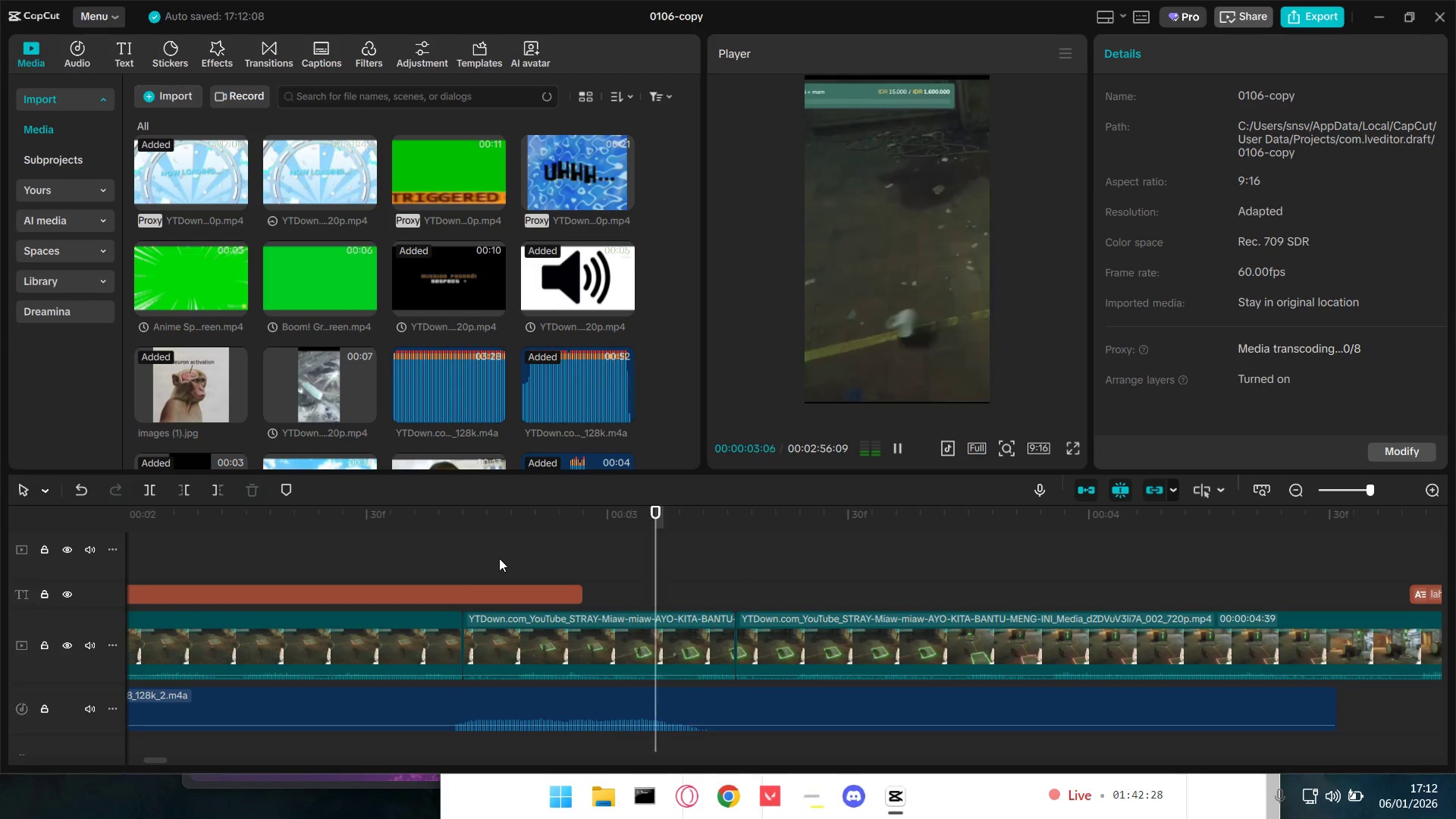 
key(Space)
 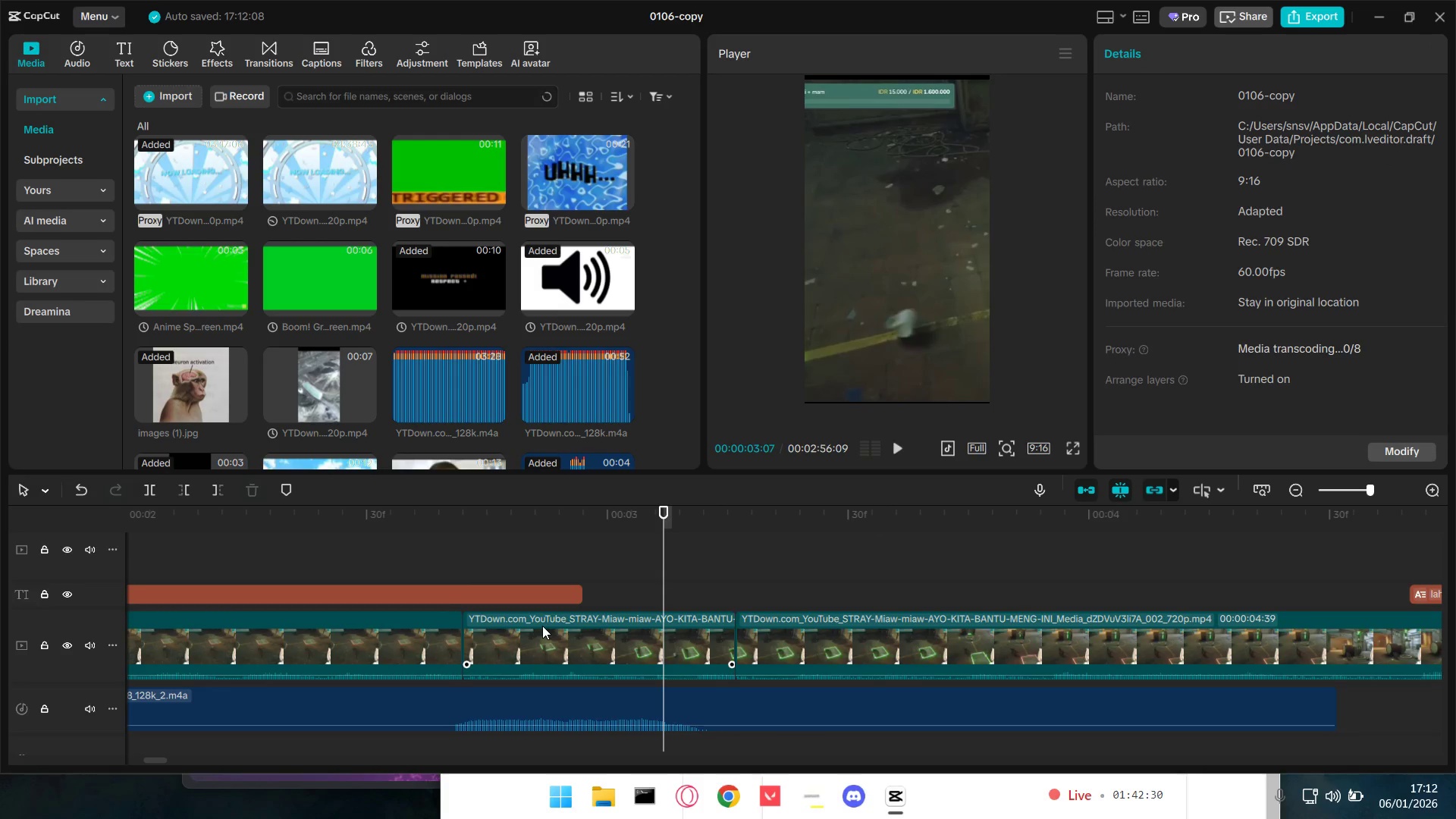 
key(Space)
 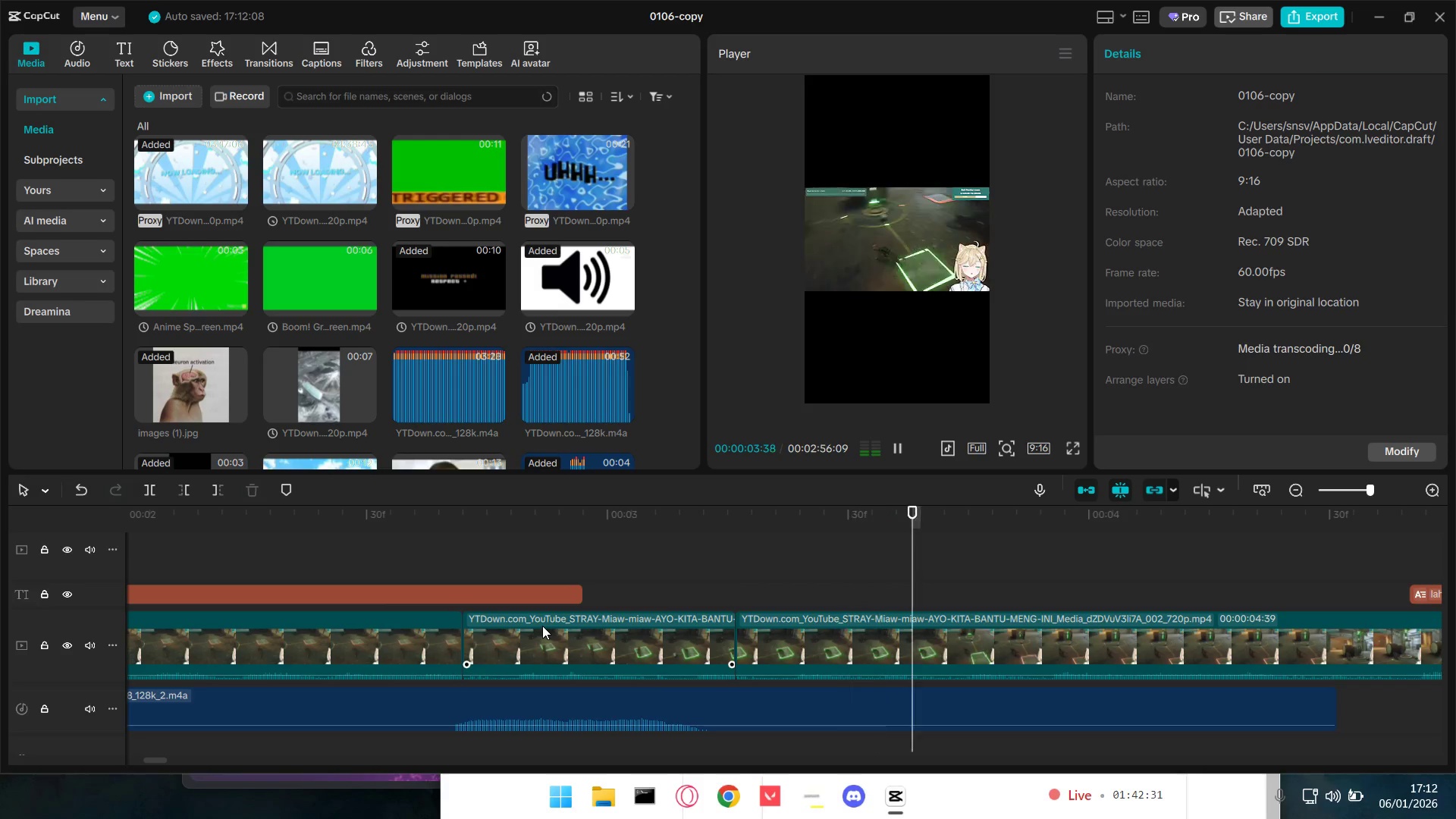 
key(Space)
 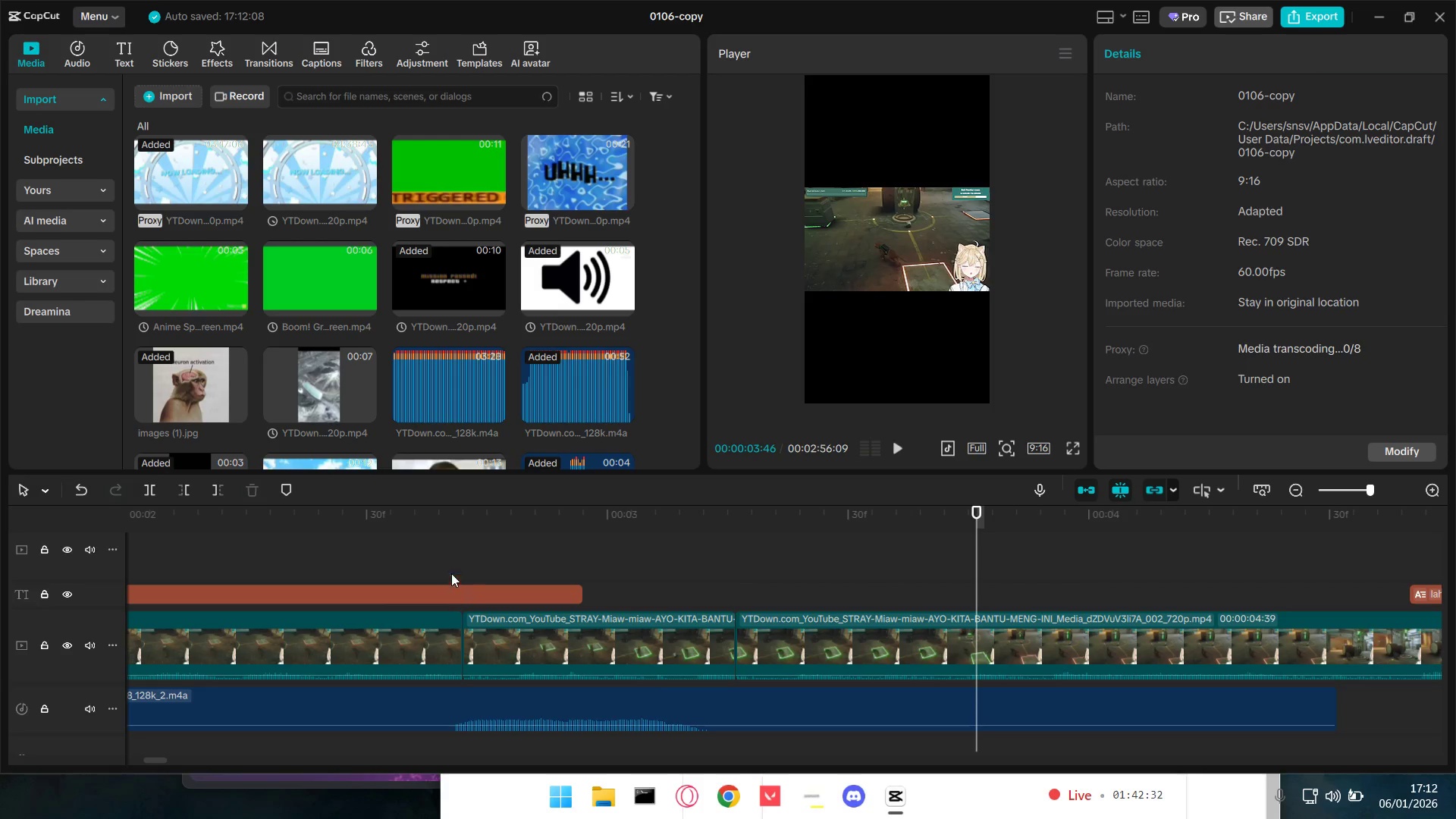 
left_click([454, 558])
 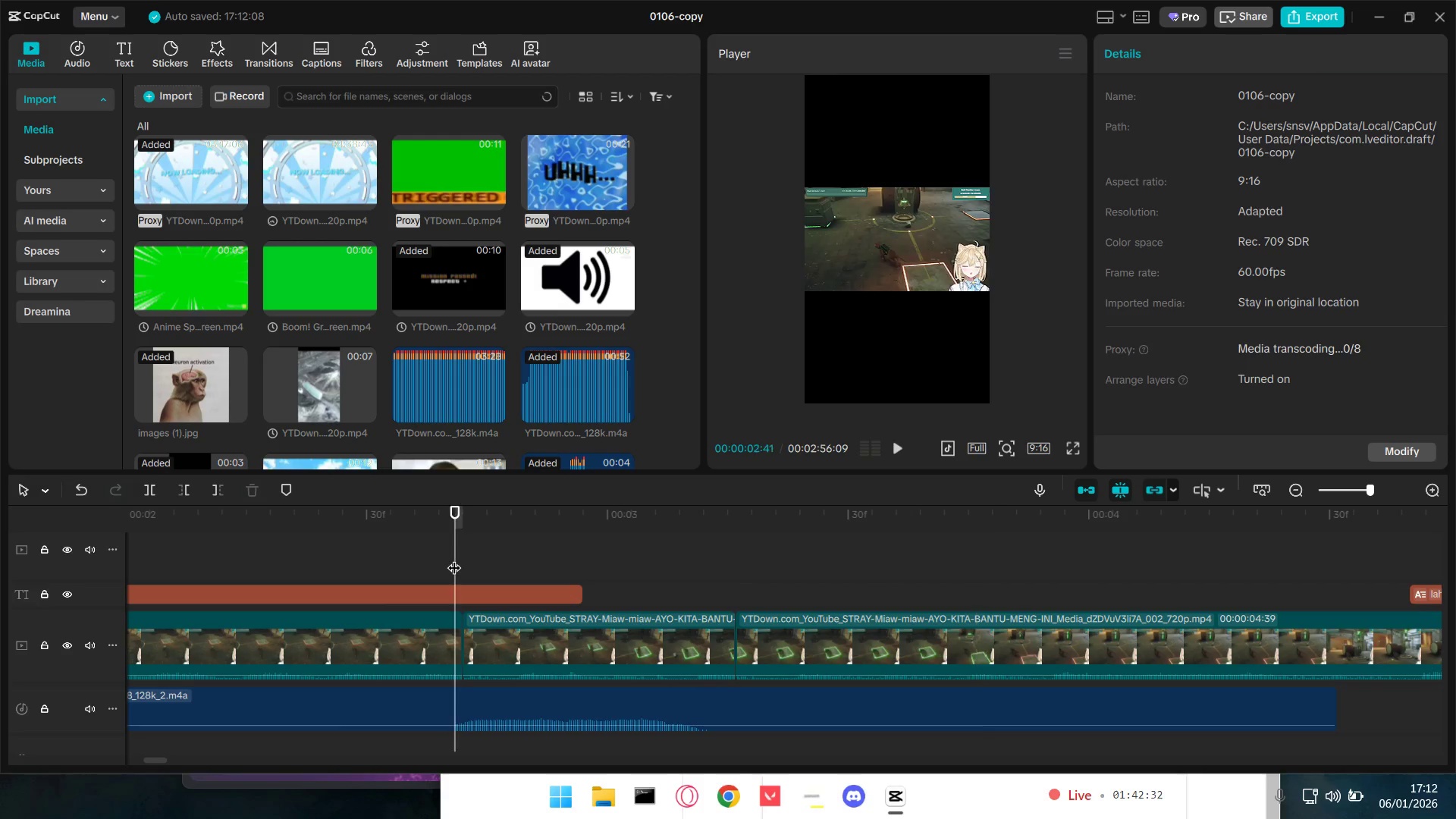 
key(Space)
 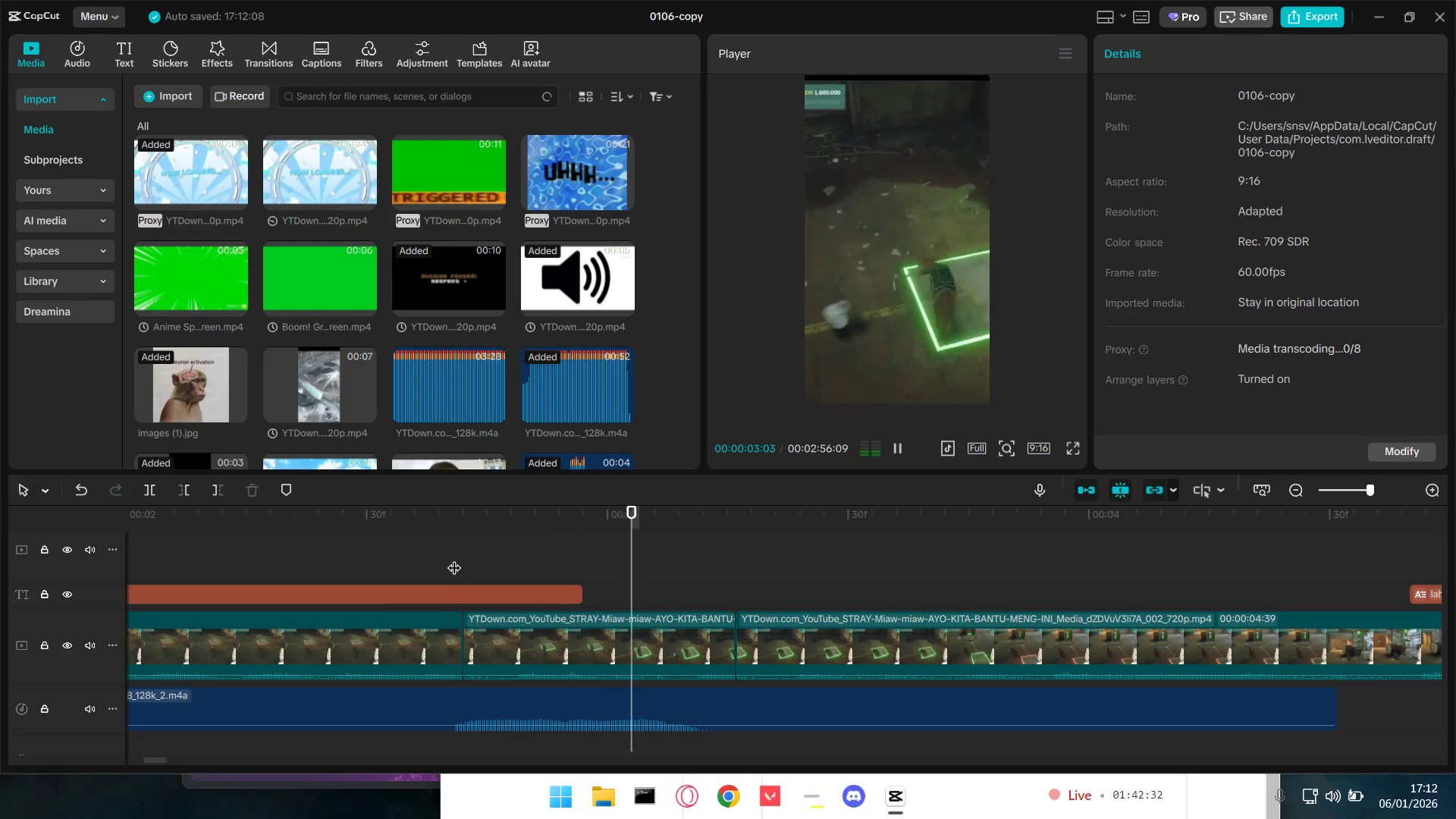 
key(Space)
 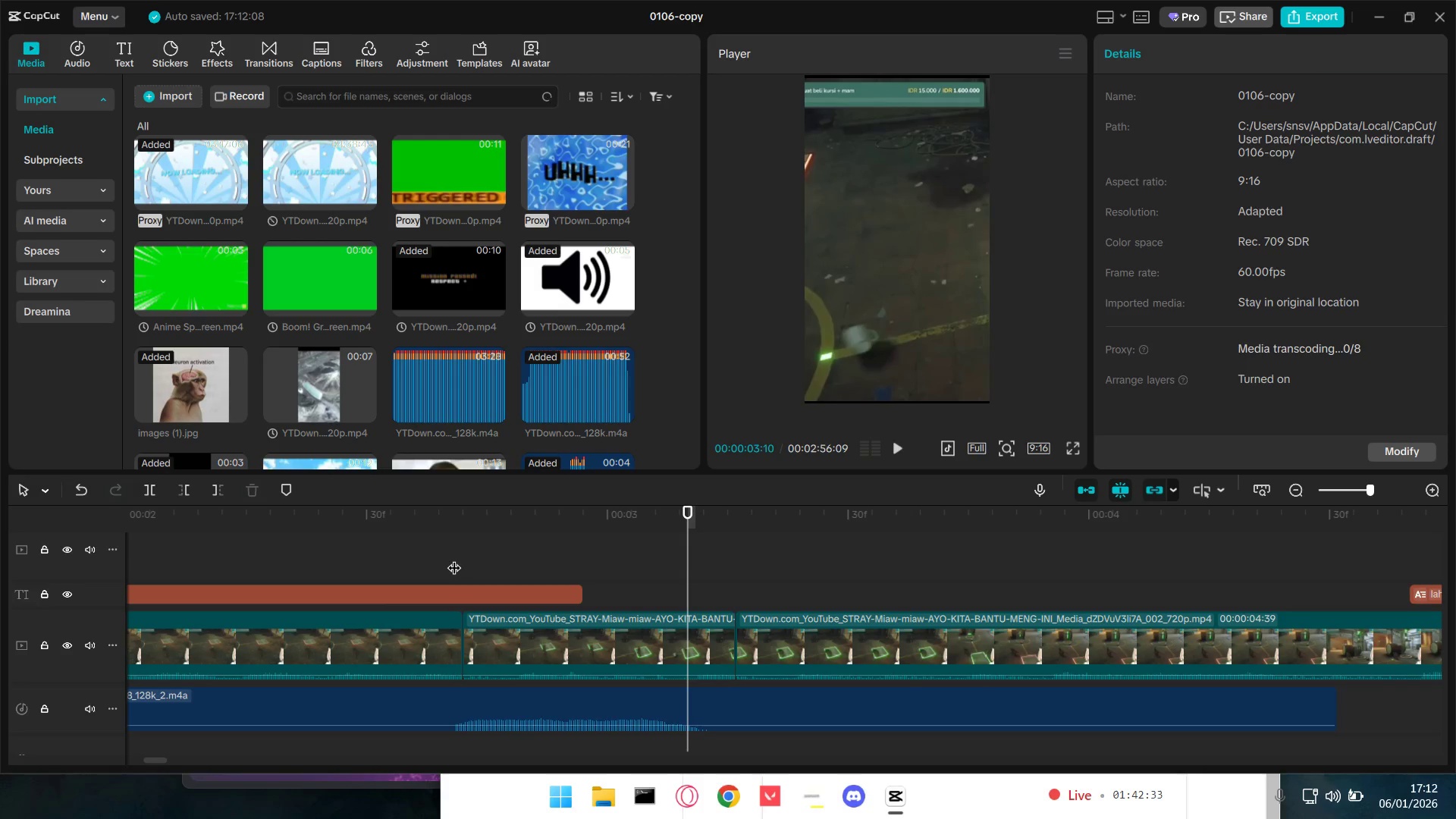 
key(Space)
 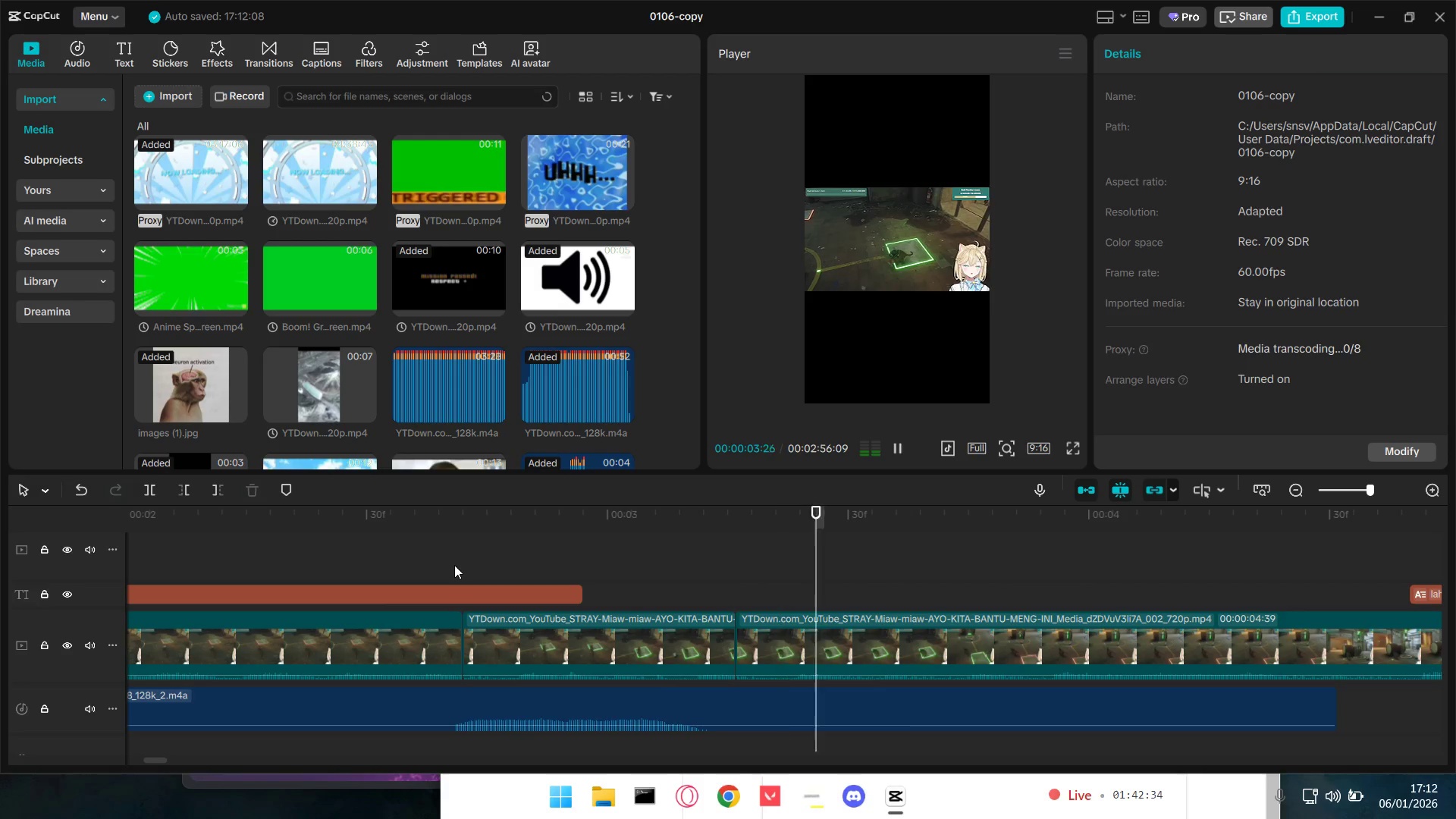 
key(Space)
 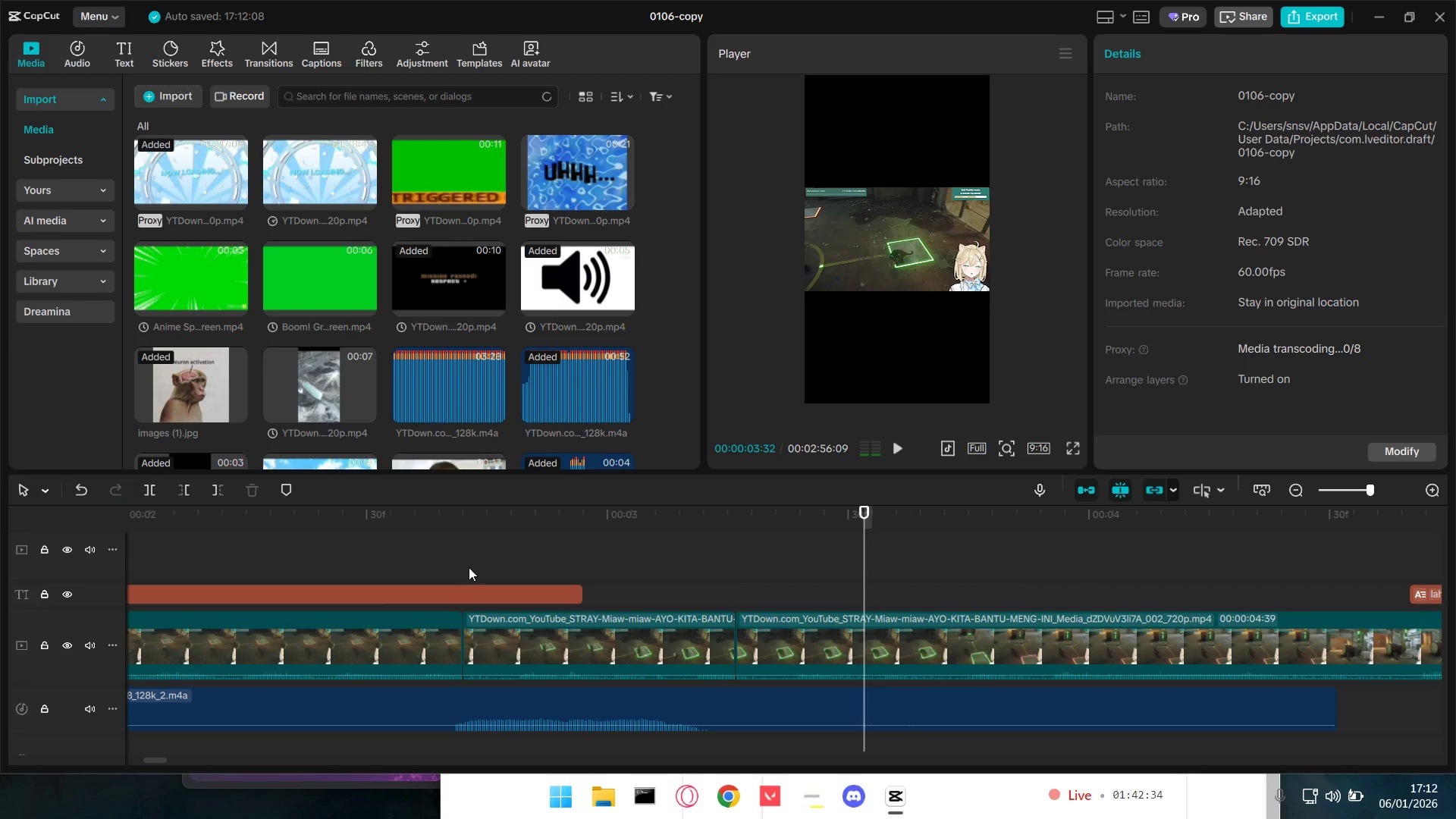 
left_click([469, 567])
 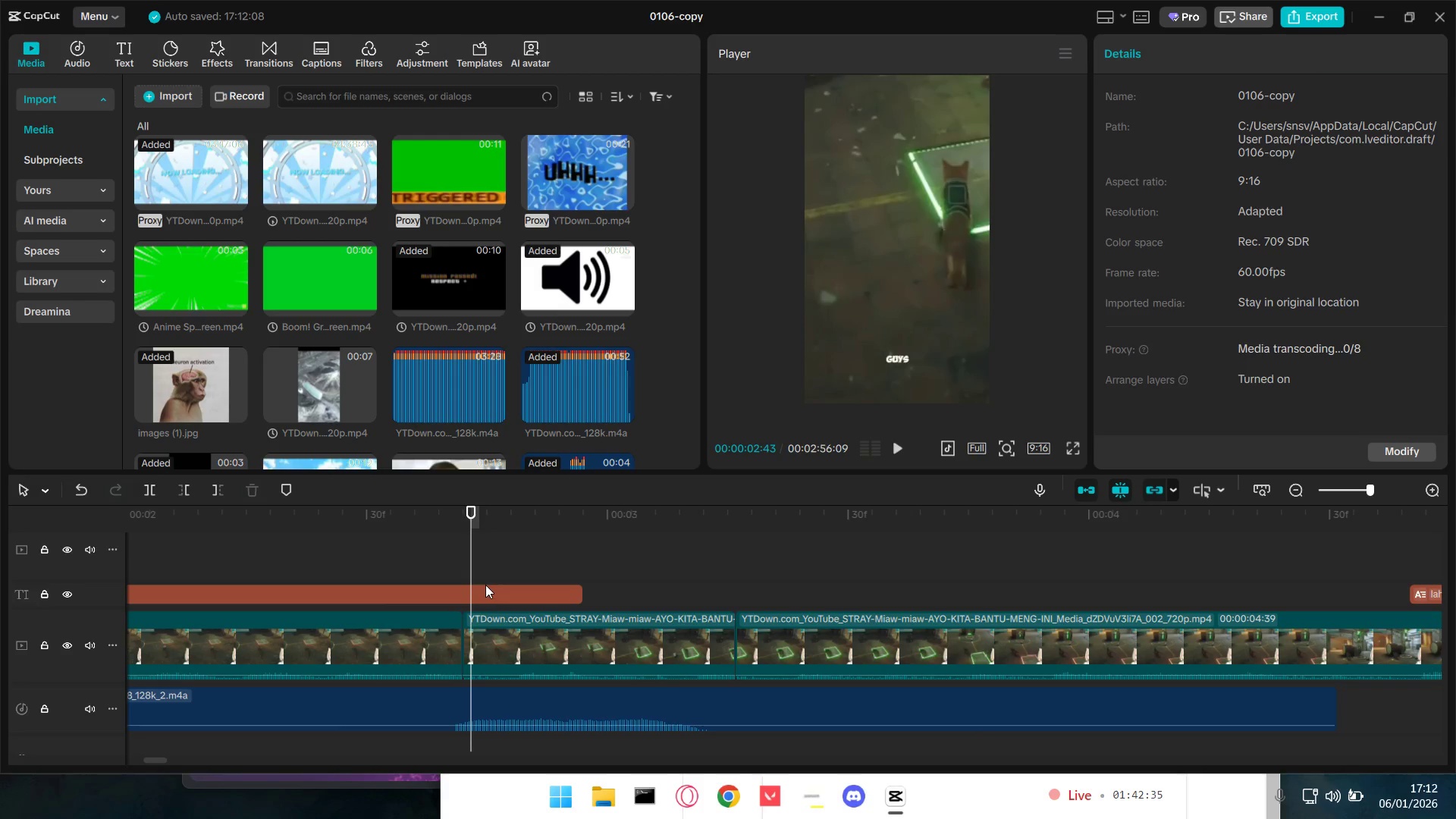 
key(Space)
 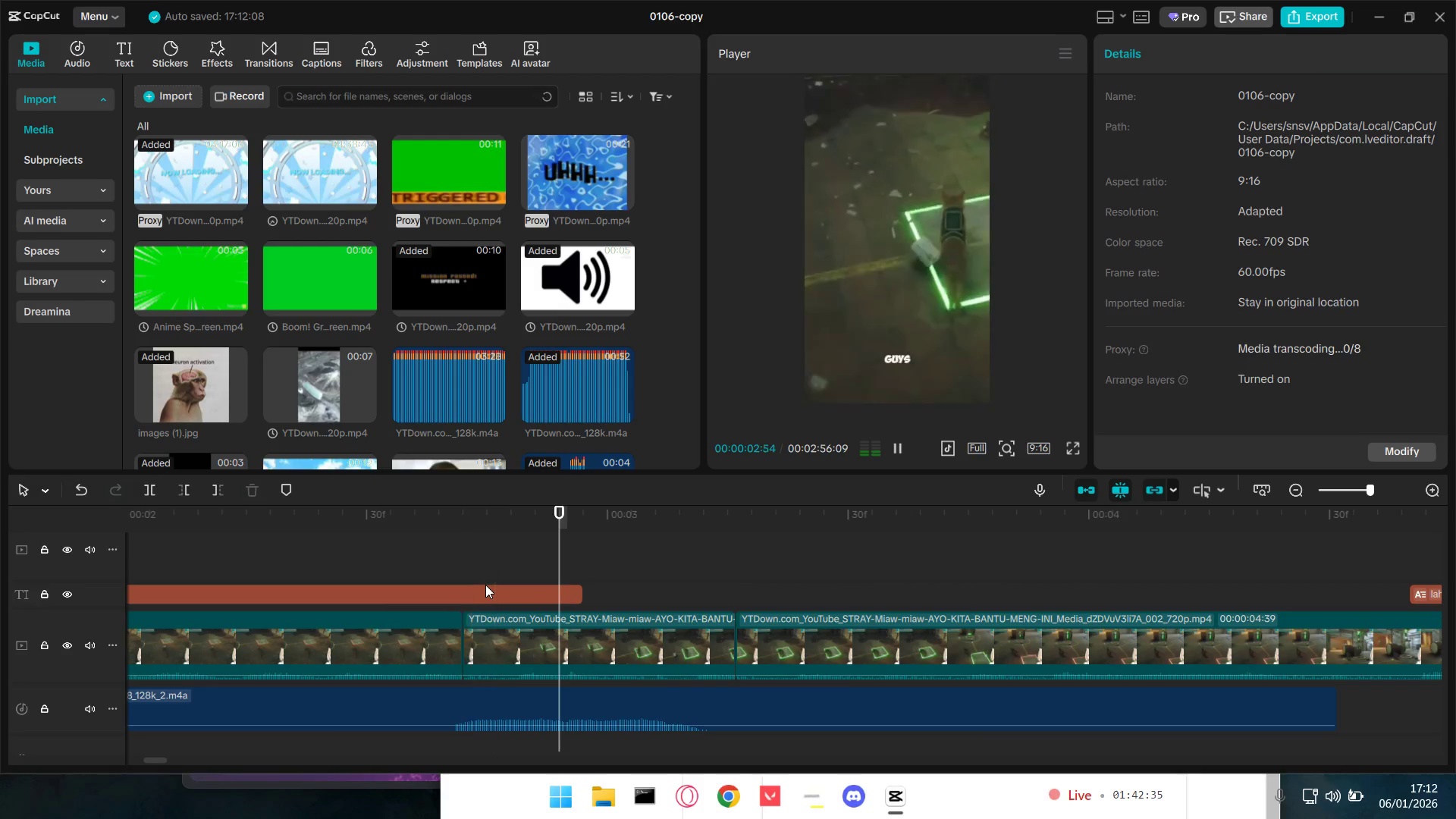 
key(Space)
 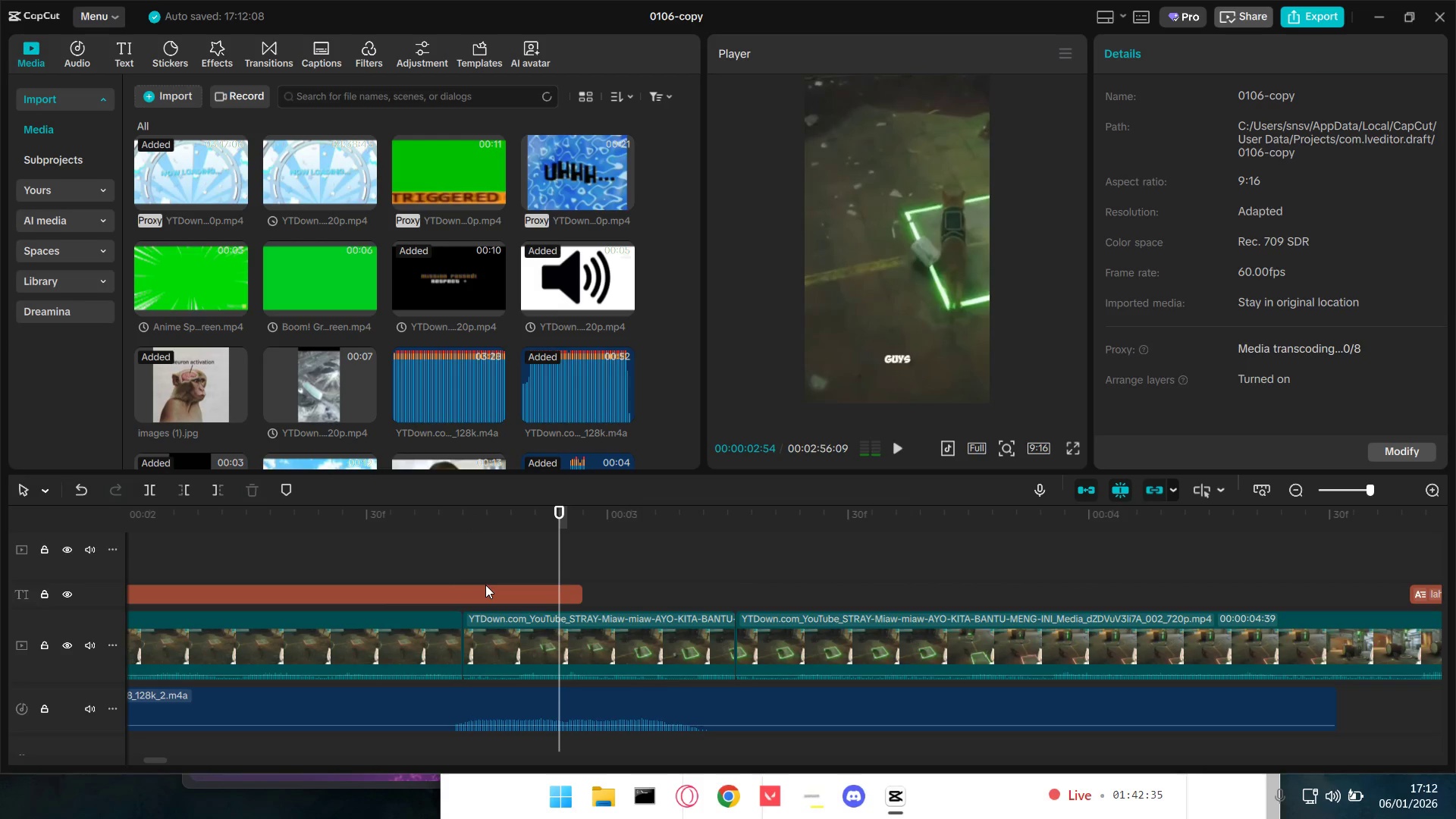 
key(Space)
 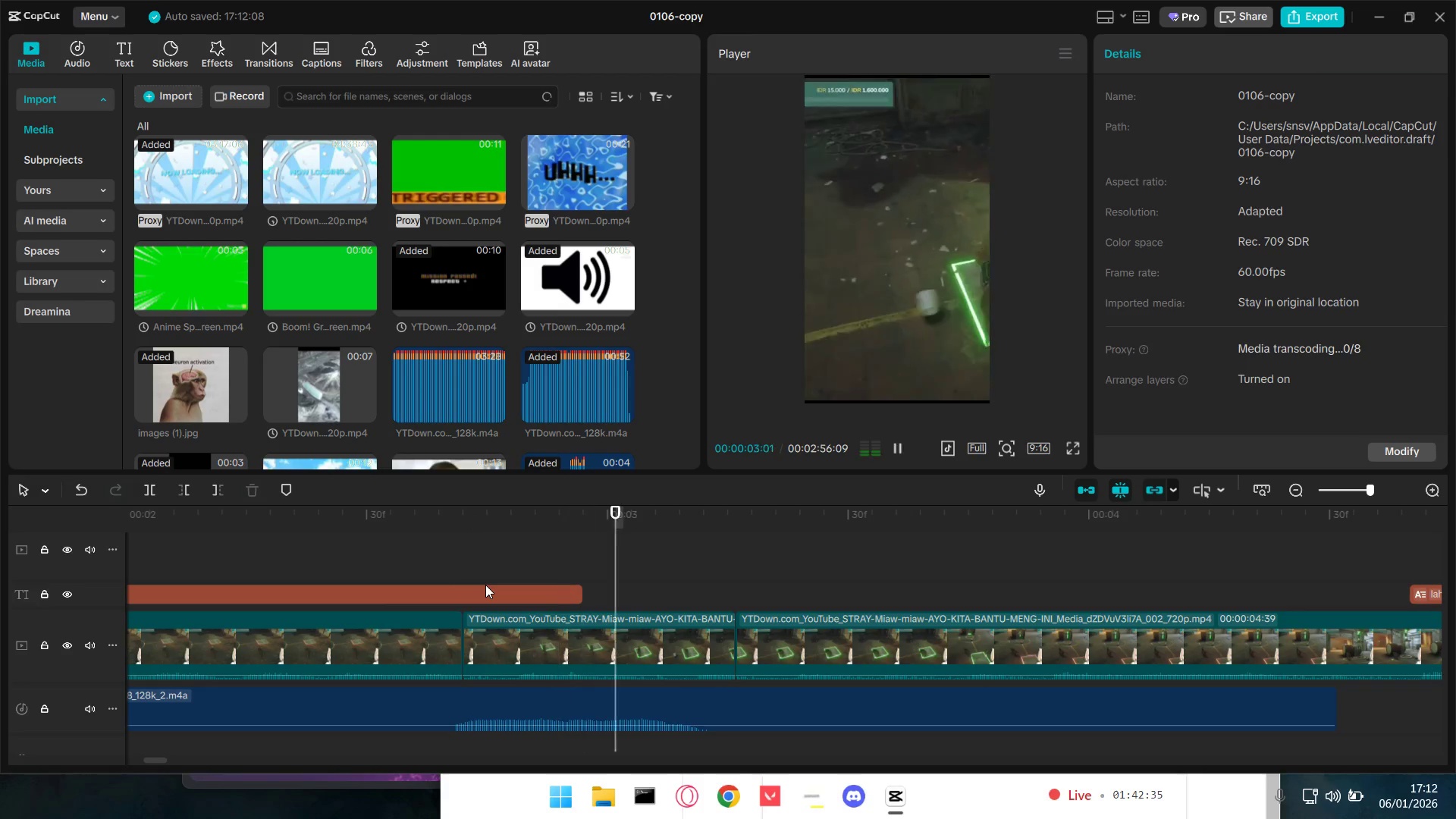 
key(Space)
 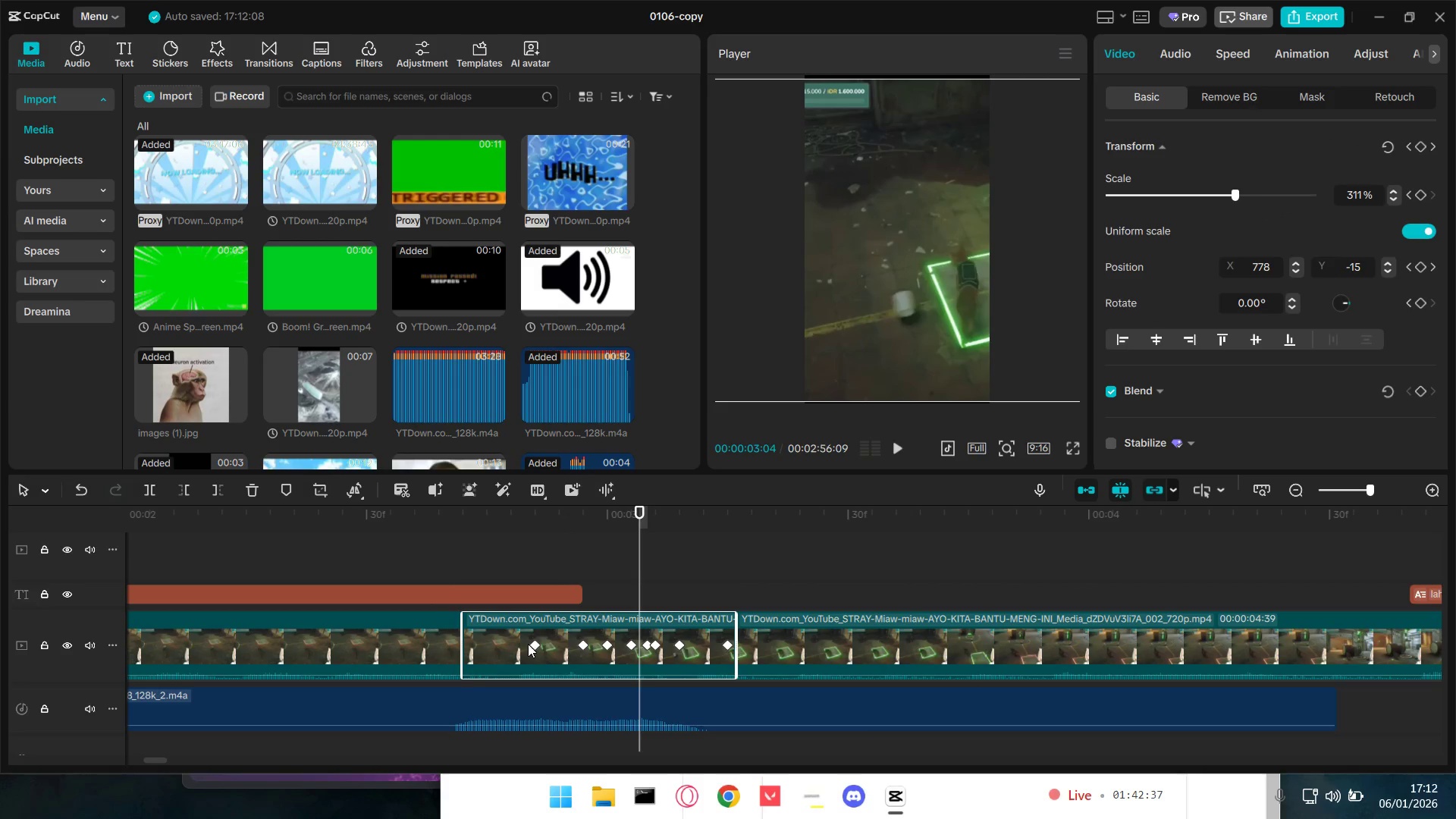 
left_click([535, 645])
 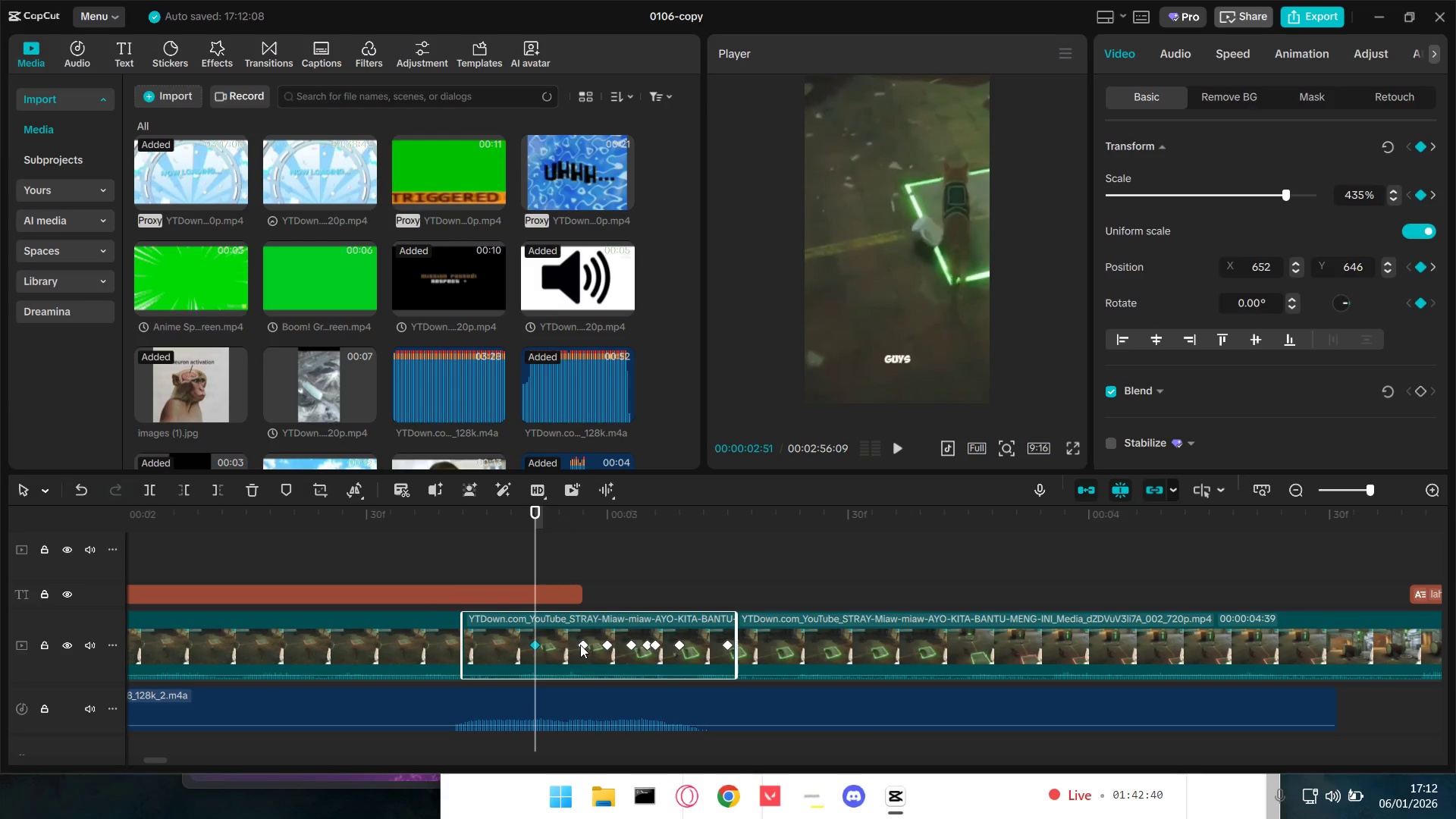 
left_click([580, 646])
 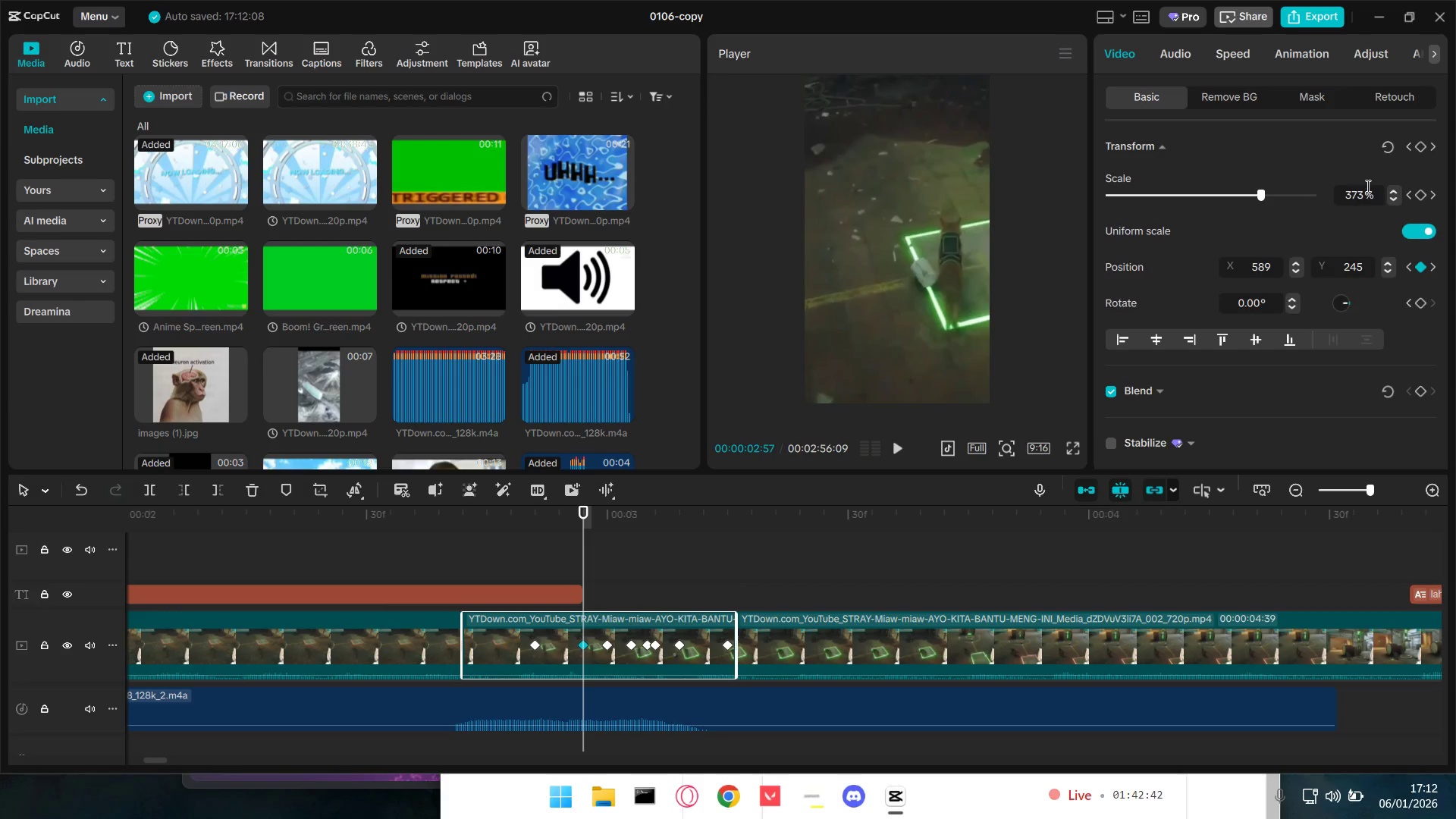 
left_click_drag(start_coordinate=[1366, 197], to_coordinate=[1323, 199])
 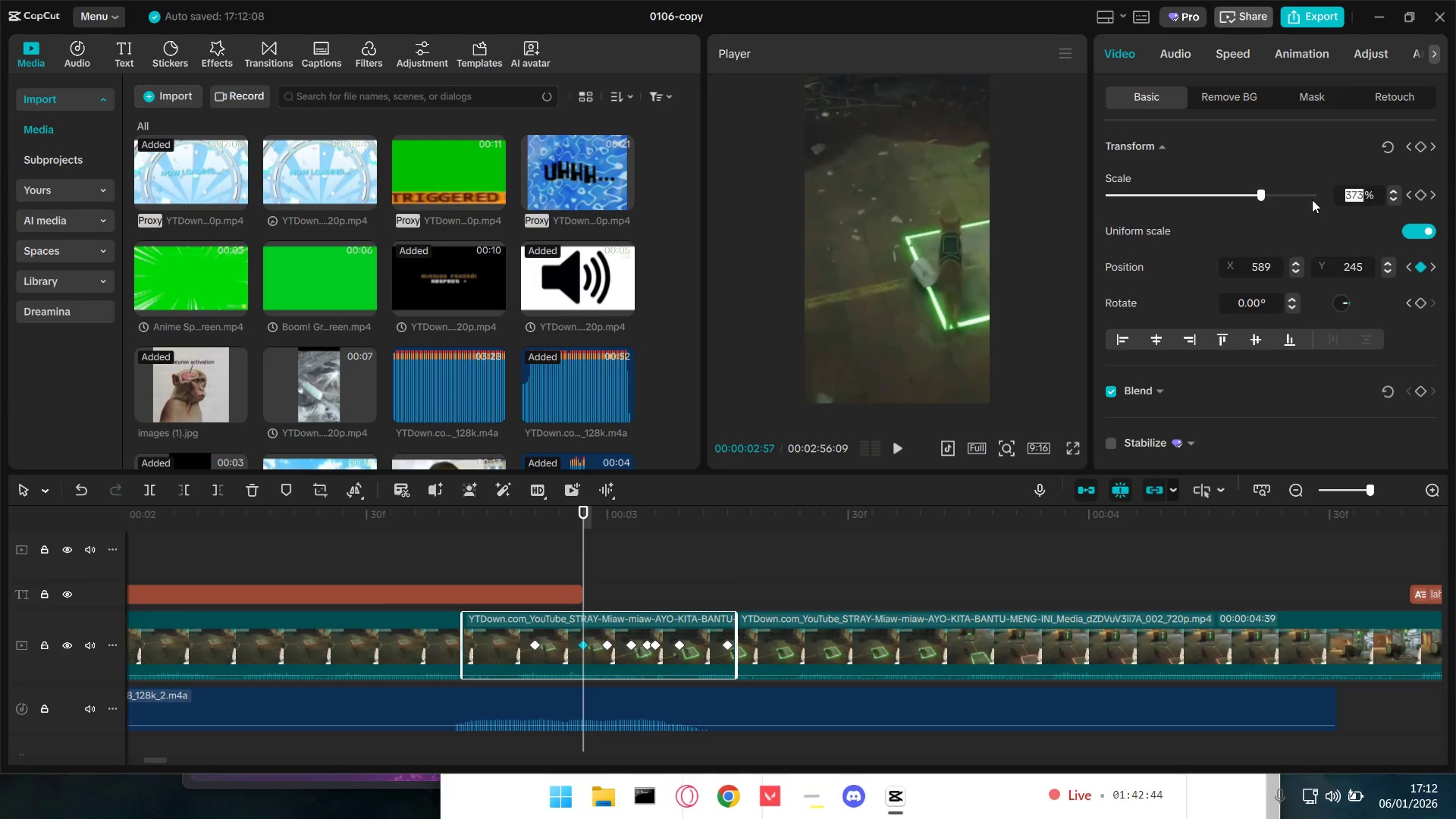 
key(Numpad4)
 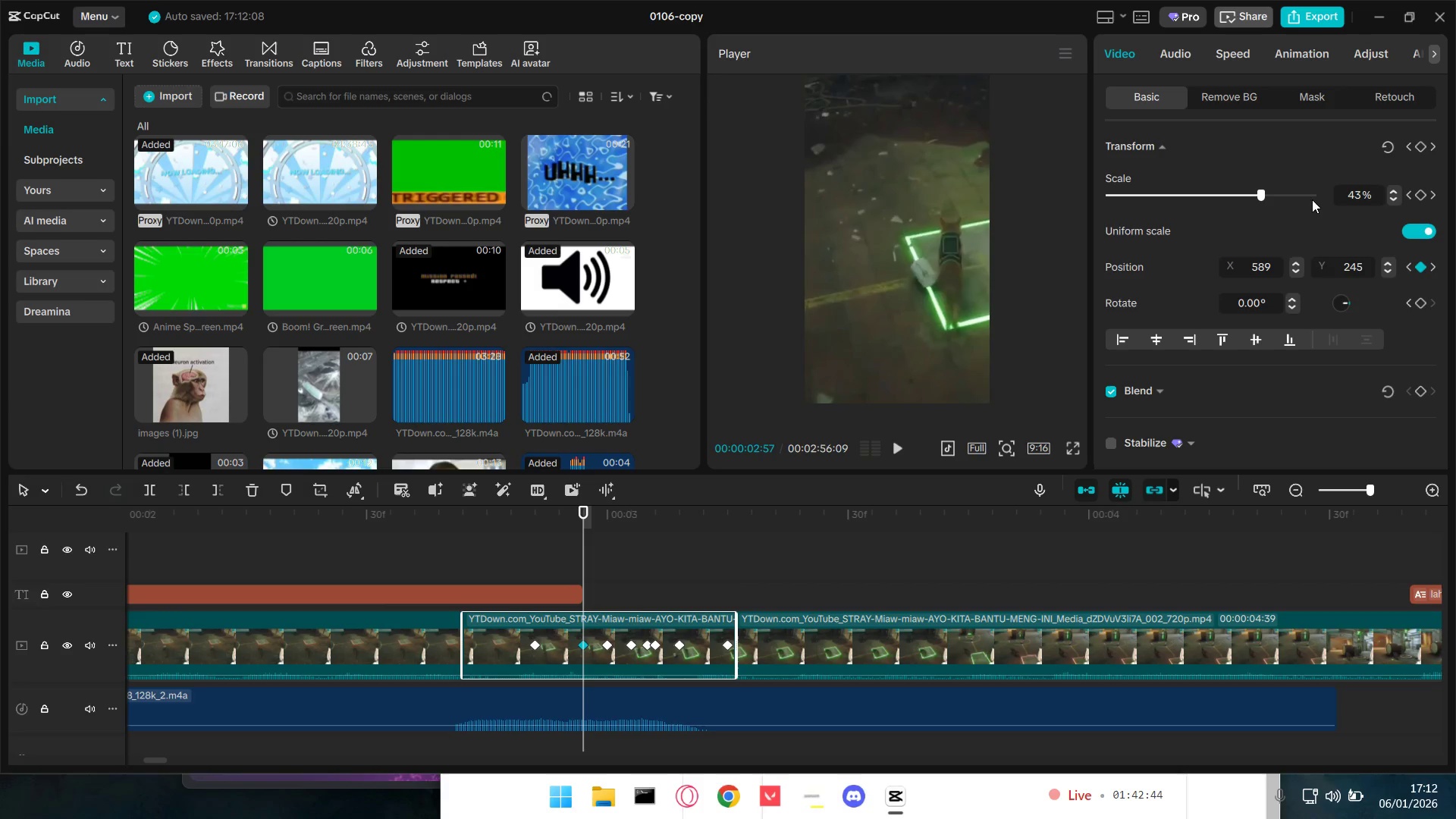 
key(Numpad3)
 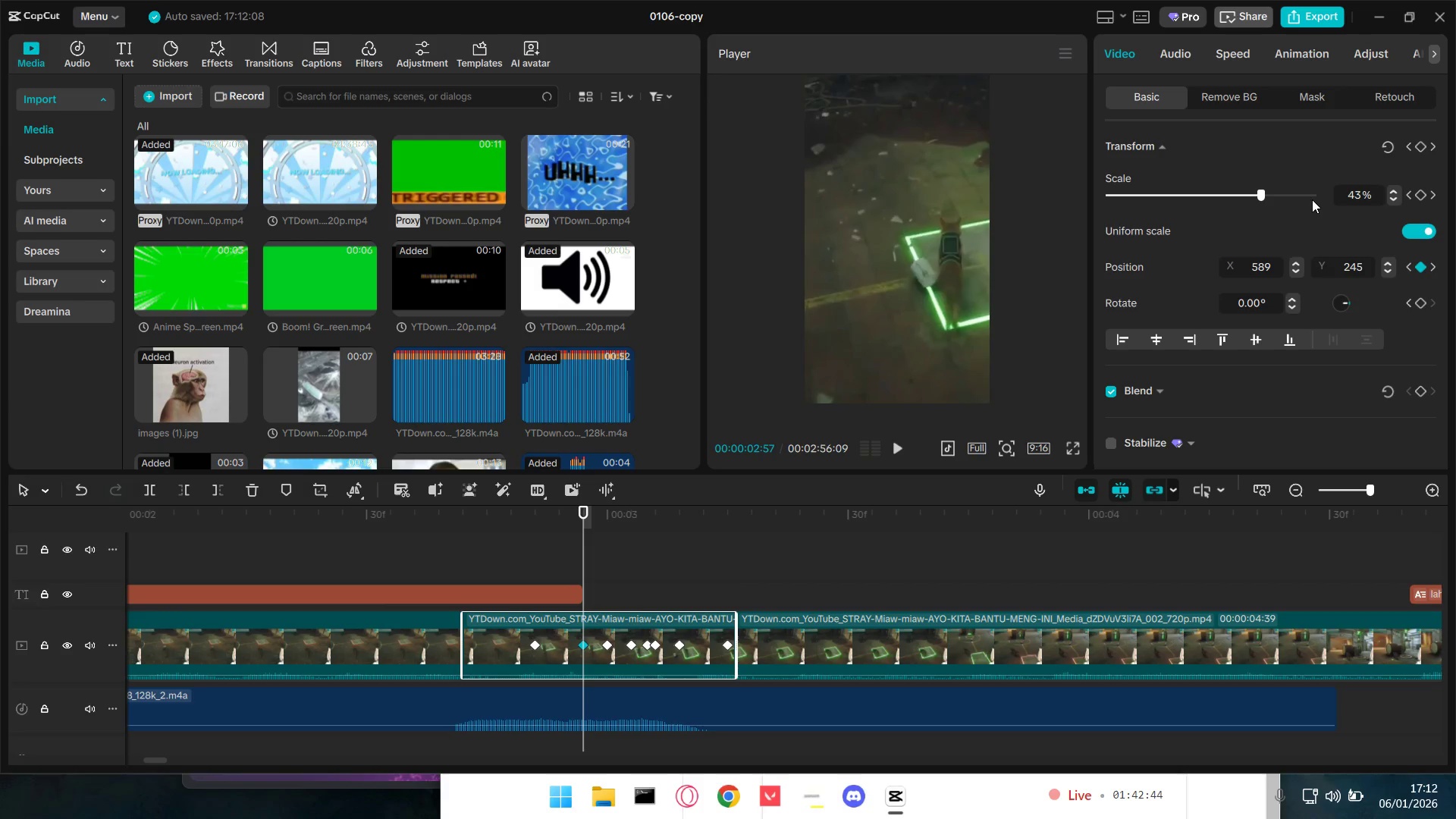 
key(Numpad5)
 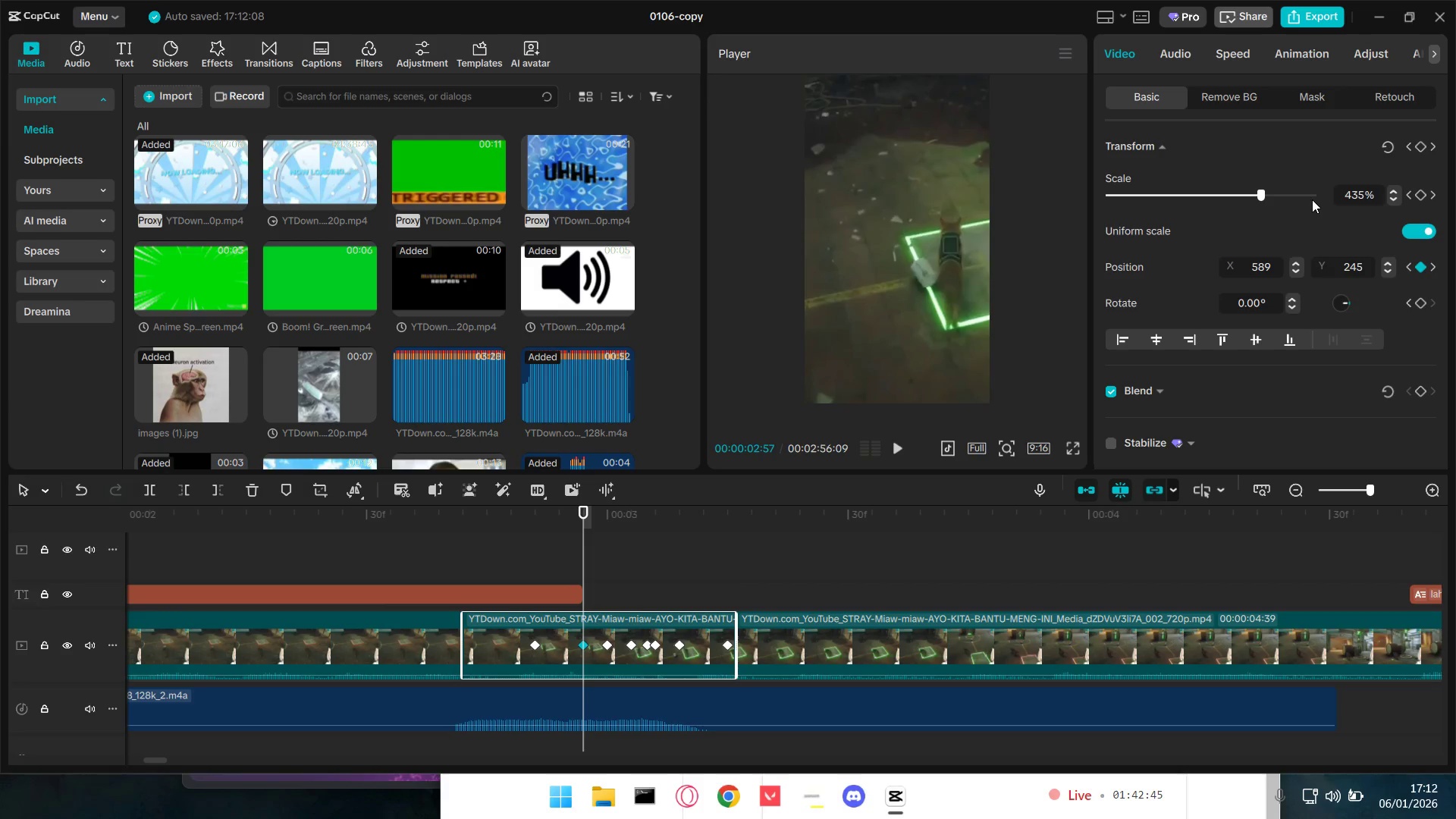 
key(NumpadEnter)
 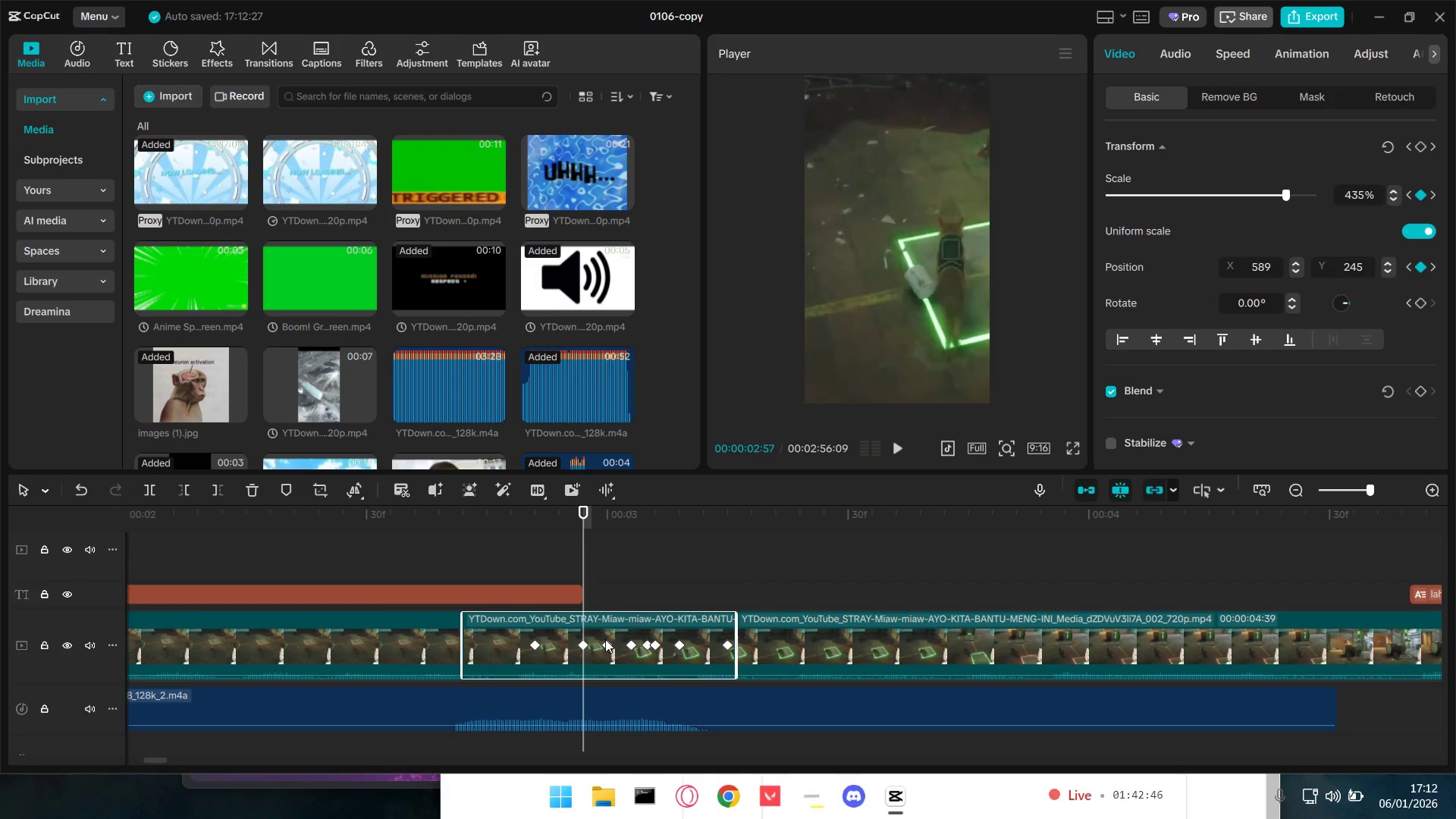 
left_click([609, 647])
 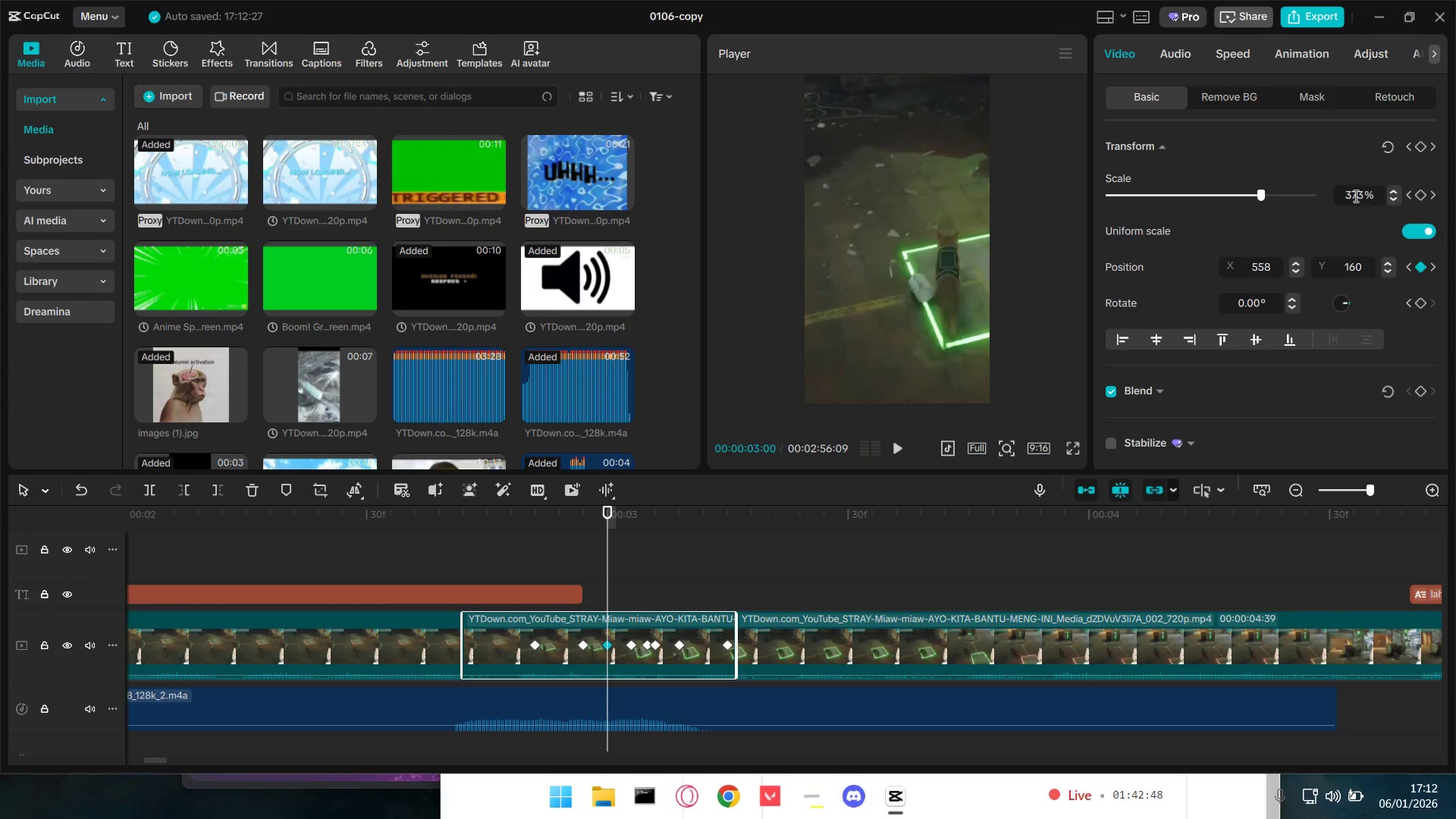 
left_click_drag(start_coordinate=[1360, 193], to_coordinate=[1293, 192])
 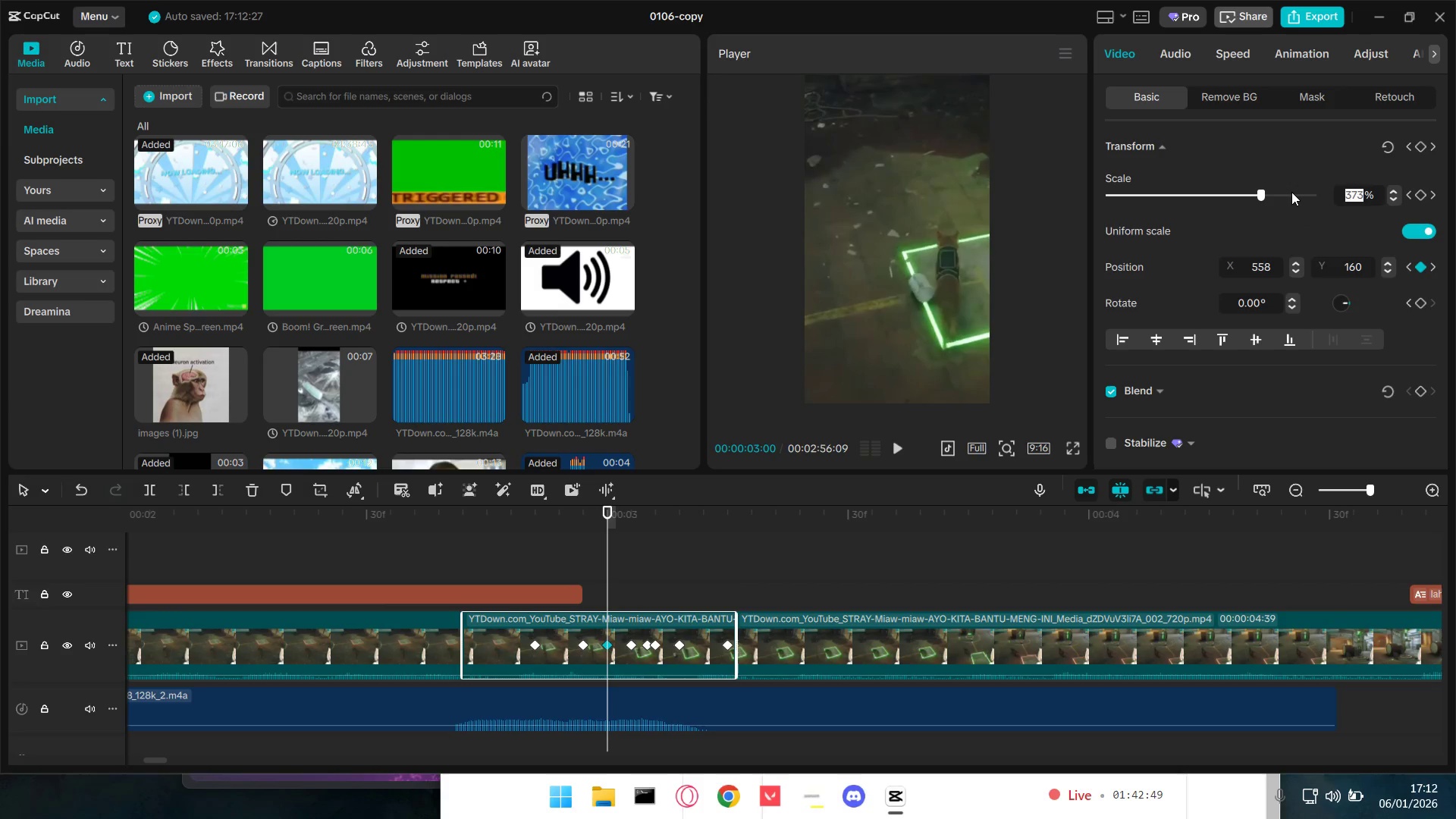 
key(Numpad4)
 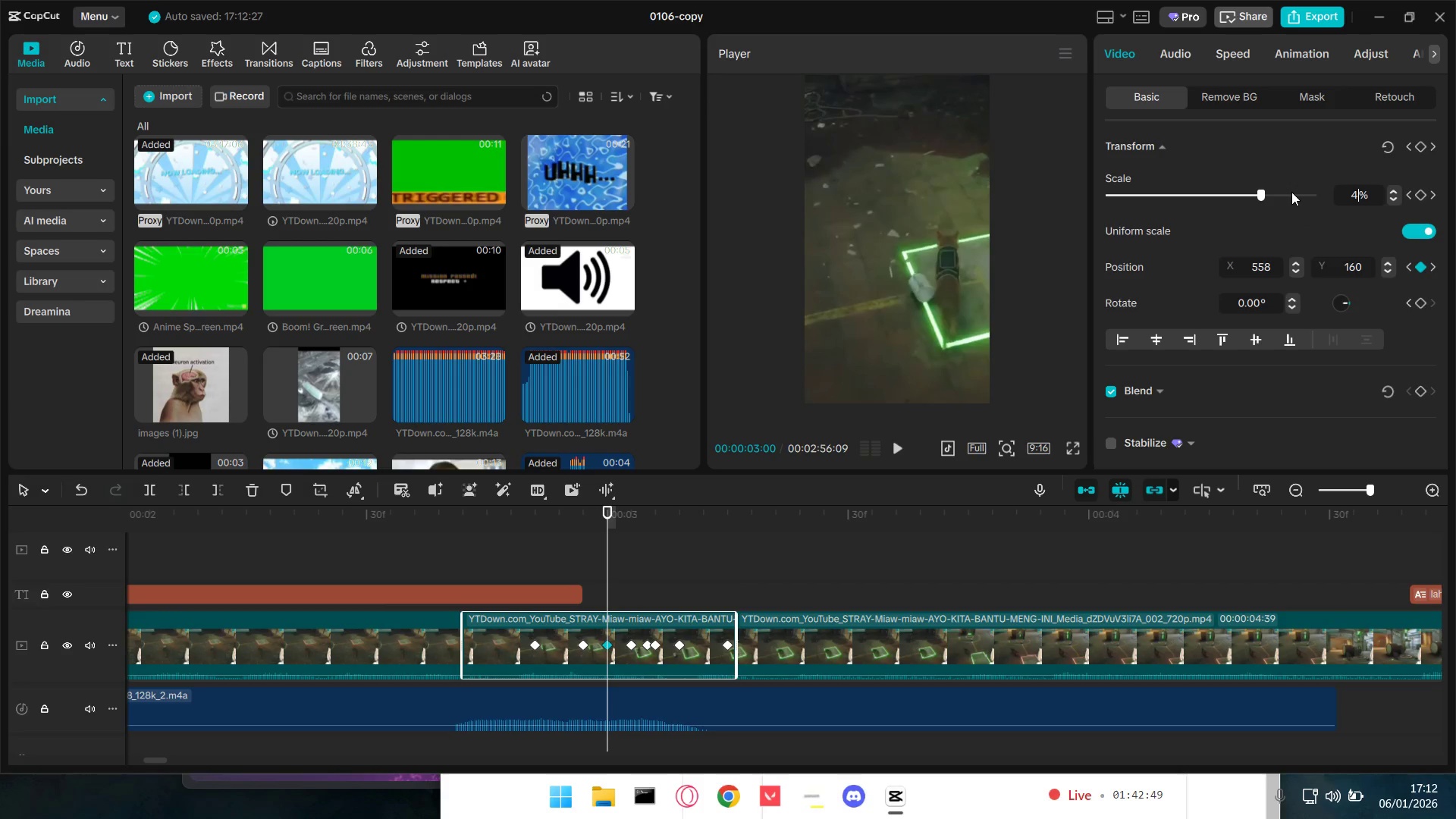 
key(Numpad3)
 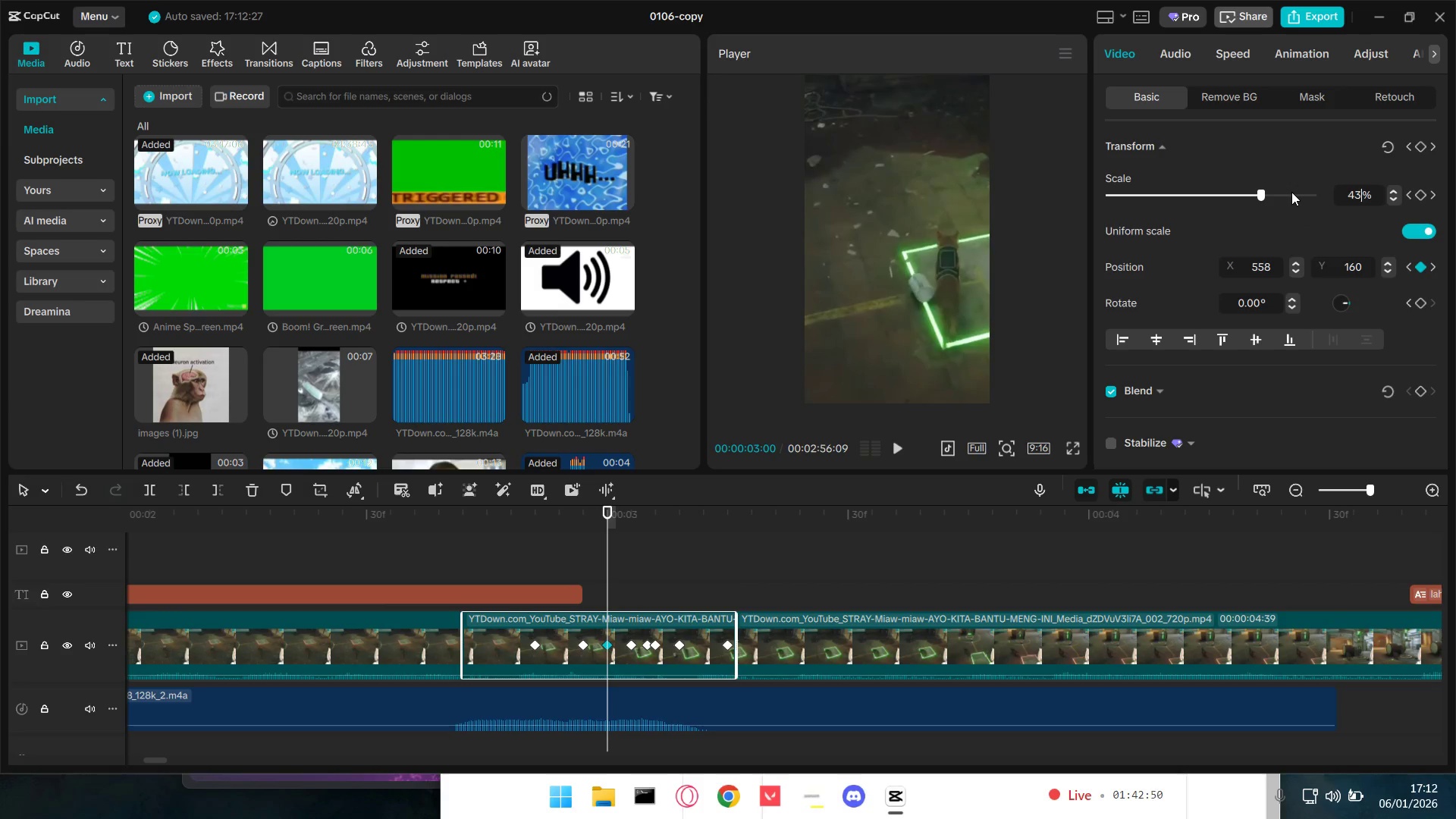 
key(Numpad5)
 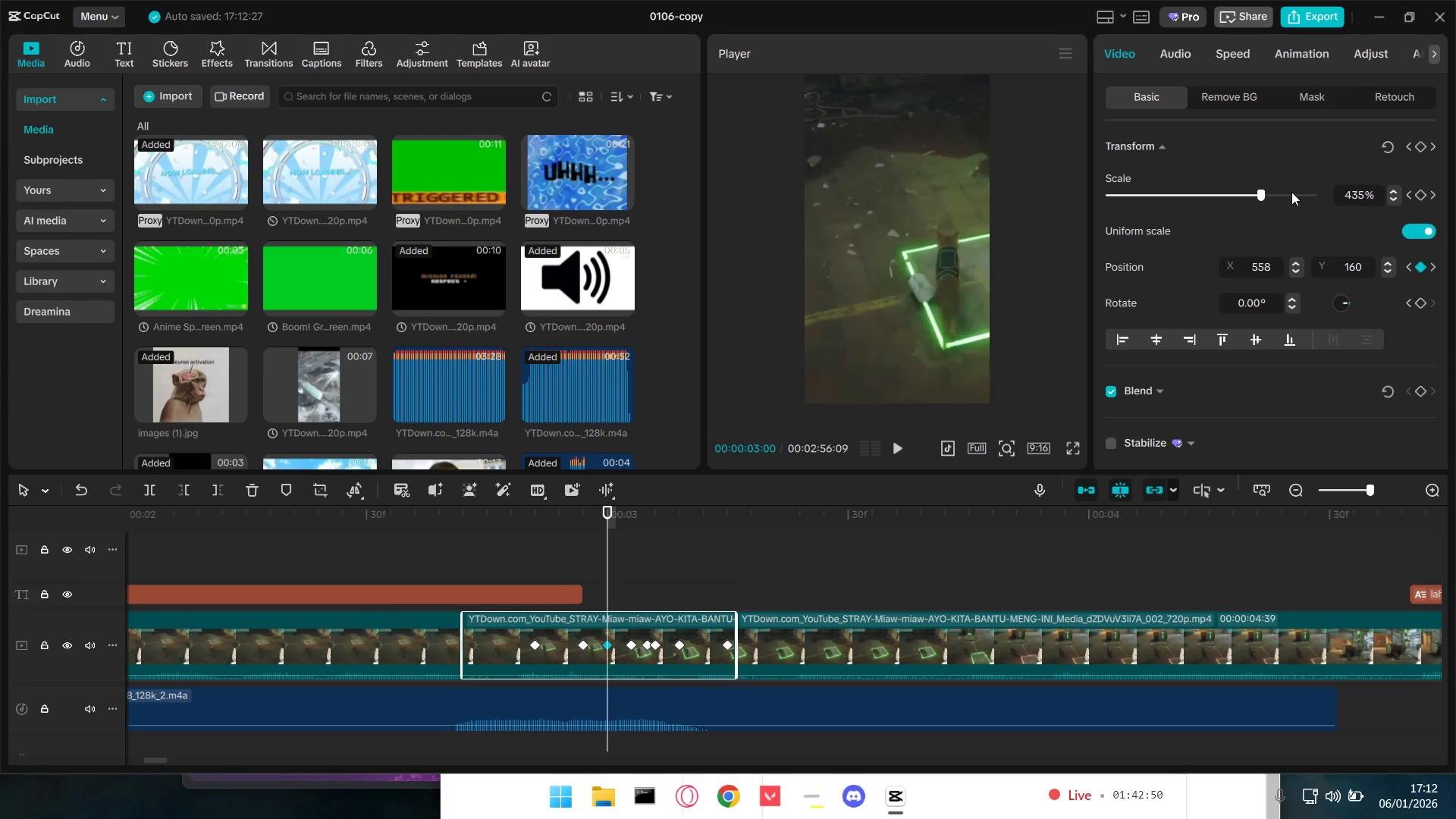 
key(NumpadEnter)
 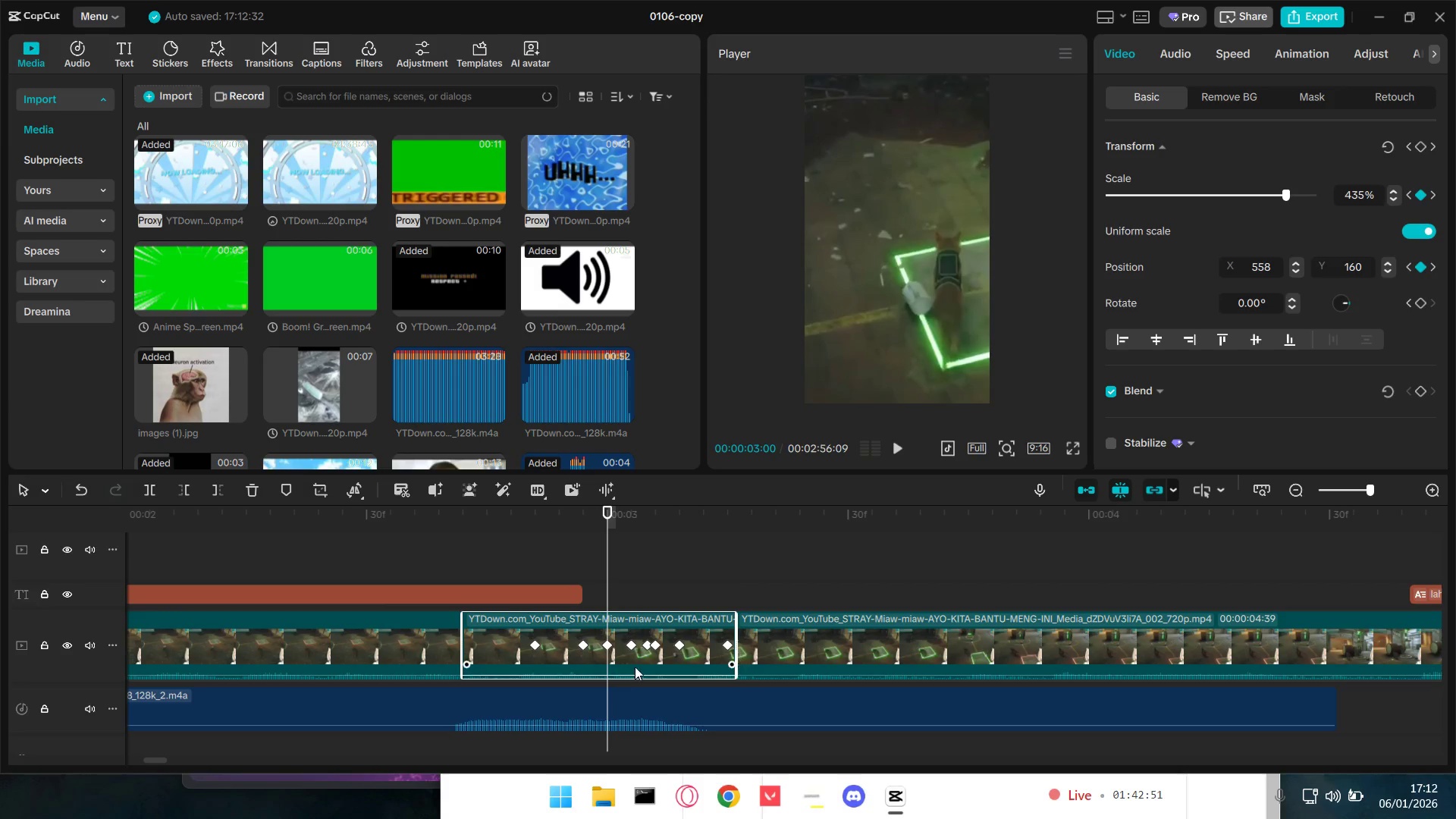 
left_click([629, 648])
 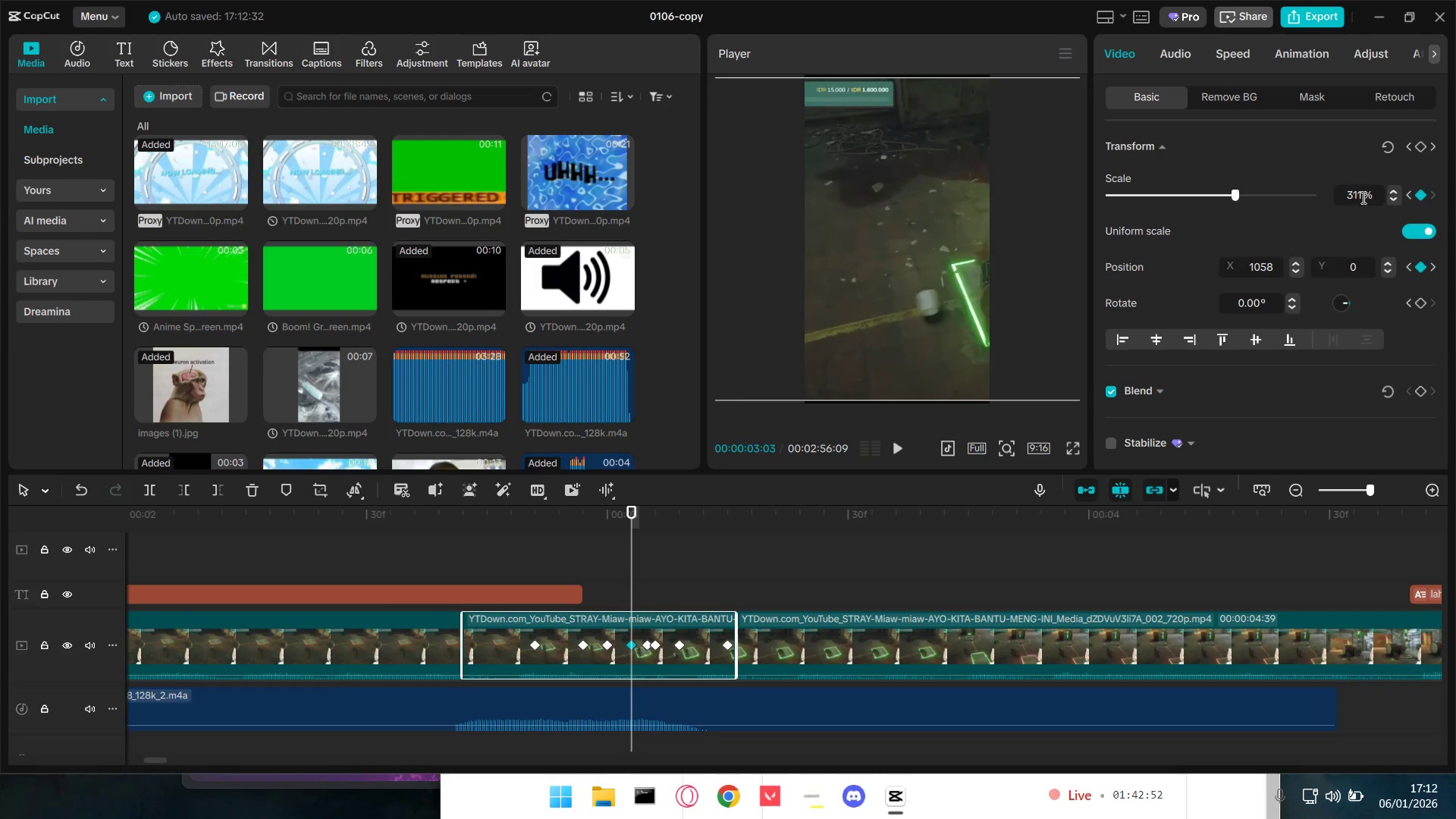 
left_click_drag(start_coordinate=[1364, 196], to_coordinate=[1309, 196])
 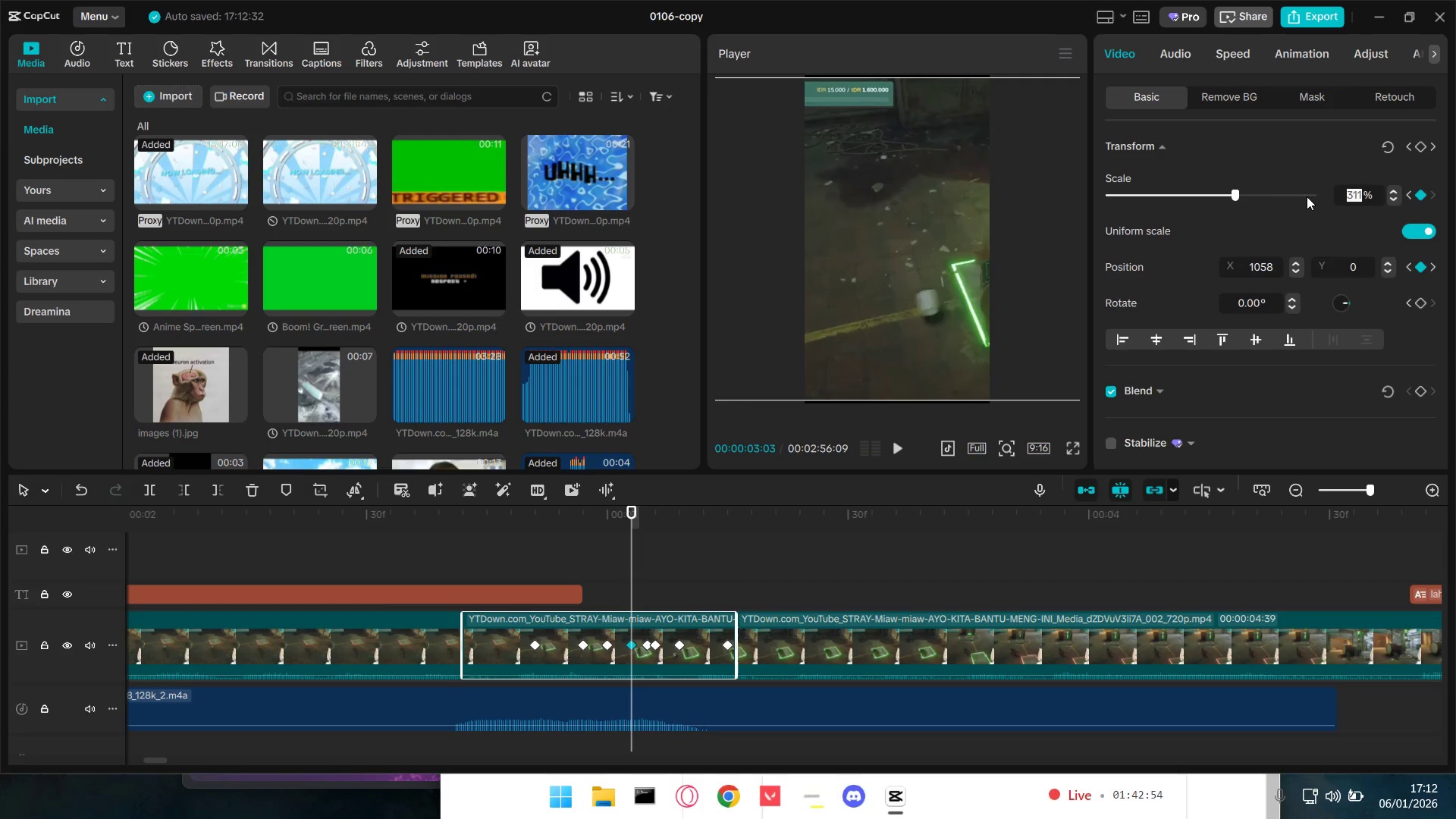 
key(Numpad4)
 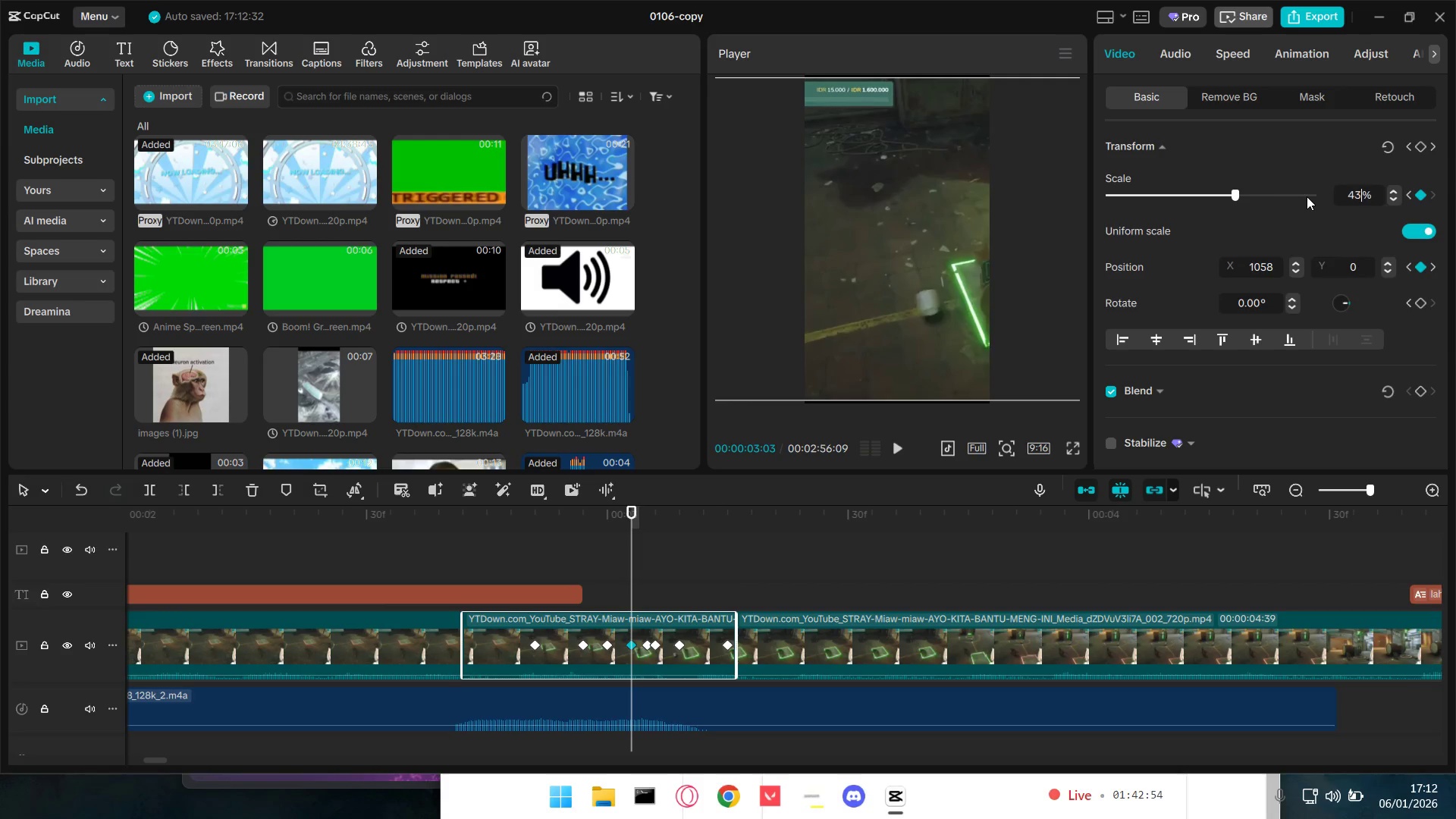 
key(Numpad3)
 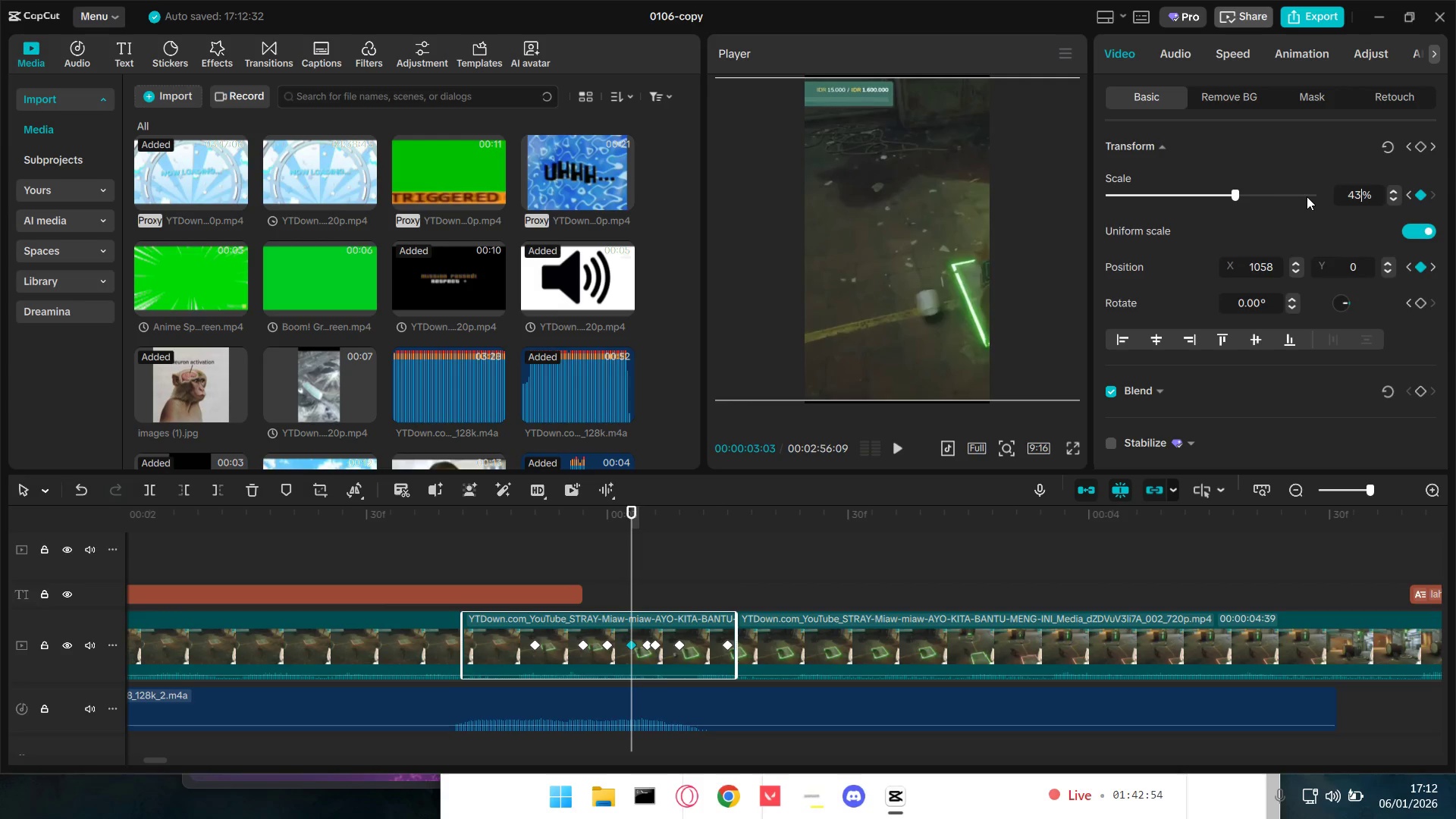 
key(Numpad5)
 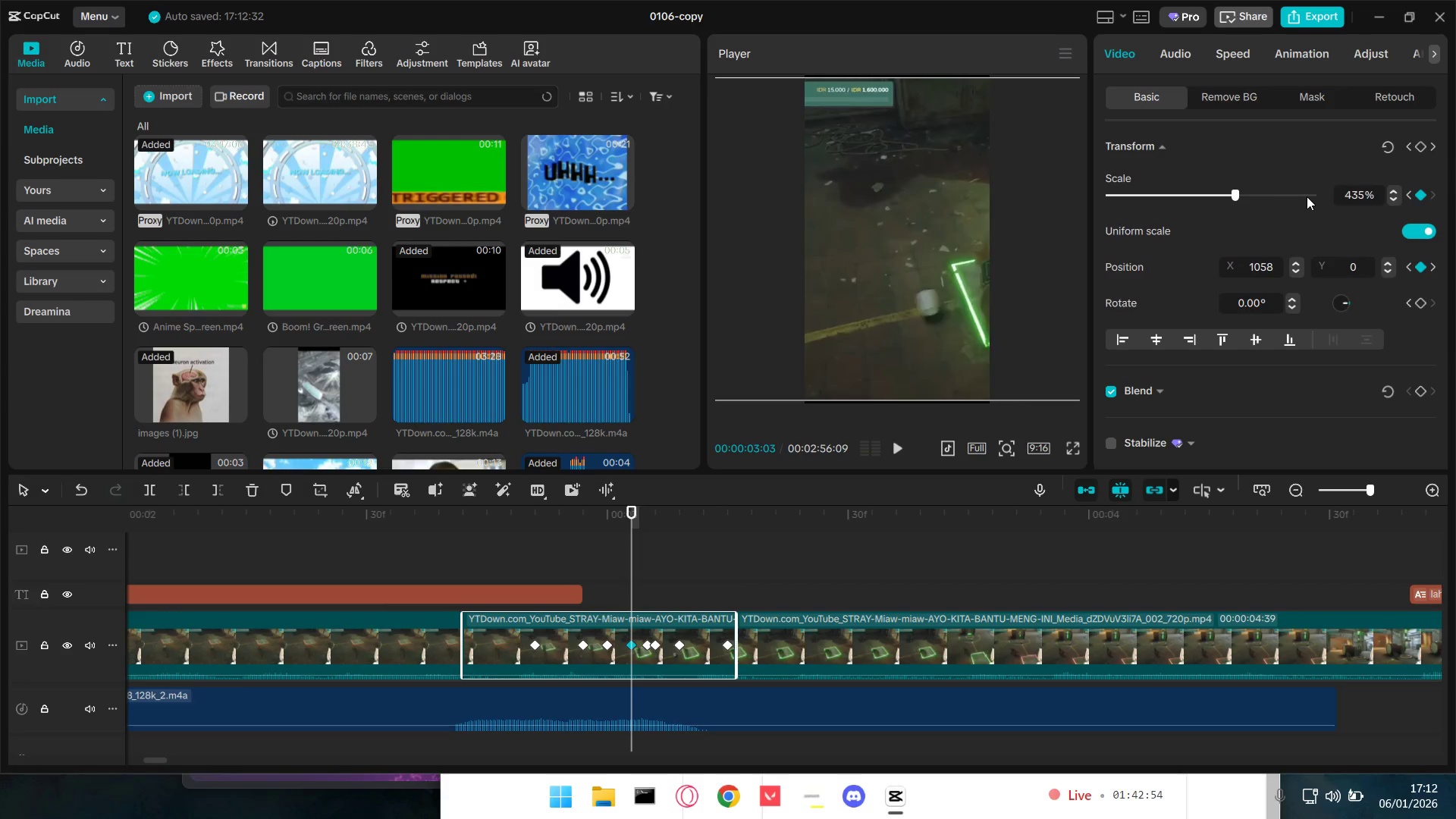 
key(NumpadEnter)
 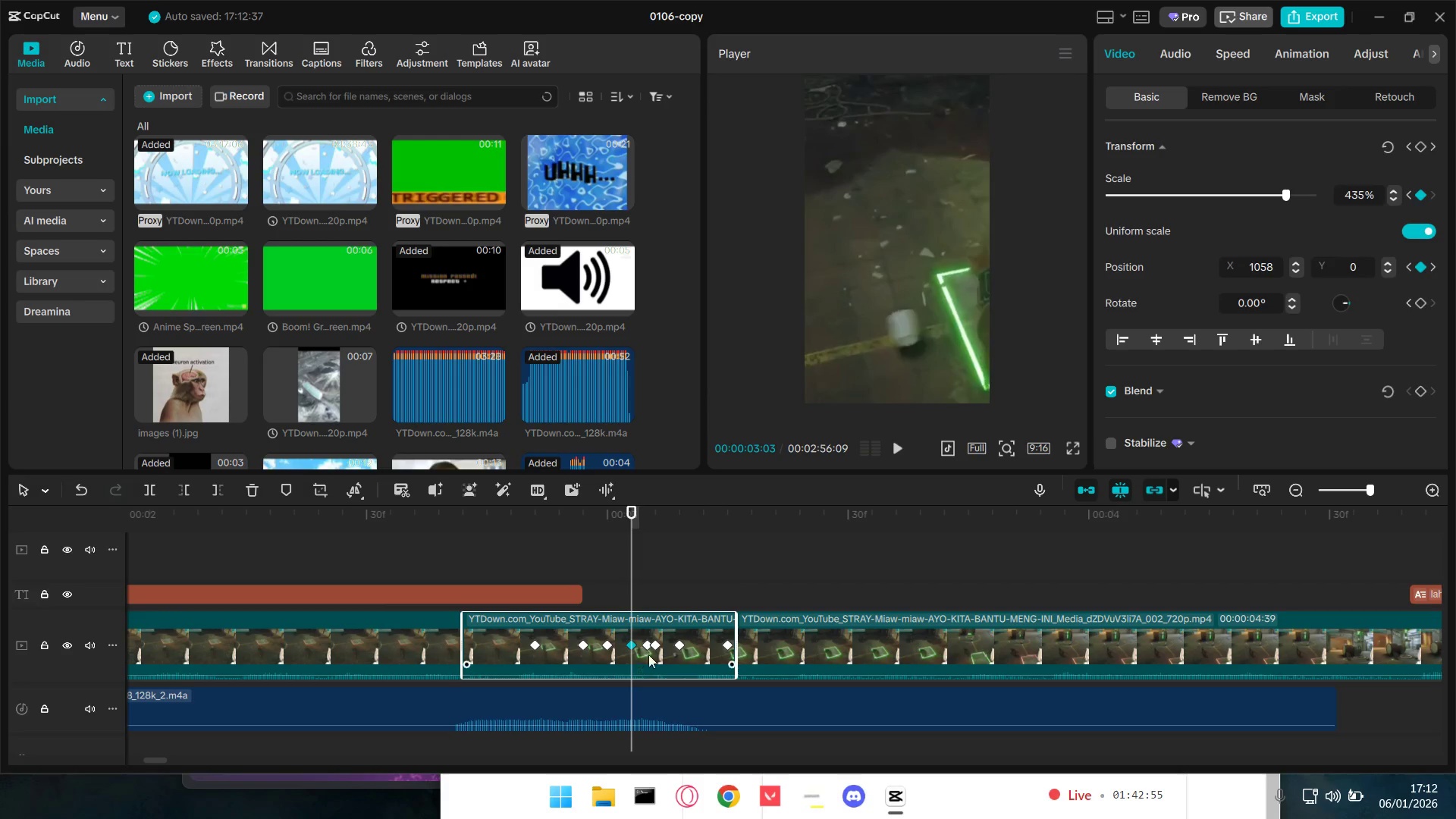 
left_click([643, 642])
 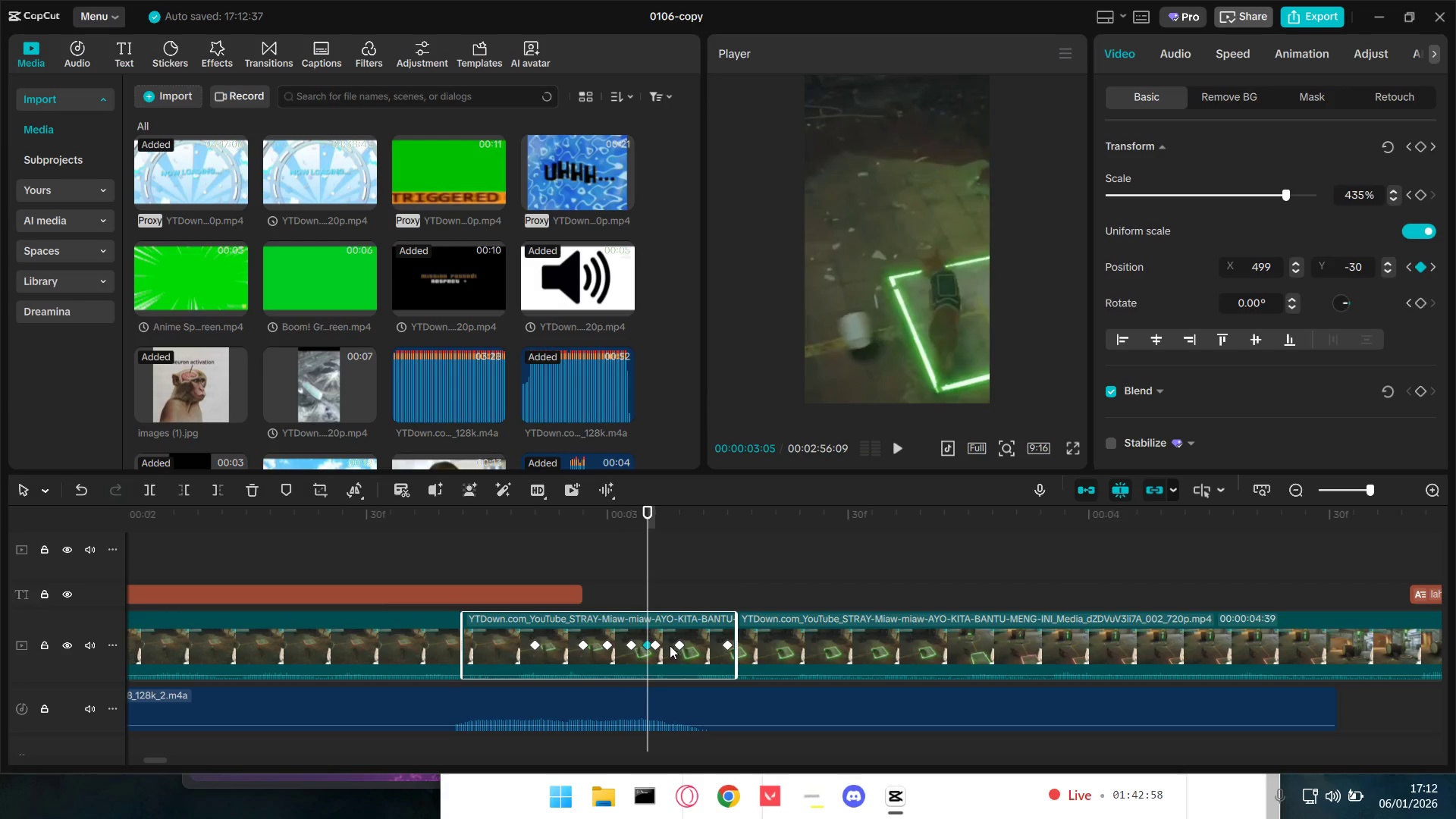 
left_click([655, 648])
 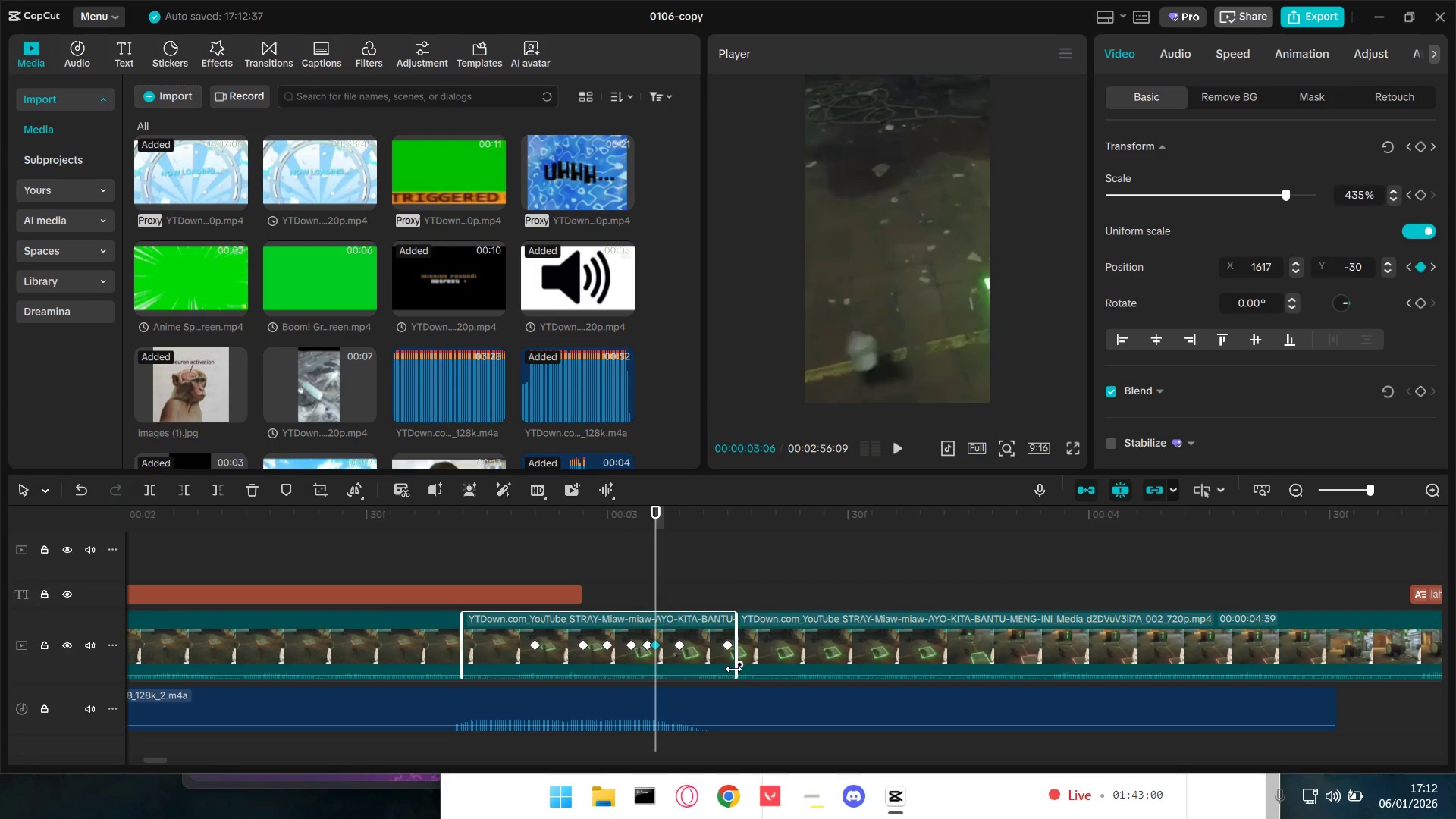 
left_click([681, 642])
 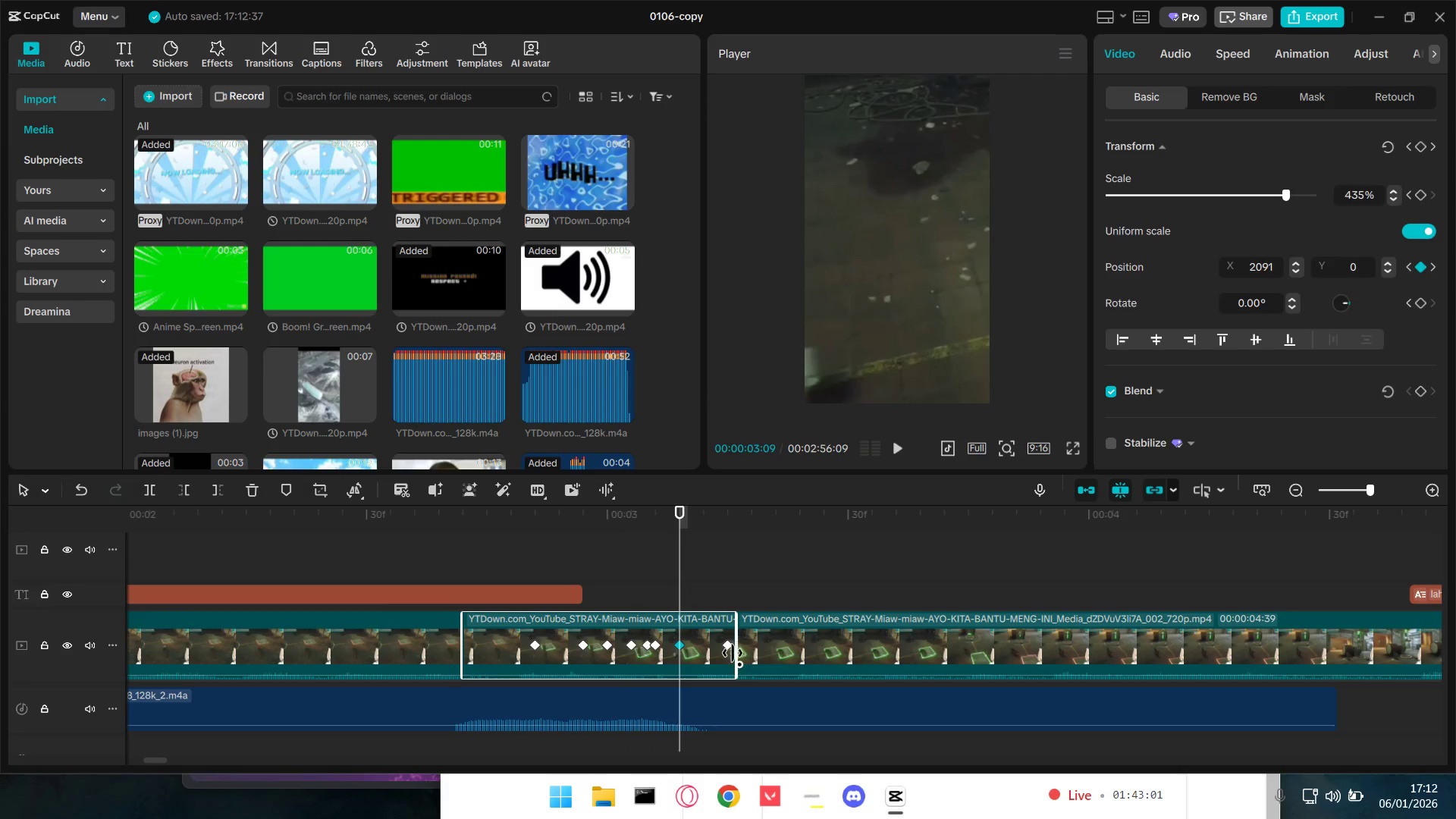 
left_click([730, 648])
 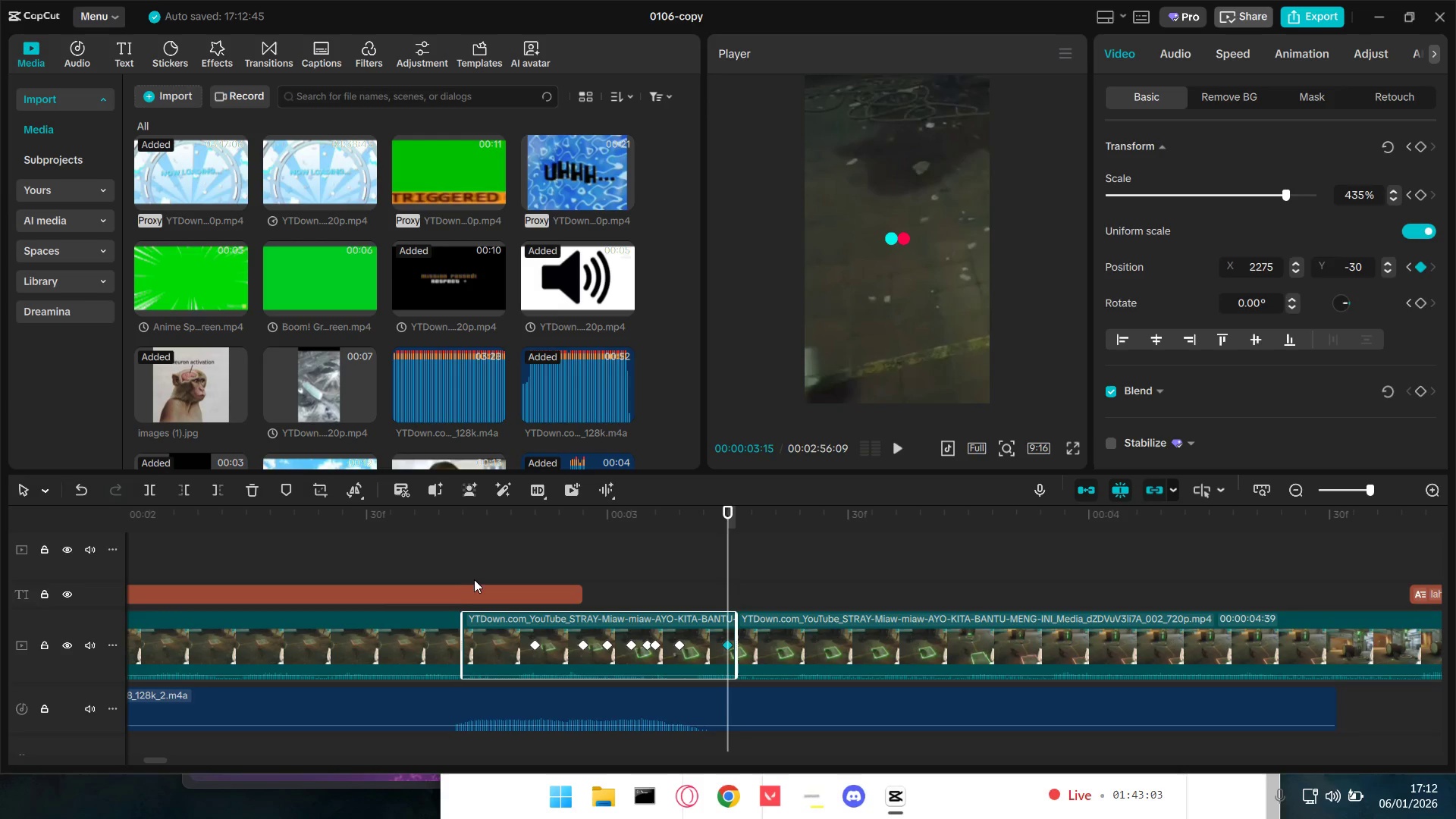 
left_click([453, 558])
 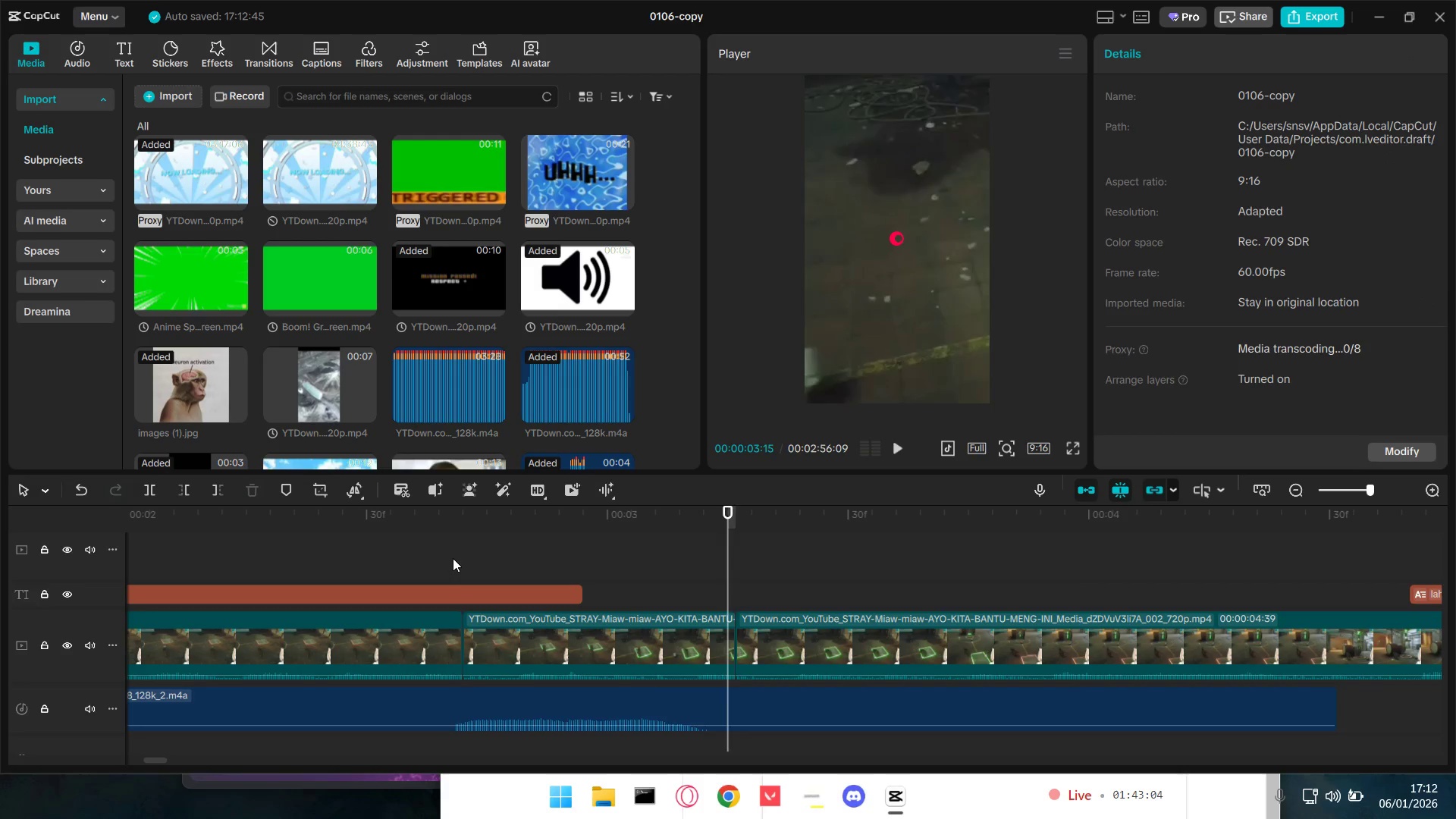 
key(Space)
 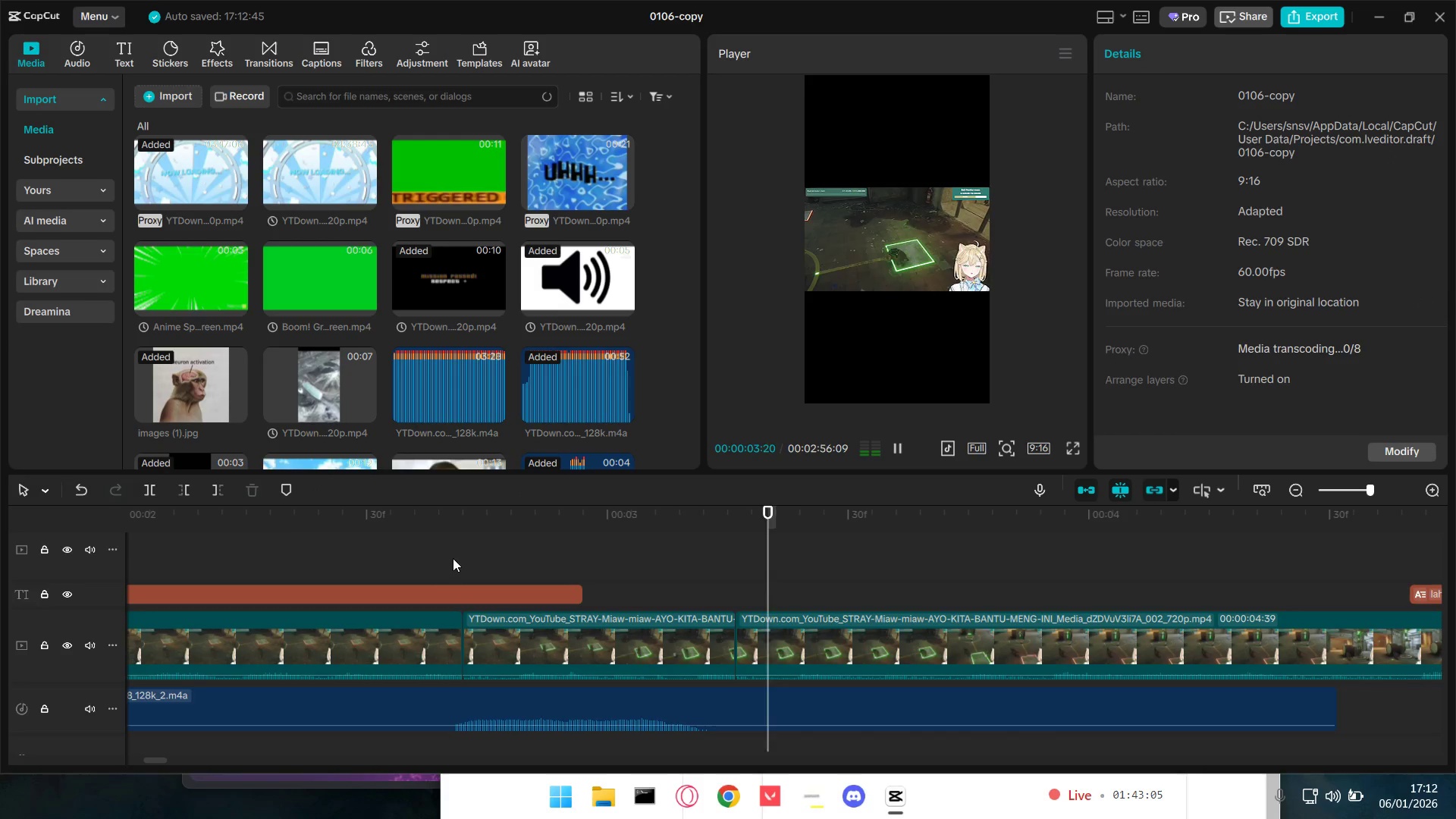 
key(Space)
 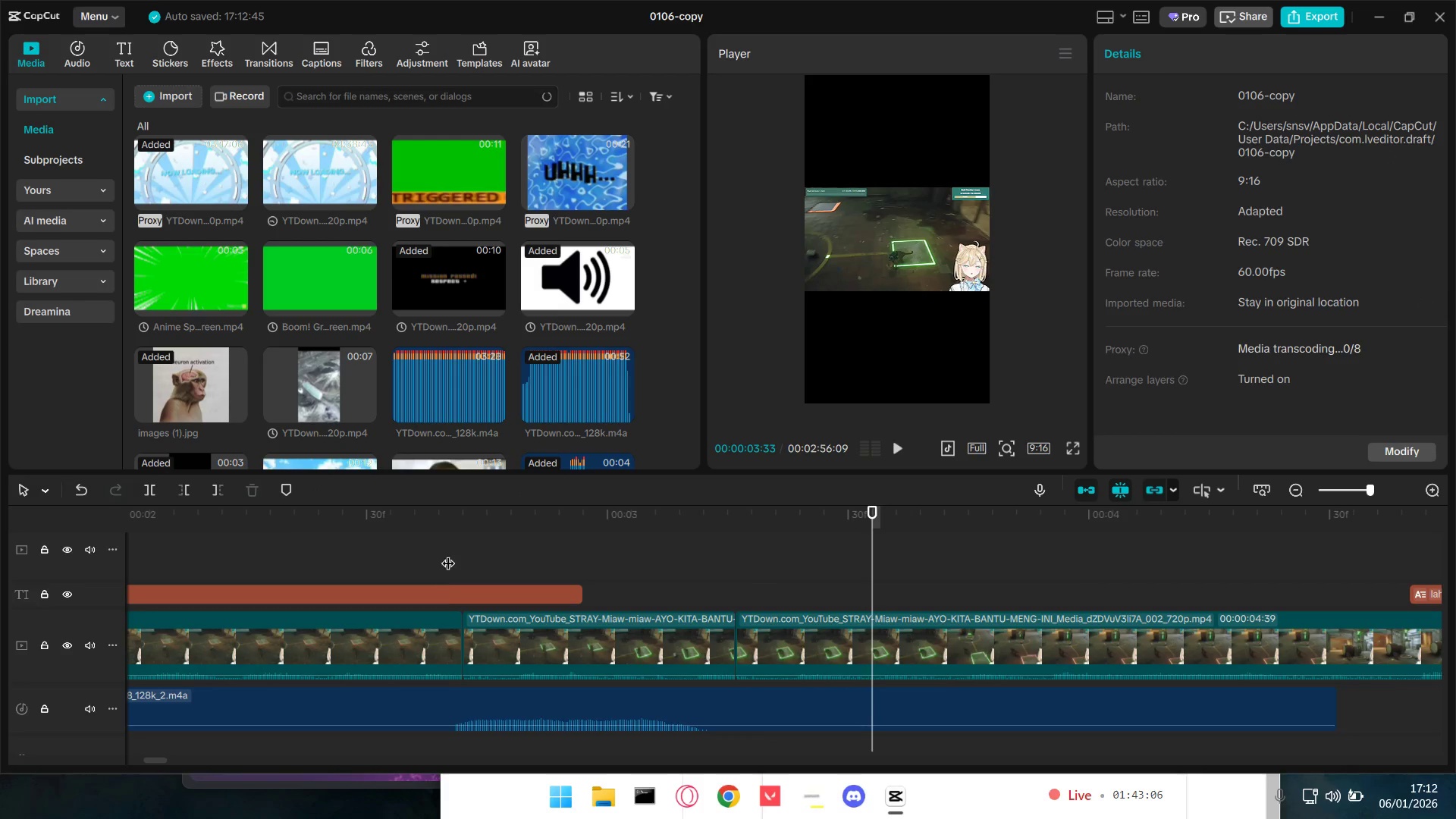 
key(Space)
 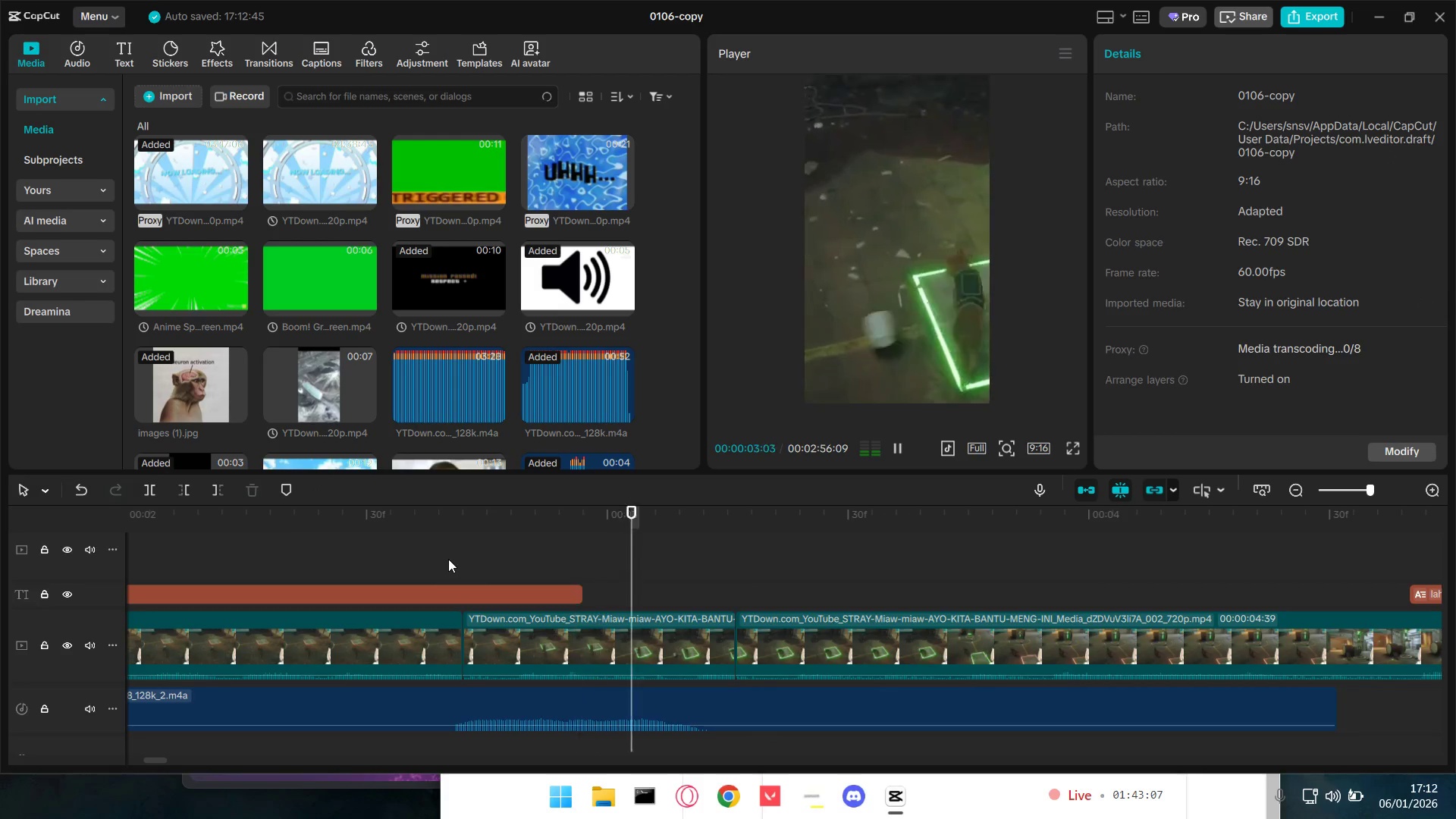 
key(Space)
 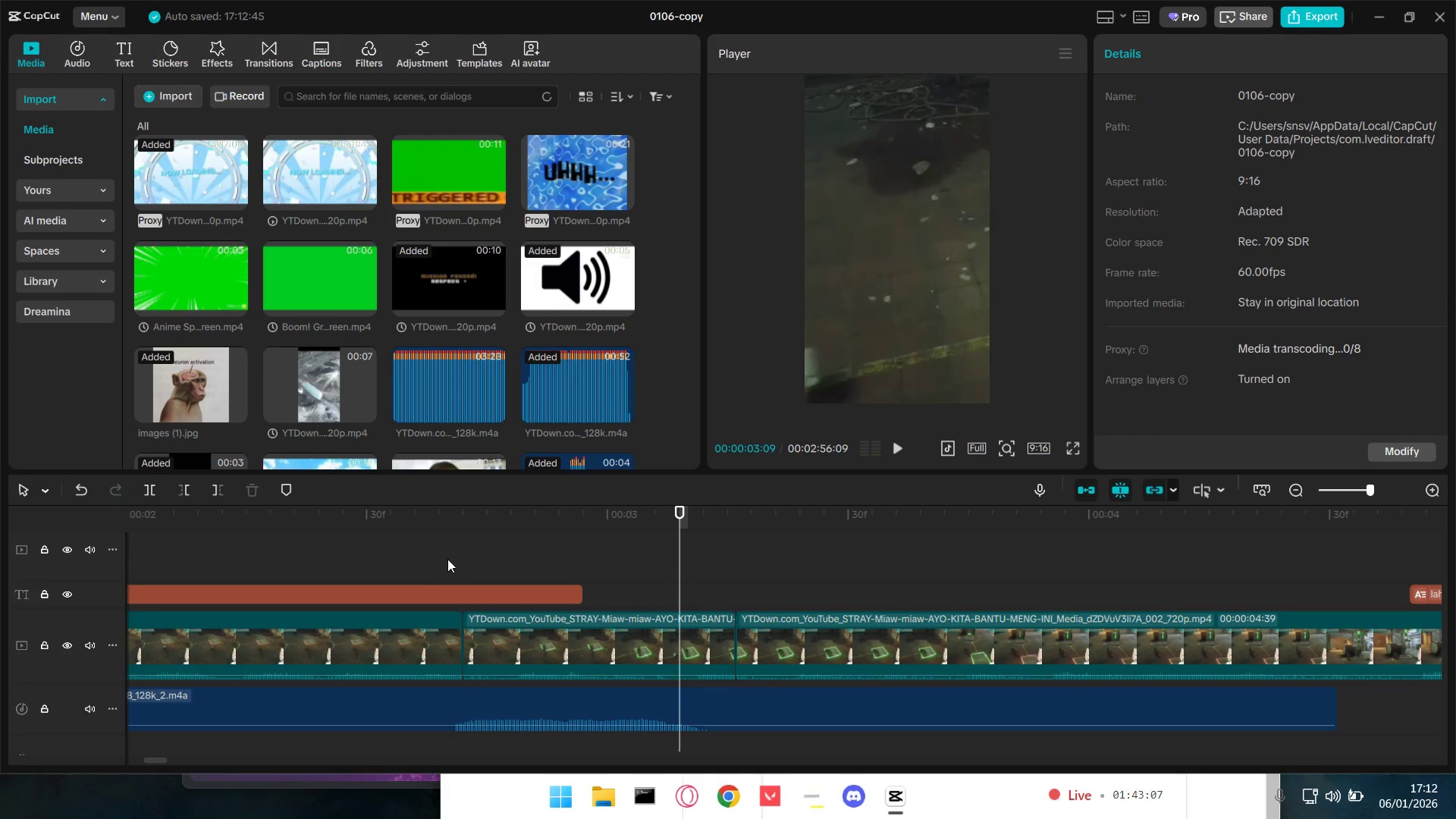 
key(Space)
 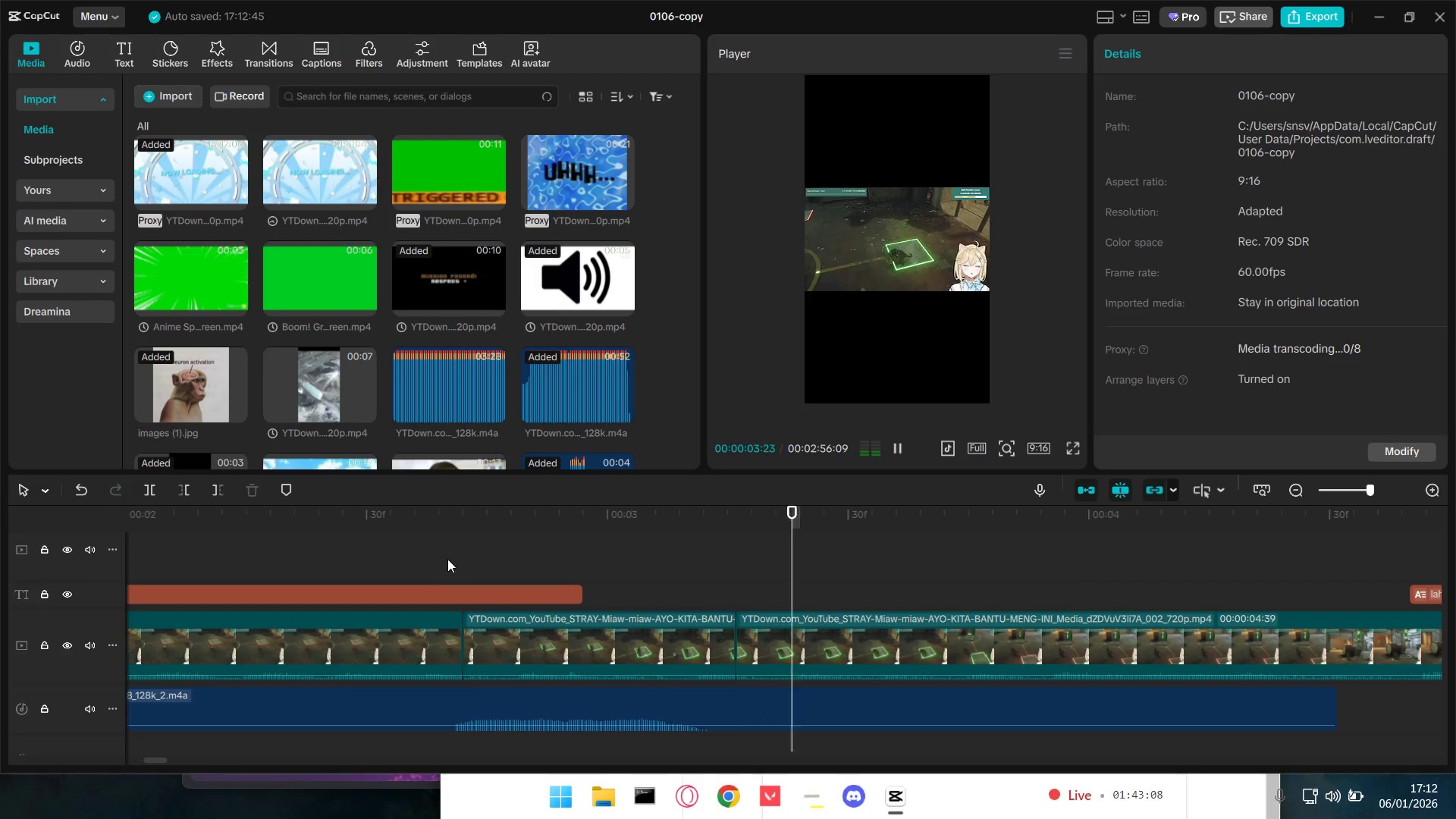 
key(Space)
 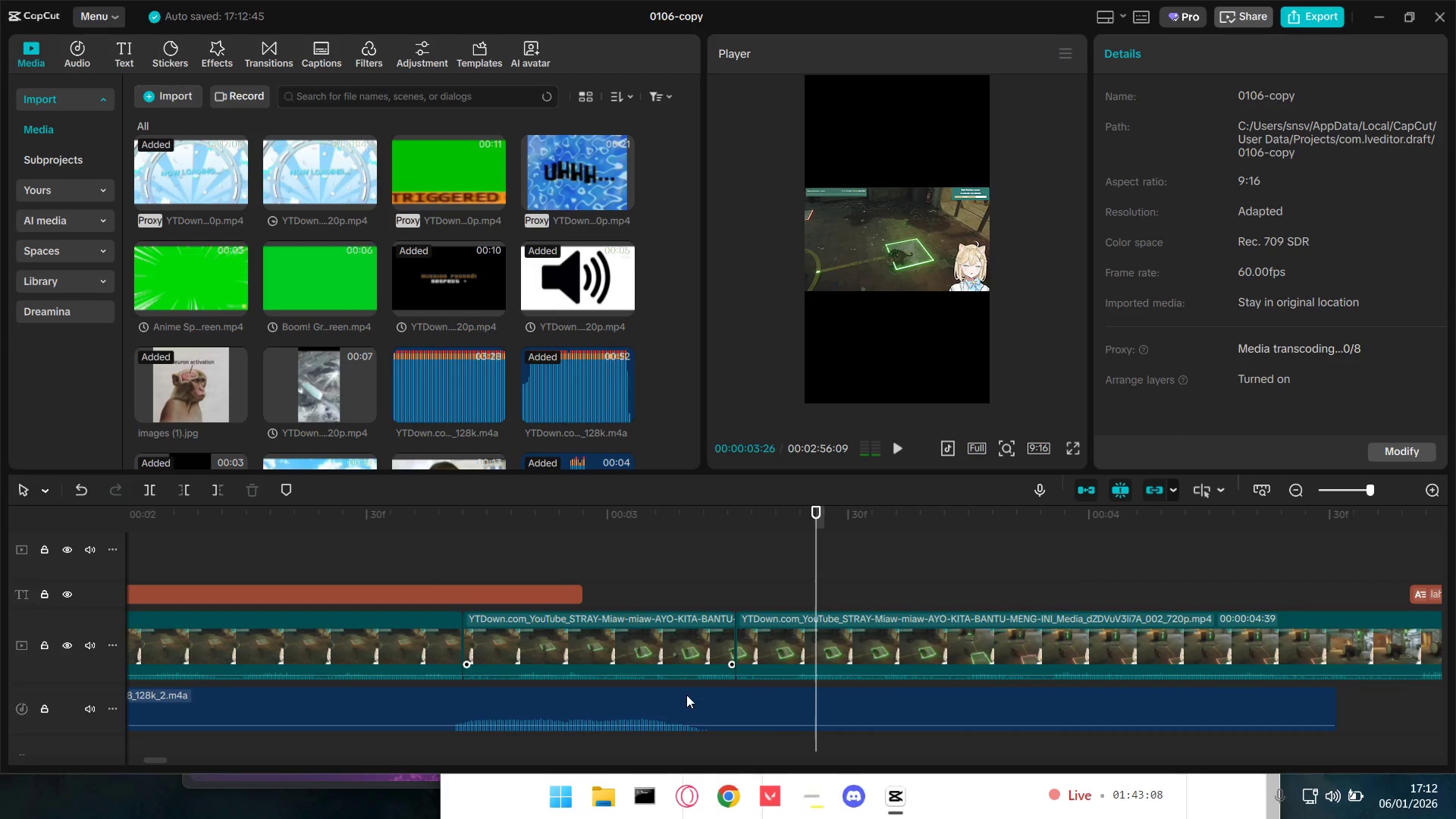 
key(Control+Space)
 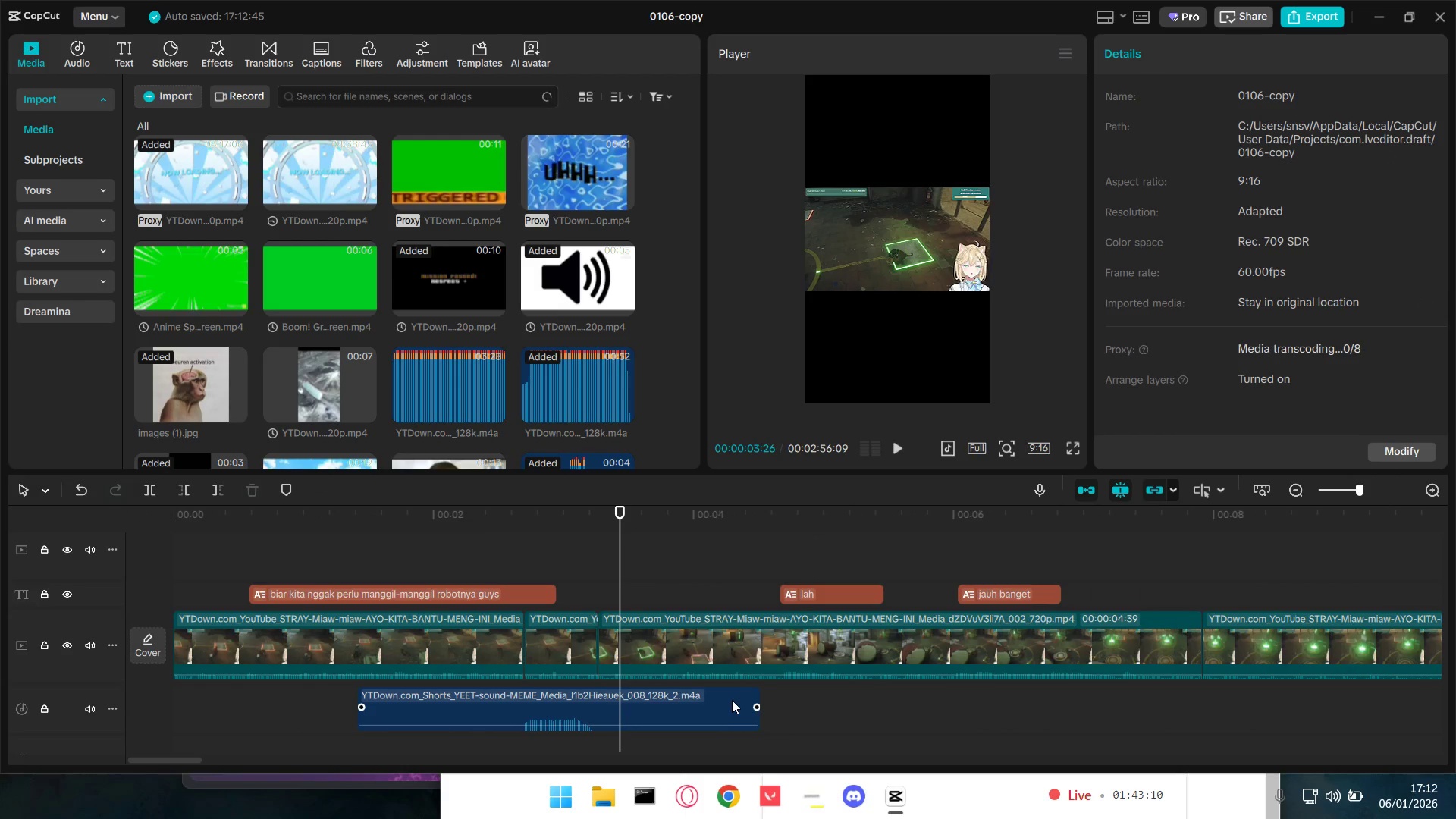 
scroll: coordinate [711, 700], scroll_direction: down, amount: 13.0
 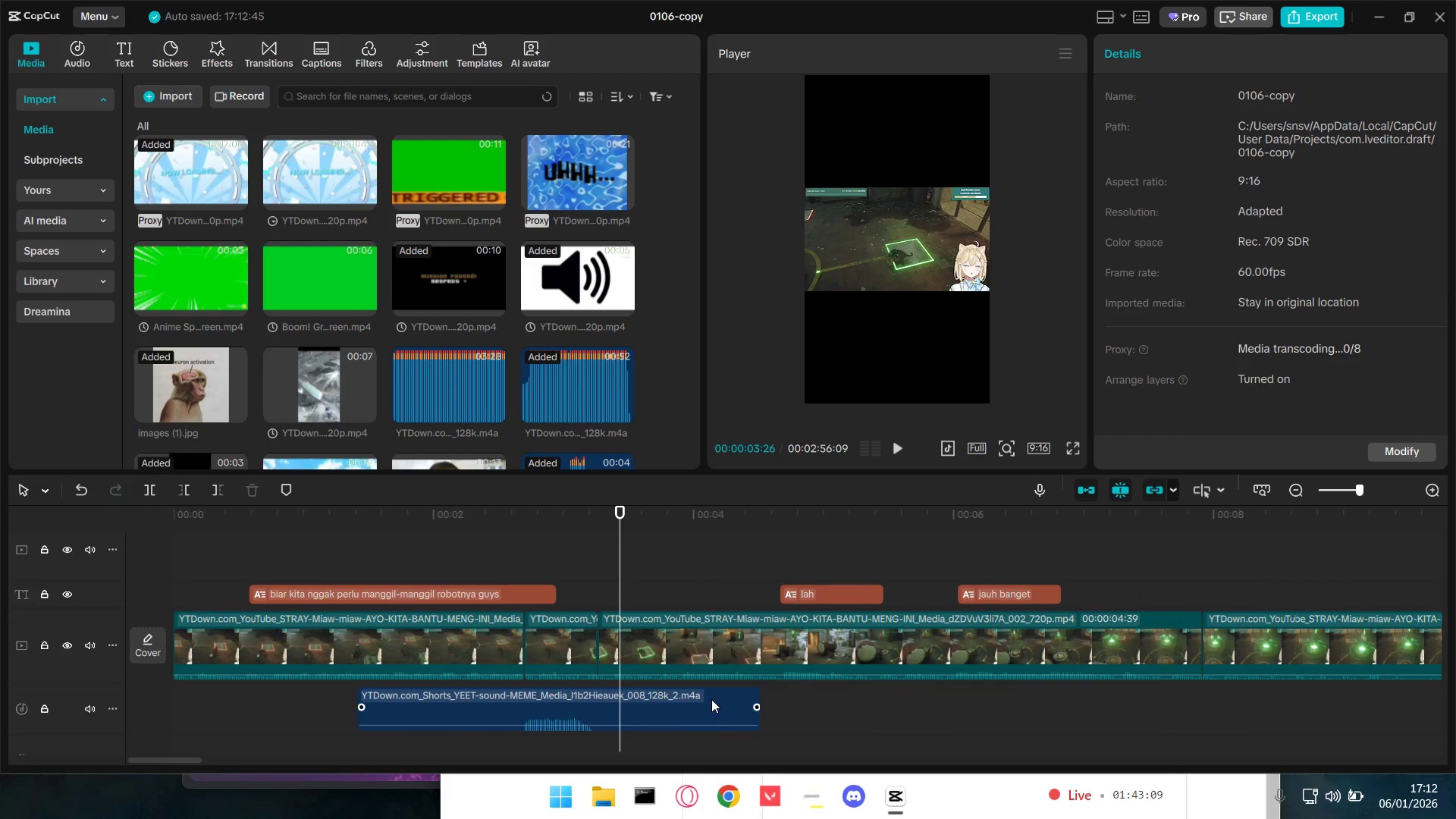 
key(Space)
 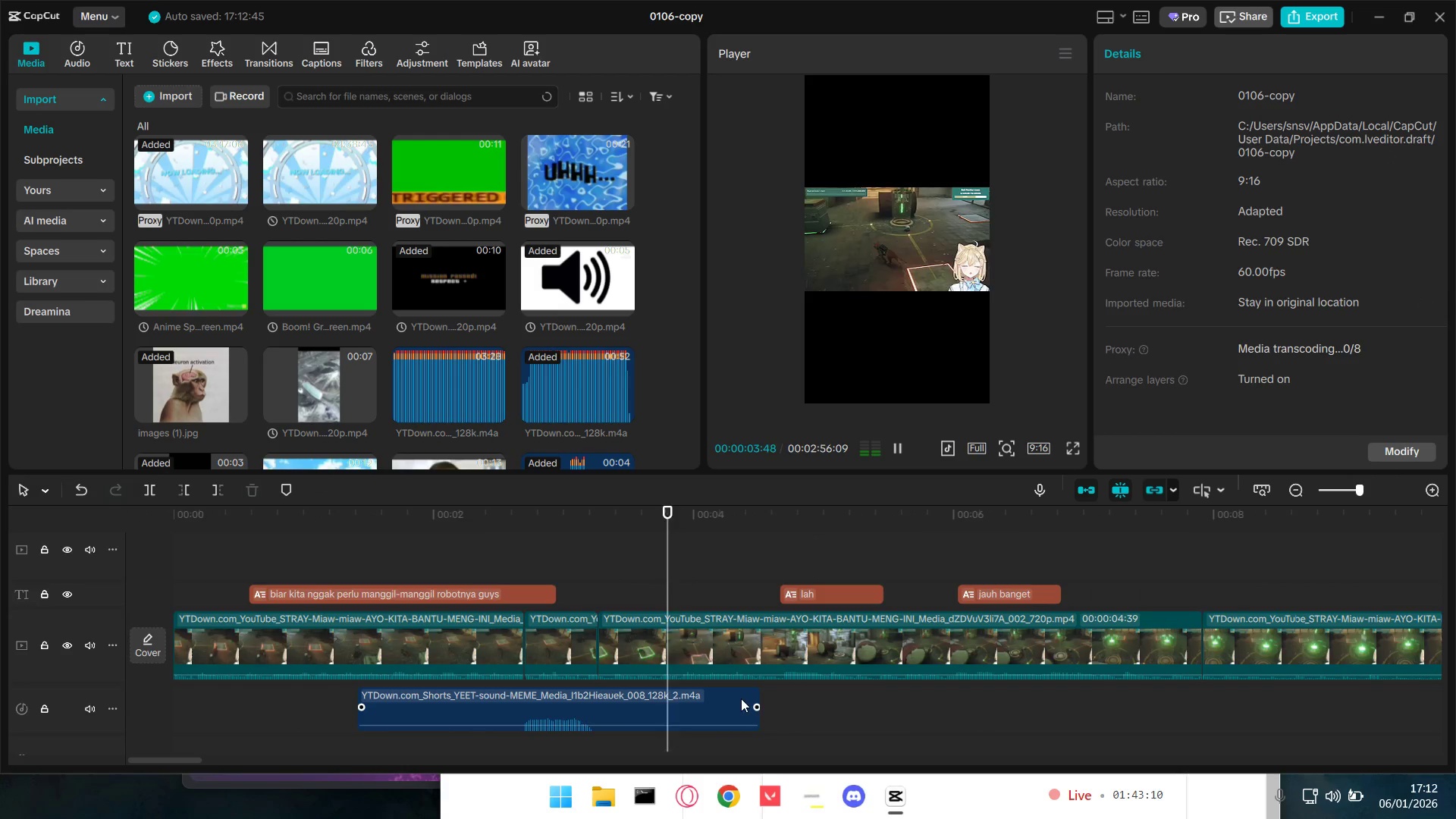 
hold_key(key=ControlLeft, duration=1.23)
scroll: coordinate [758, 695], scroll_direction: down, amount: 7.0
 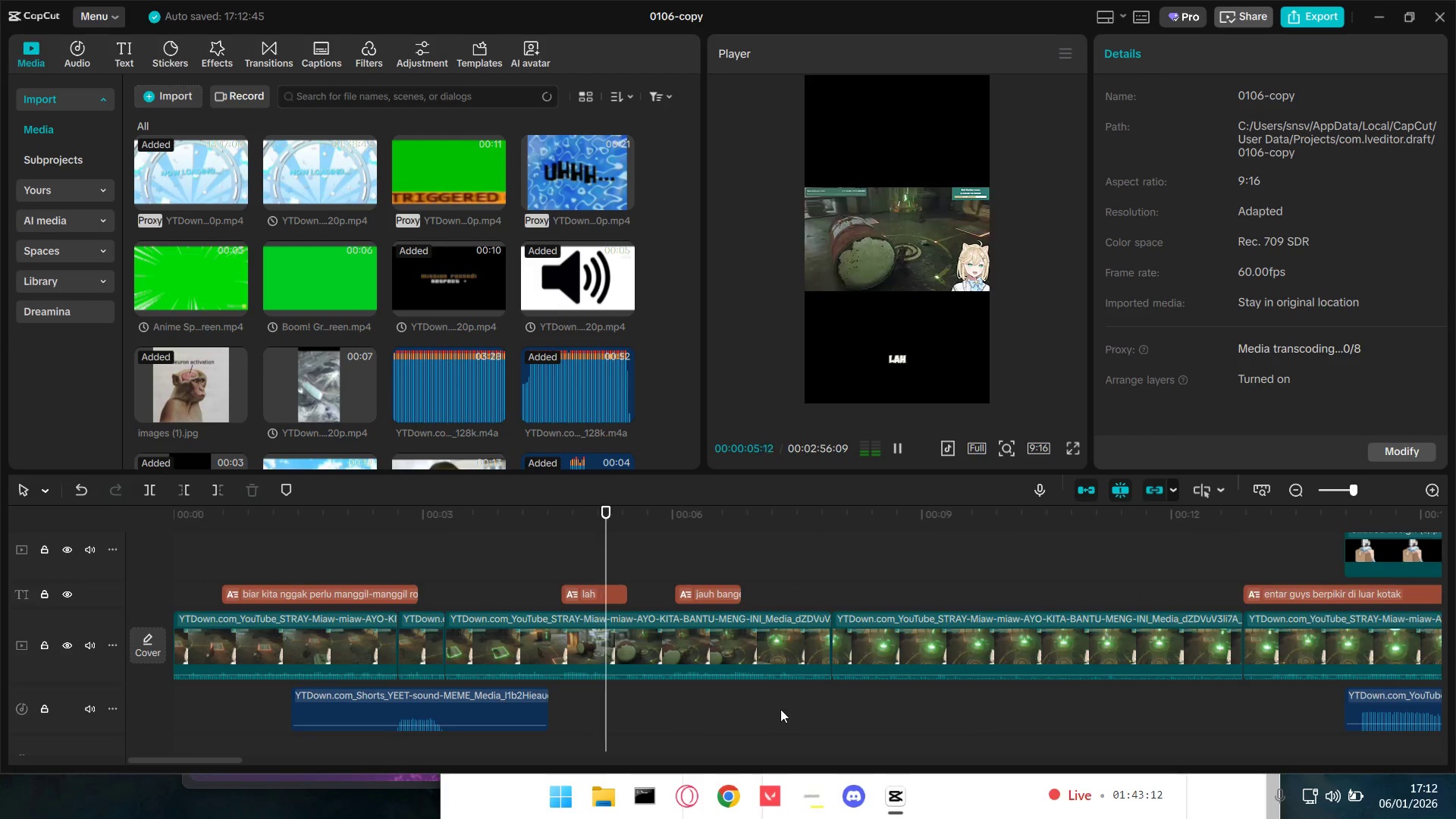 
hold_key(key=ControlLeft, duration=1.5)
 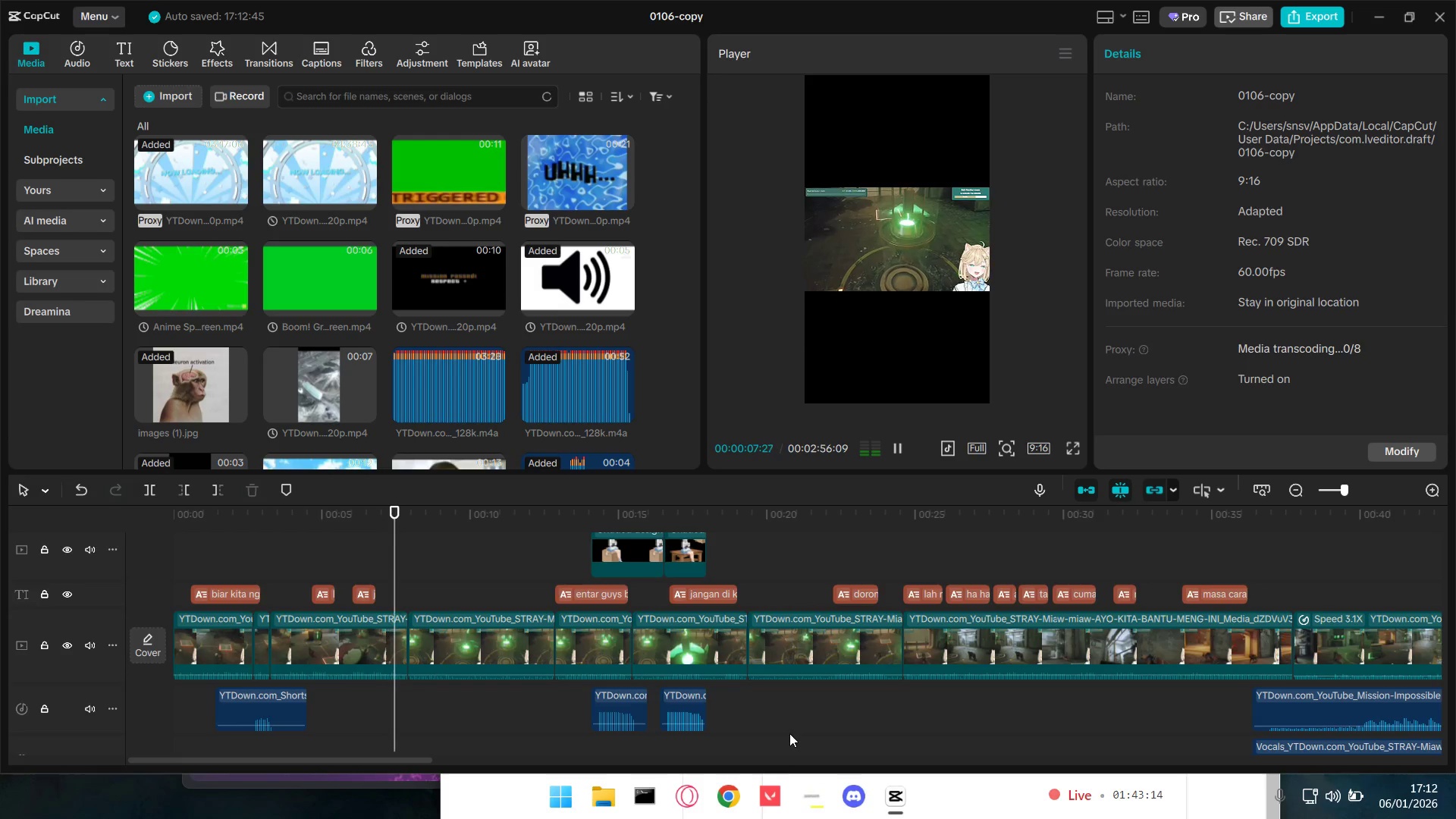 
key(Control+ControlLeft)
 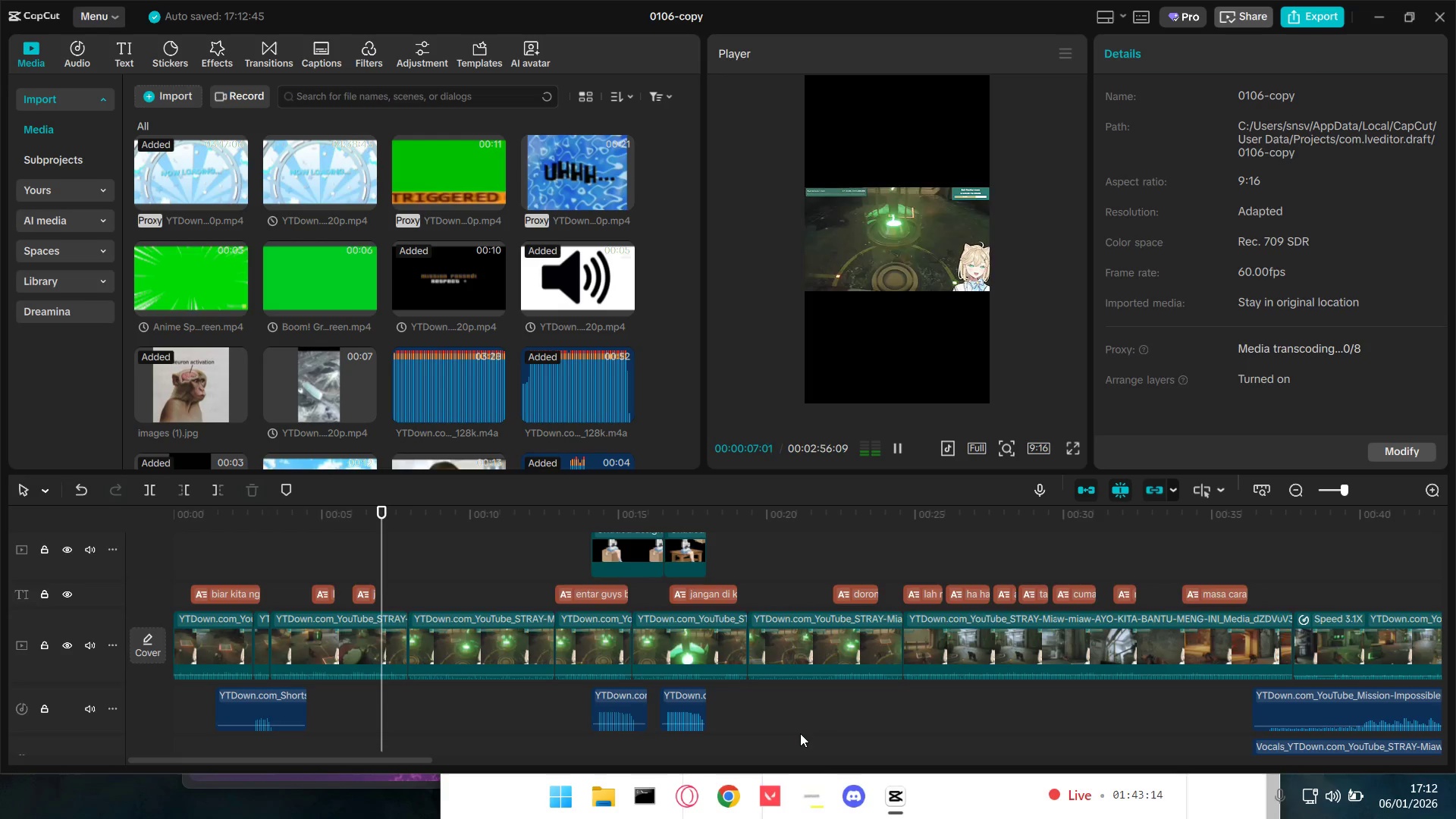 
key(Control+ControlLeft)
 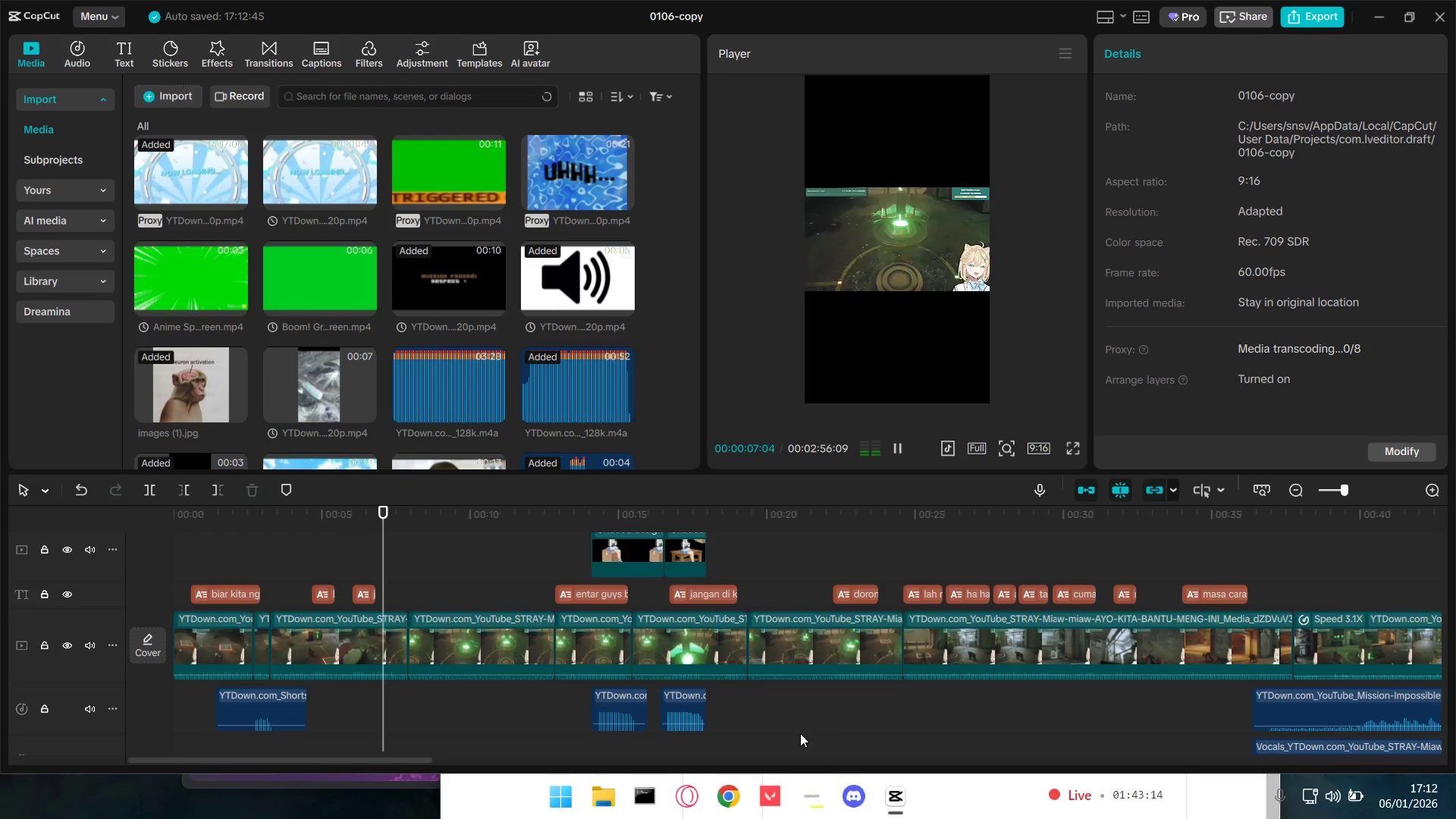 
key(Control+ControlLeft)
 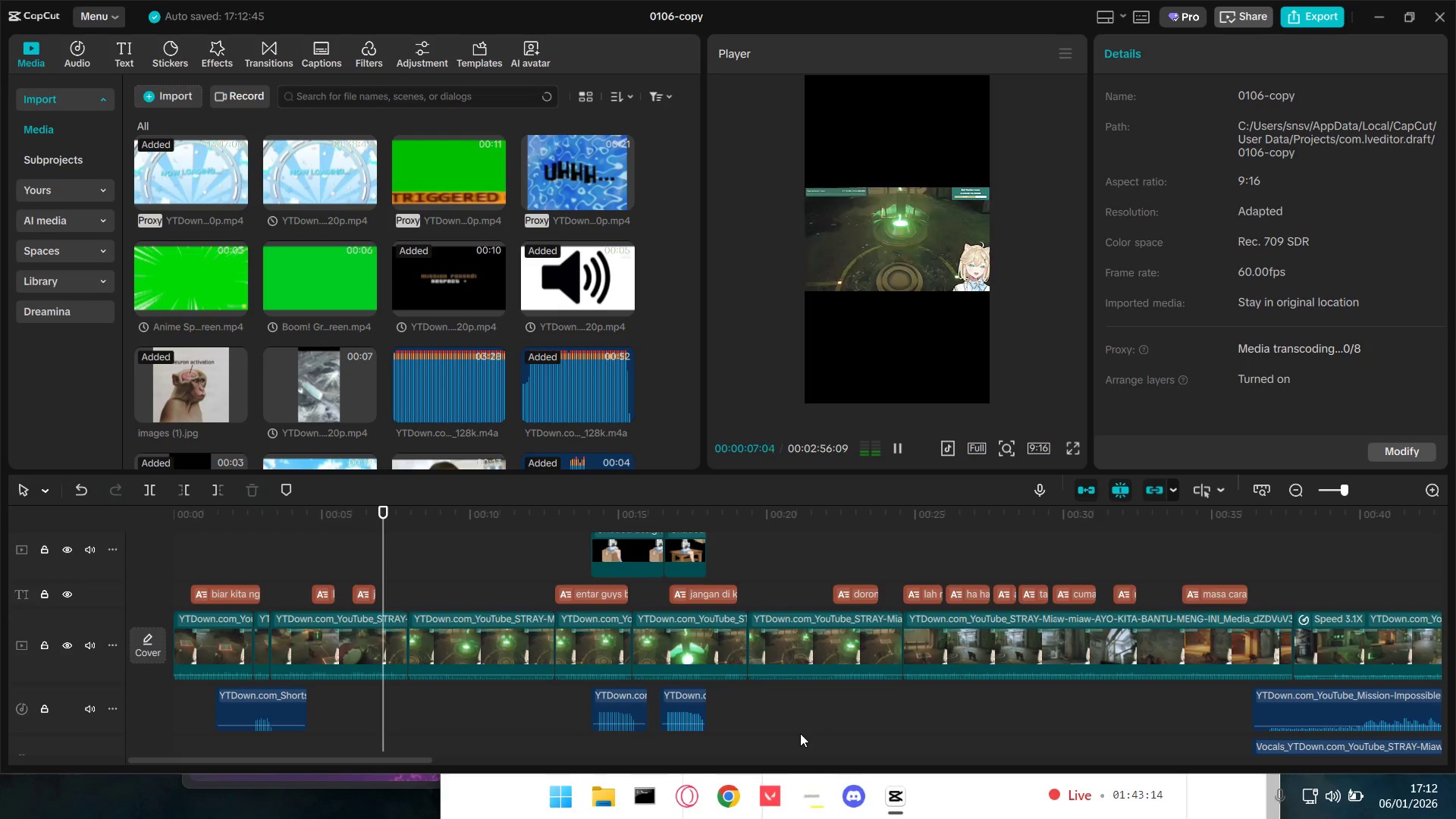 
key(Control+ControlLeft)
 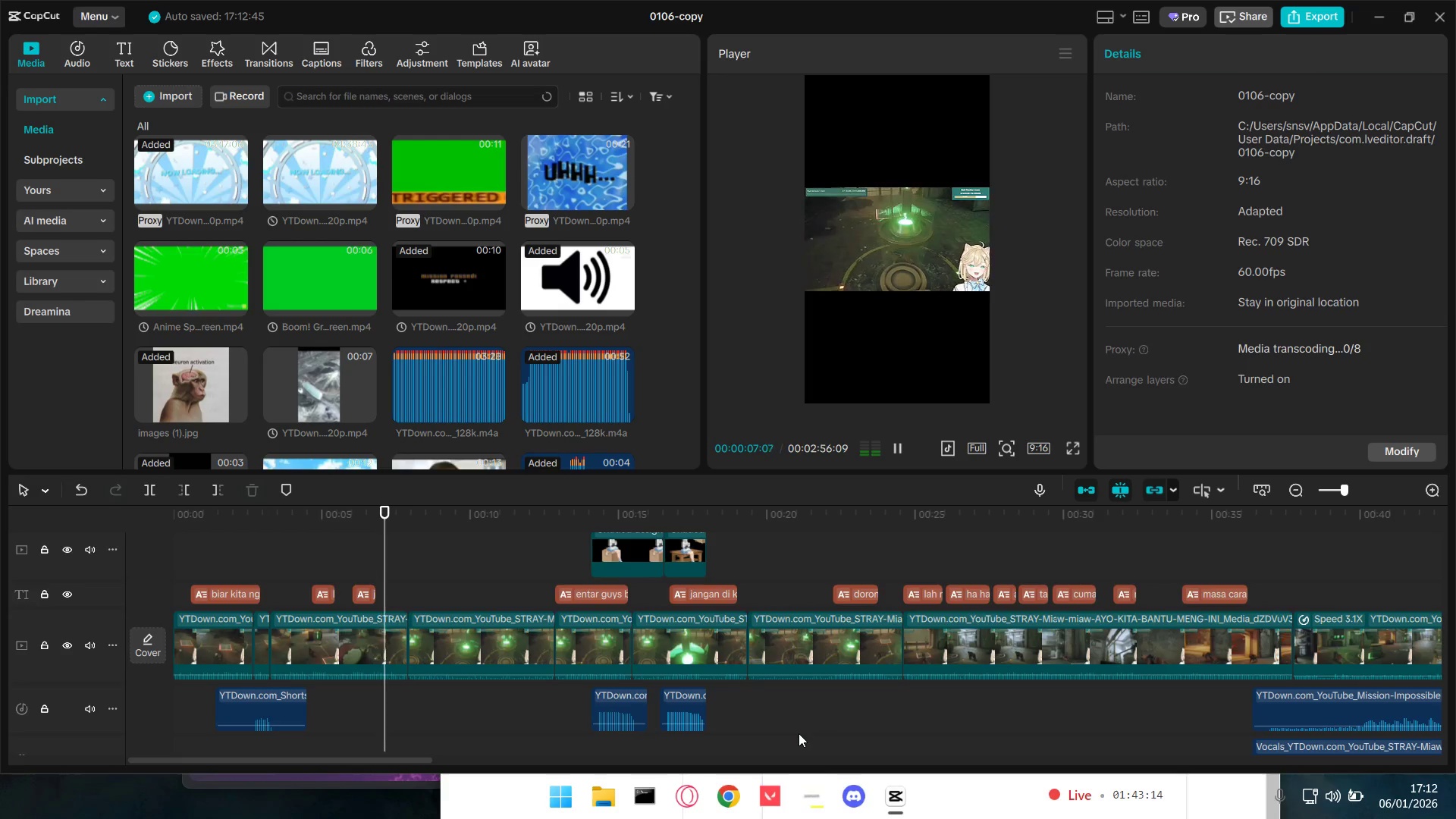 
scroll: coordinate [785, 723], scroll_direction: down, amount: 11.0
 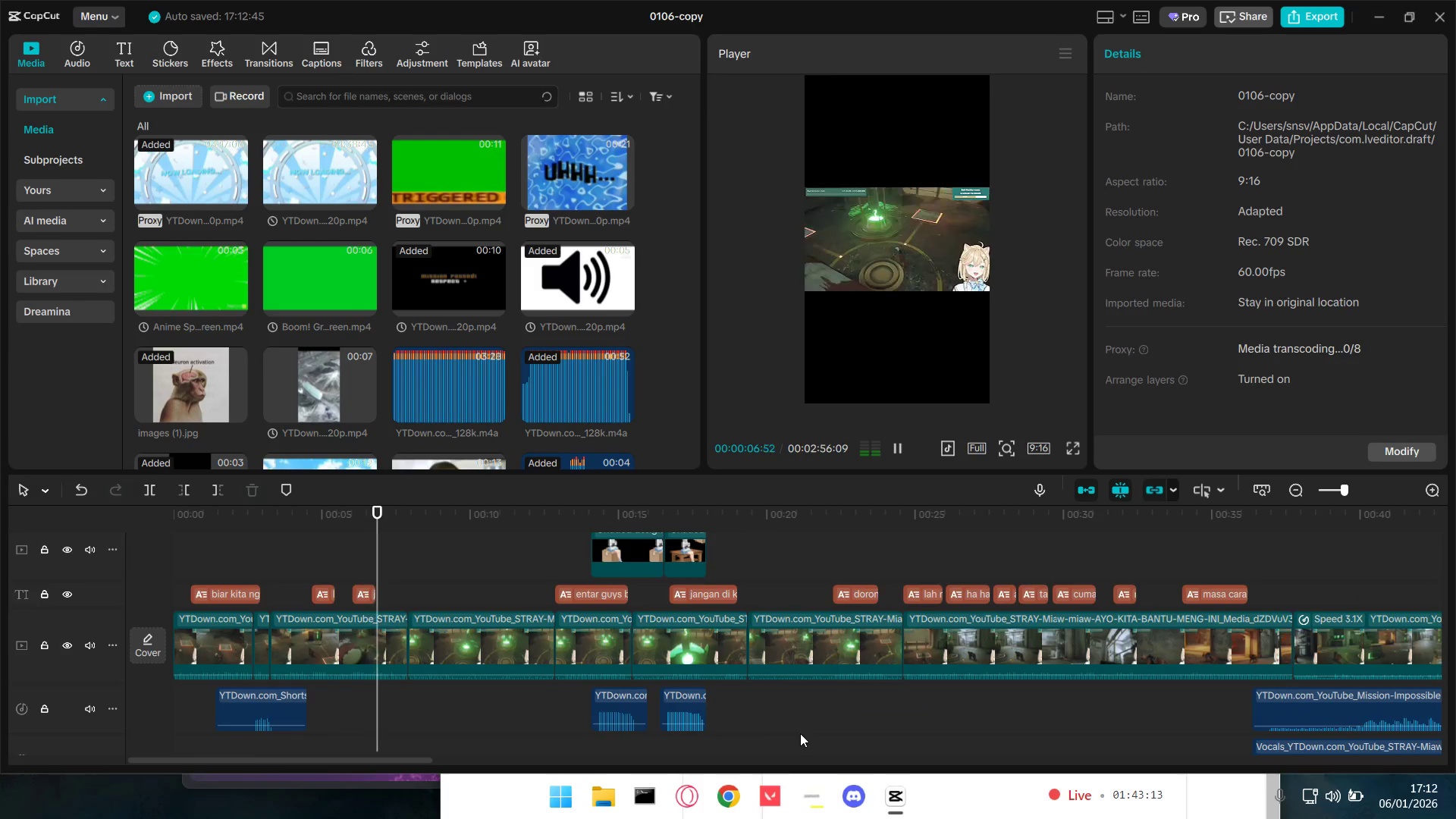 
key(Control+ControlLeft)
 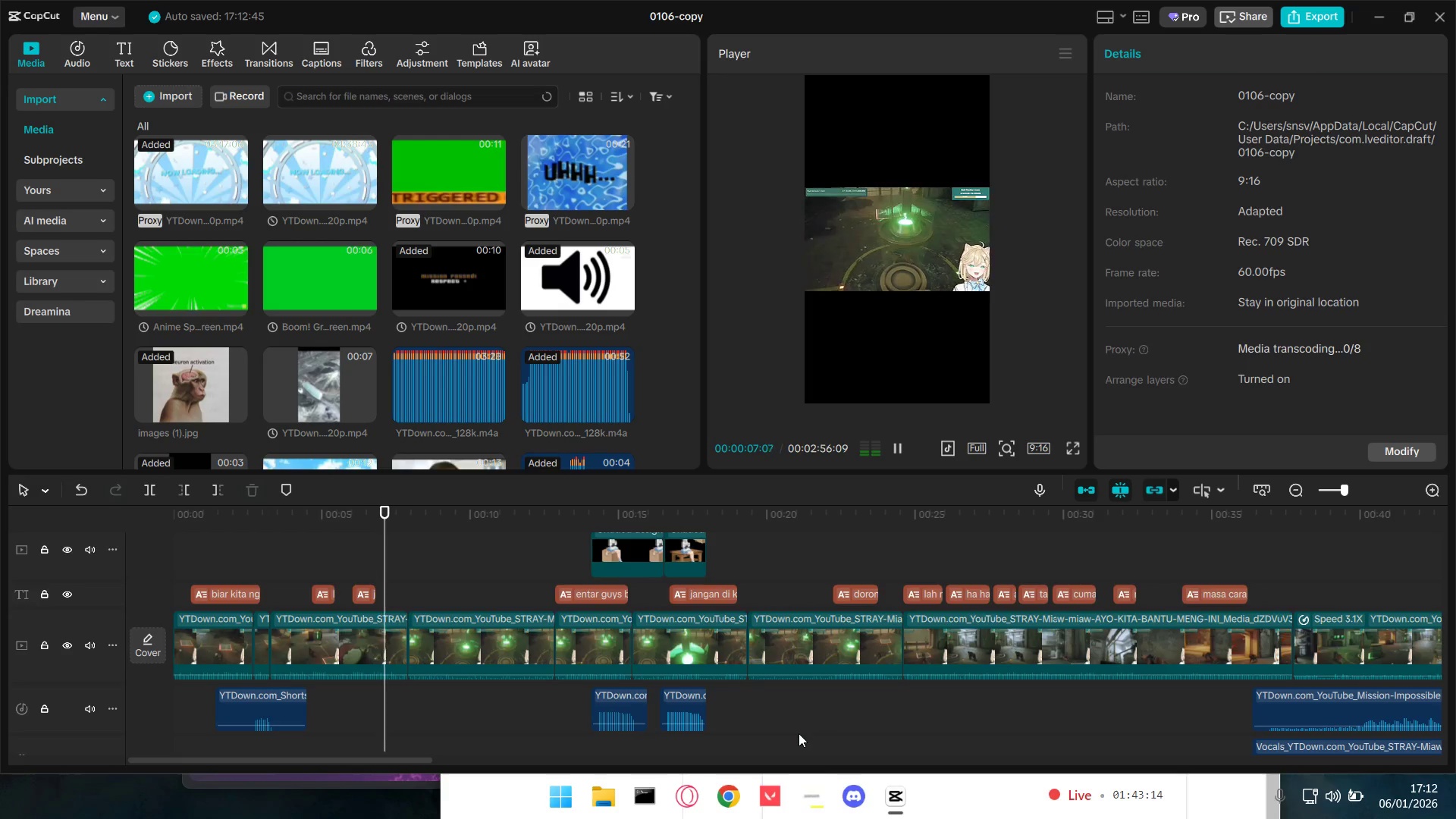 
key(Control+ControlLeft)
 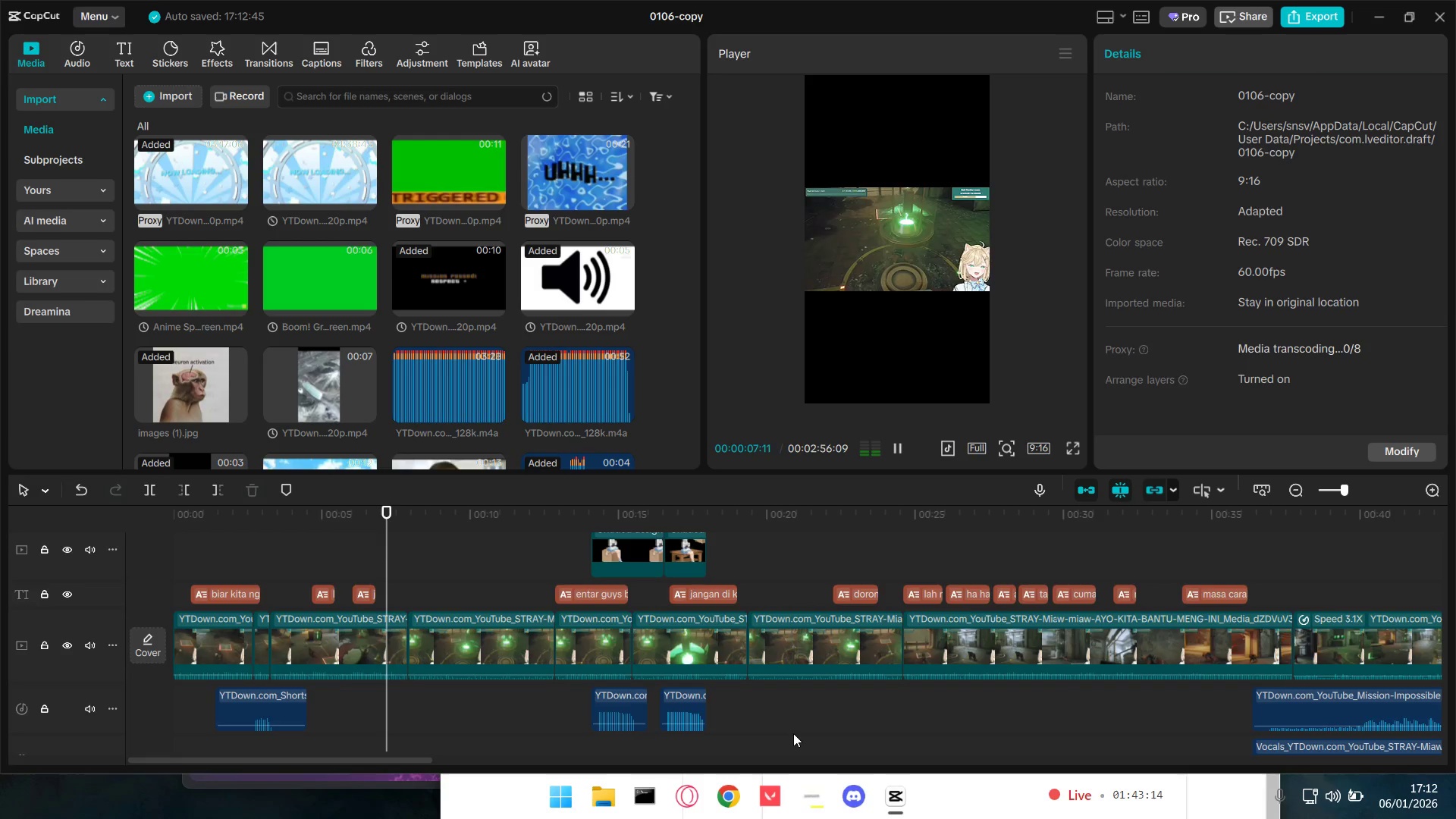 
key(Control+ControlLeft)
 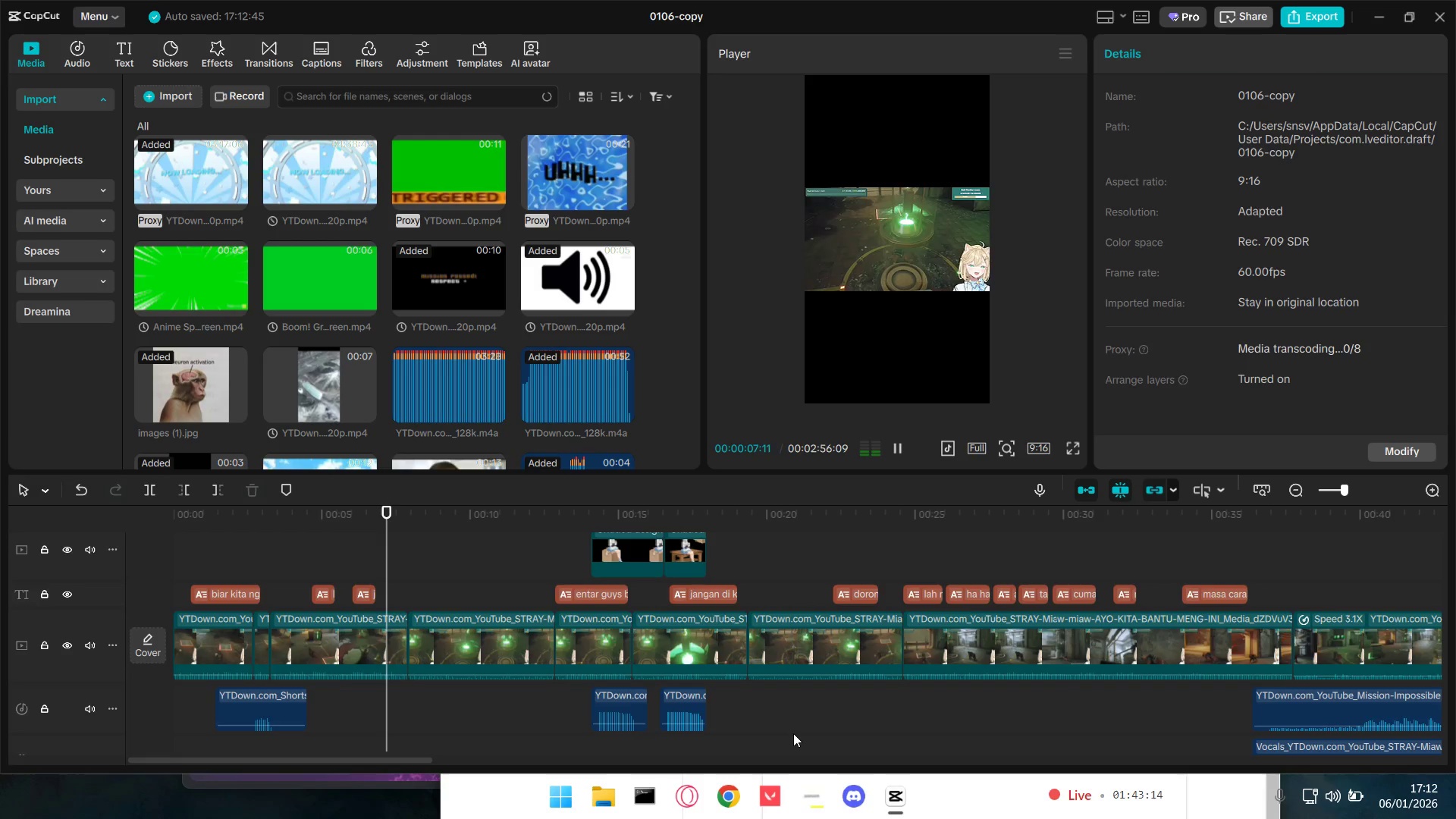 
key(Control+ControlLeft)
 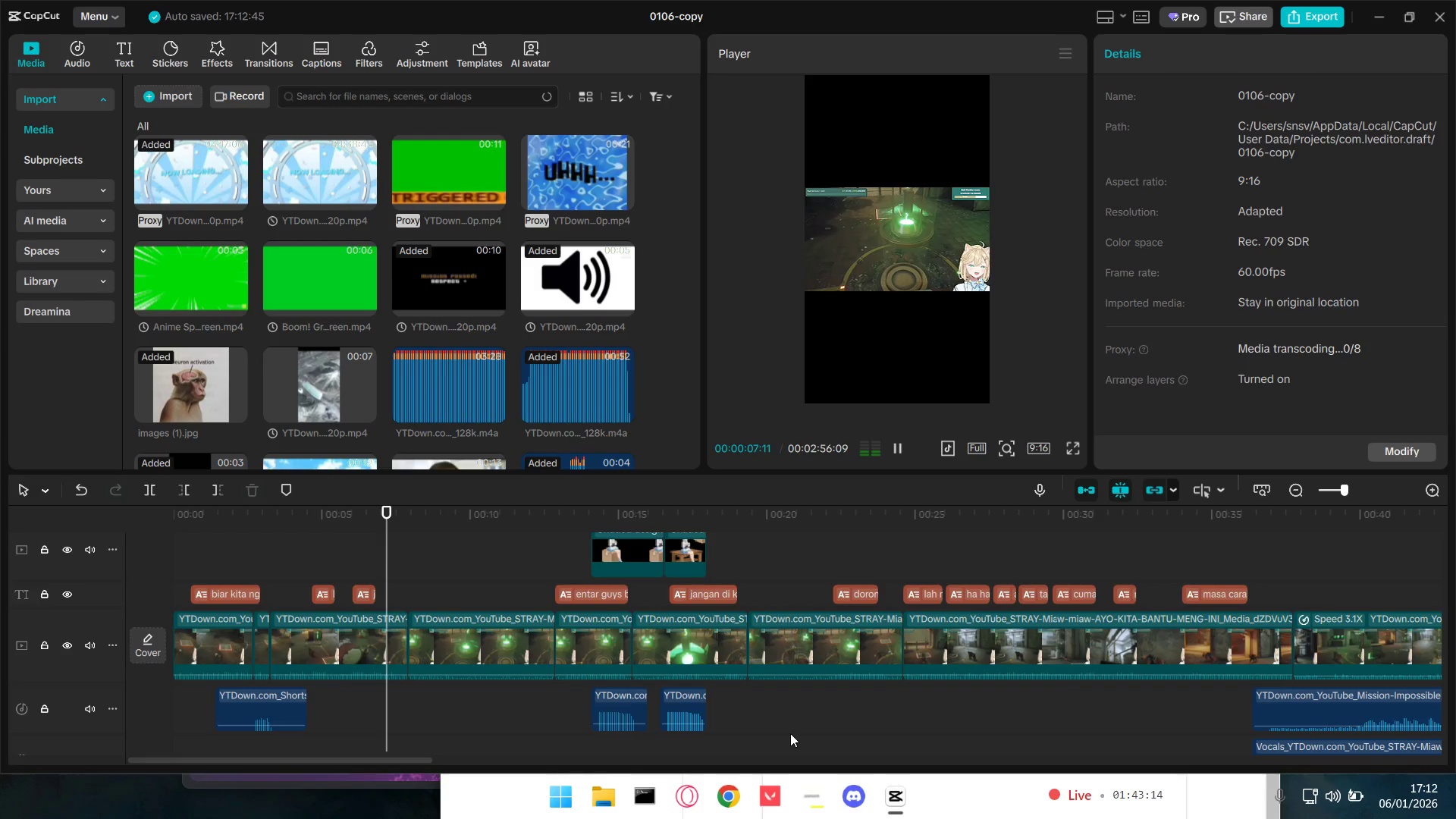 
hold_key(key=ControlLeft, duration=4.67)
 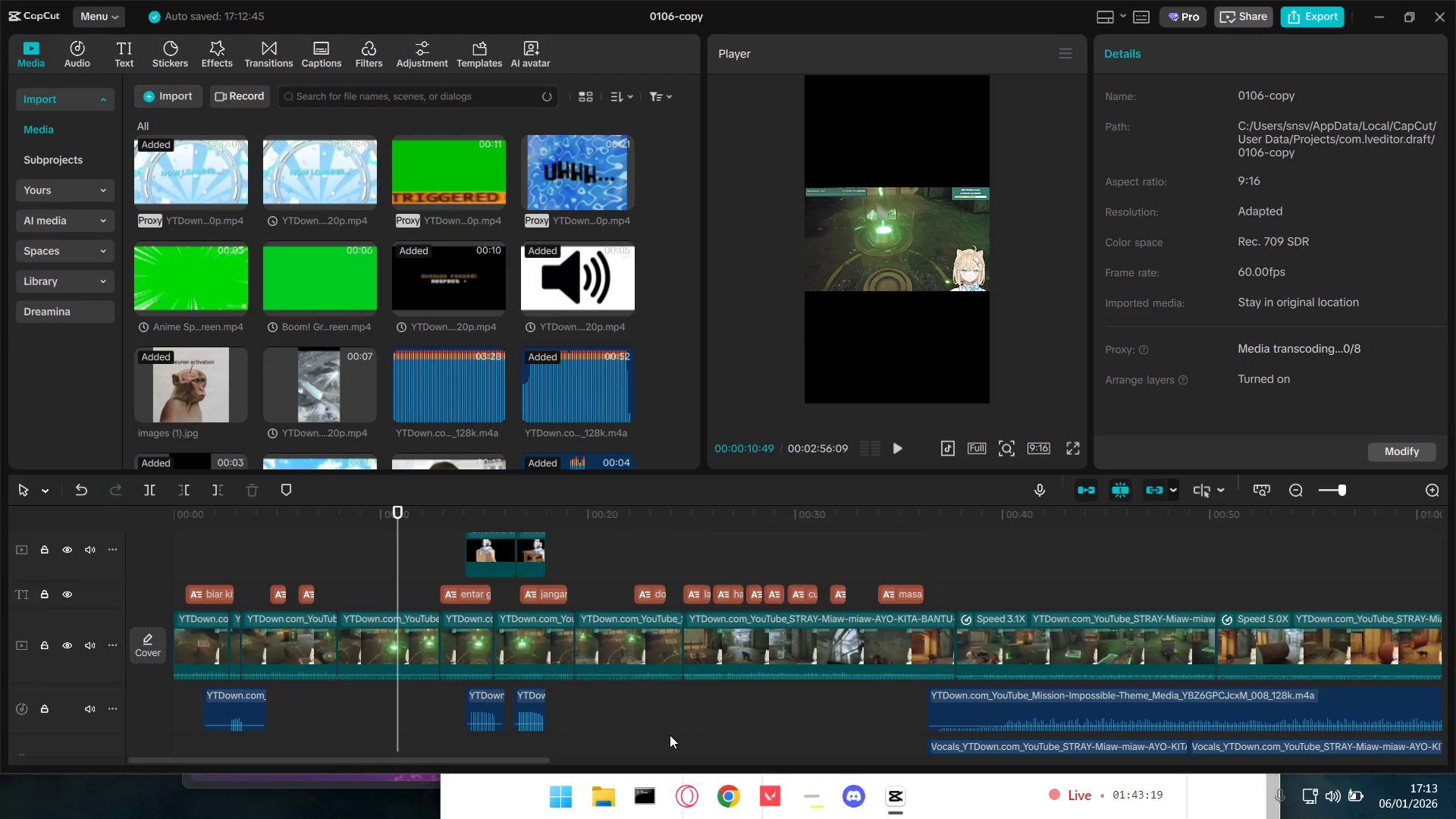 
key(Space)
 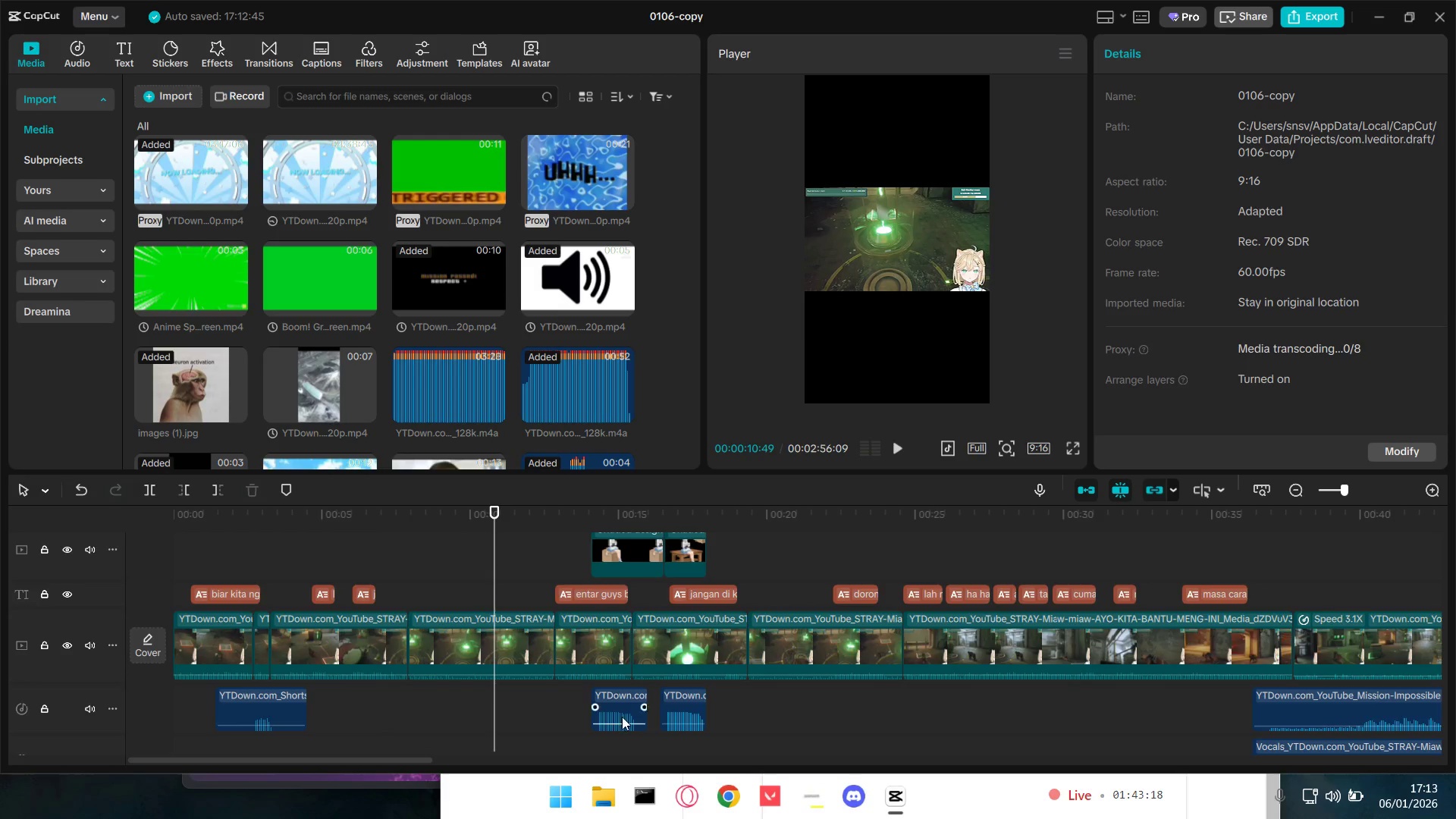 
hold_key(key=ControlLeft, duration=1.5)
scroll: coordinate [670, 735], scroll_direction: down, amount: 7.0
 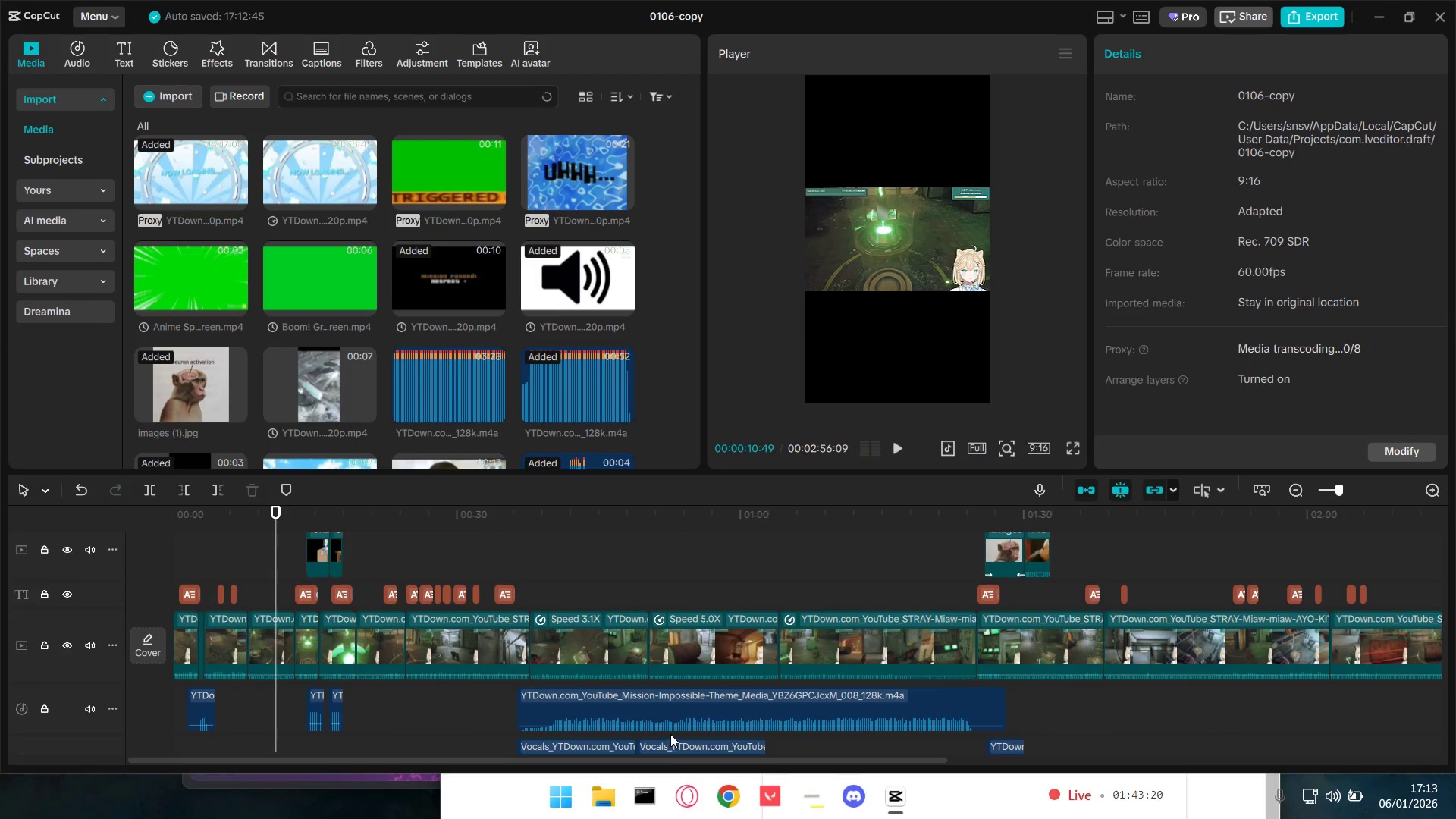 
hold_key(key=ControlLeft, duration=0.89)
scroll: coordinate [671, 733], scroll_direction: up, amount: 3.0
 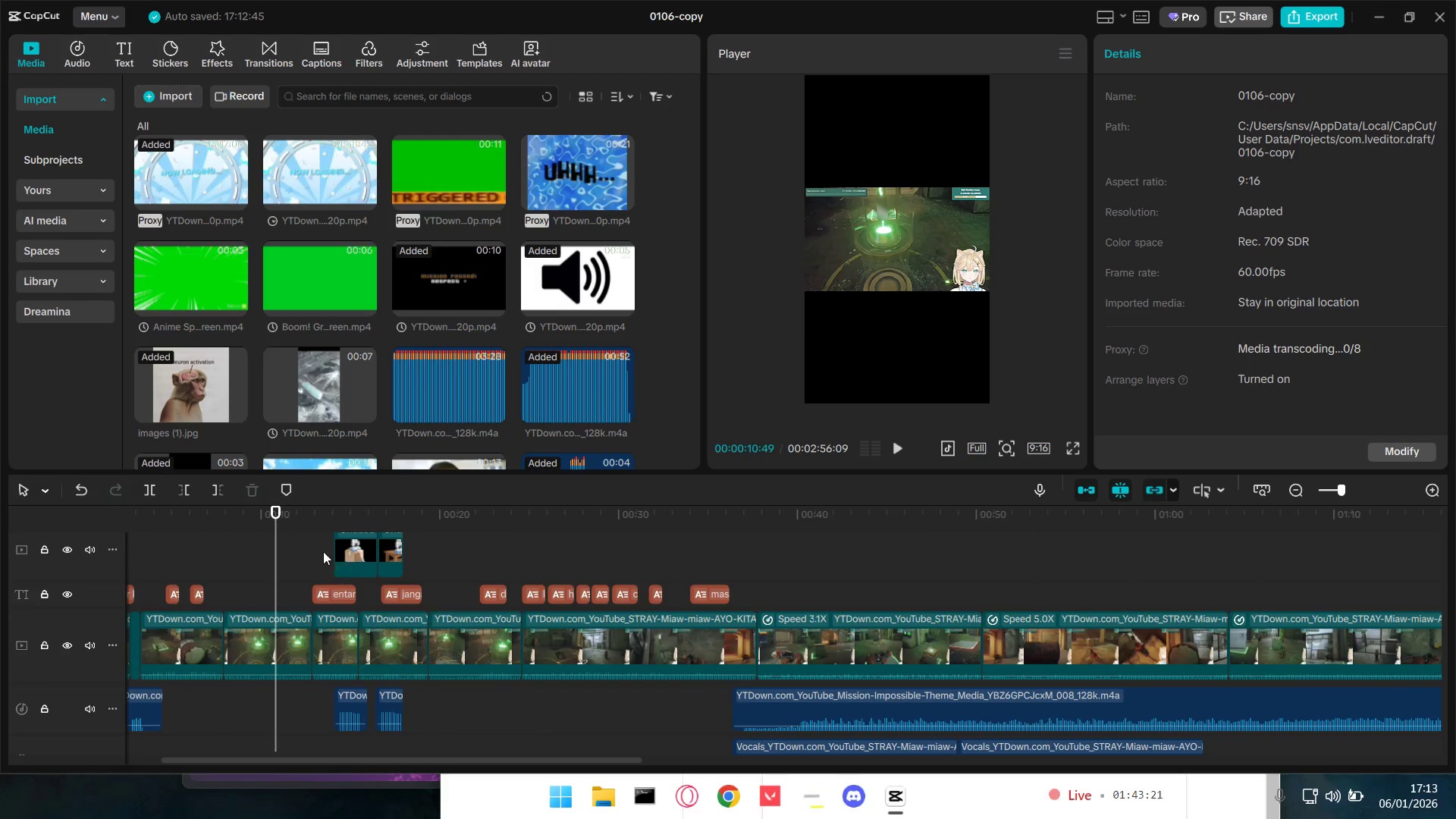 
left_click_drag(start_coordinate=[321, 548], to_coordinate=[432, 551])
 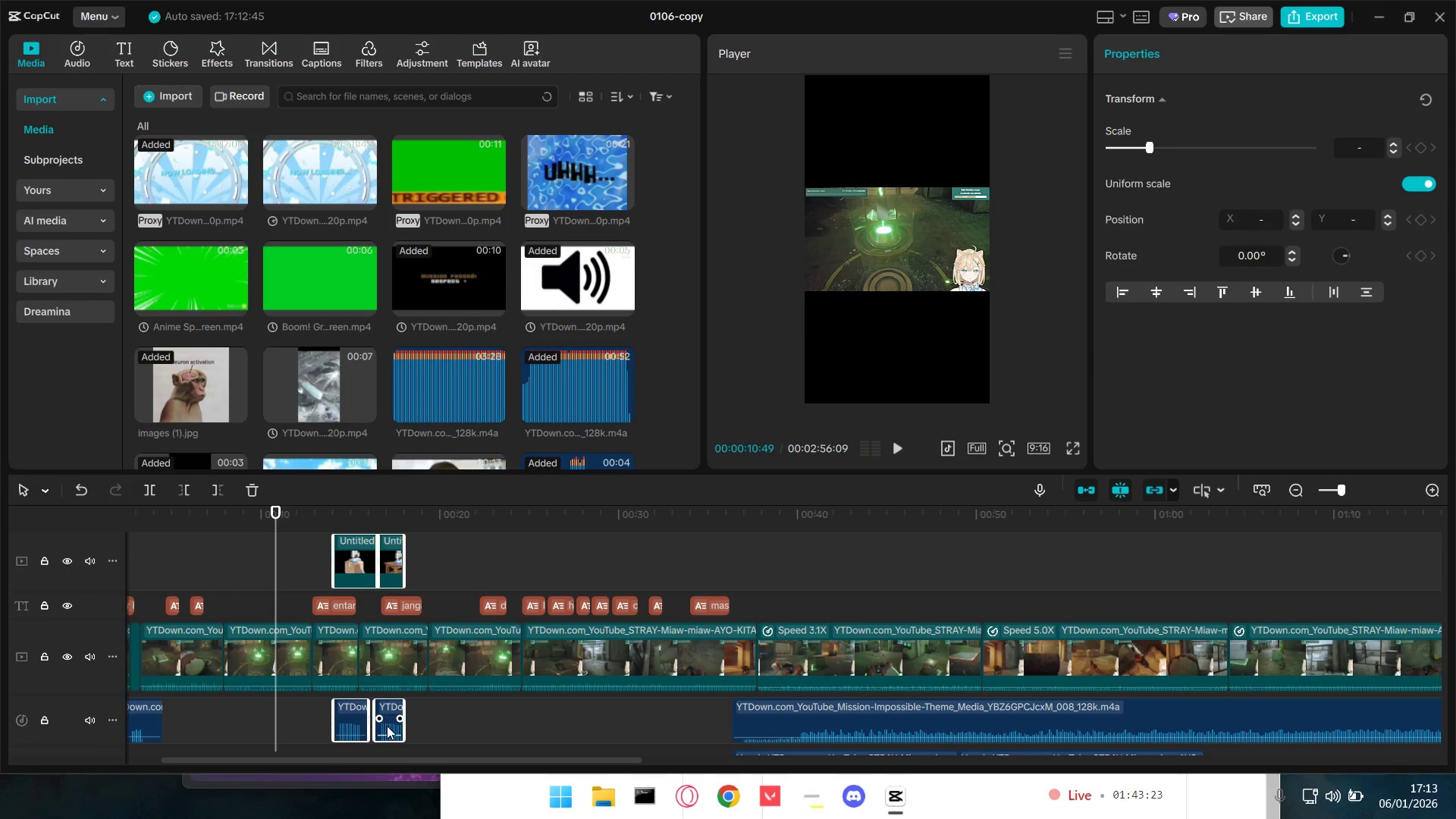 
left_click_drag(start_coordinate=[388, 726], to_coordinate=[403, 726])
 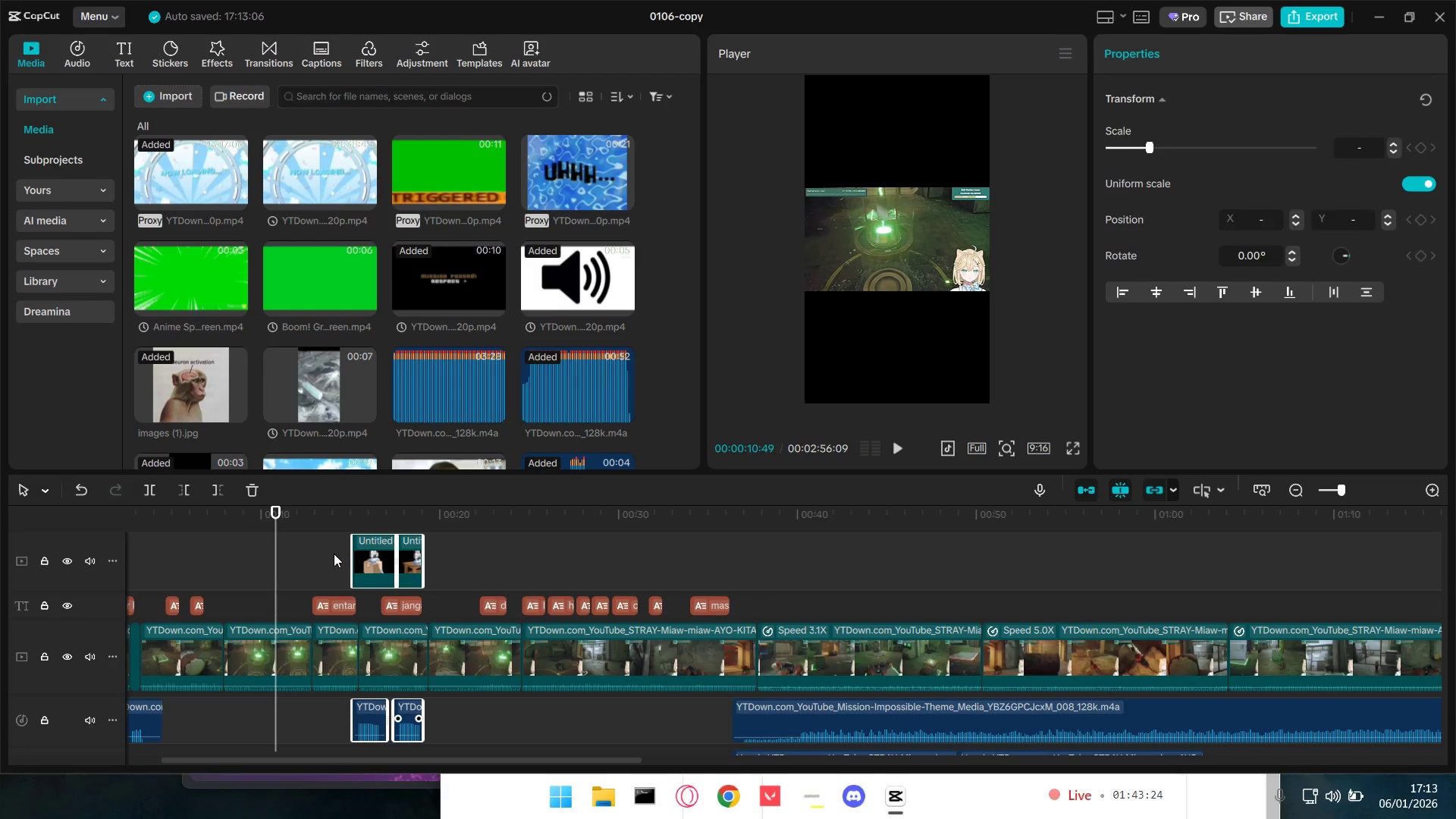 
double_click([308, 546])
 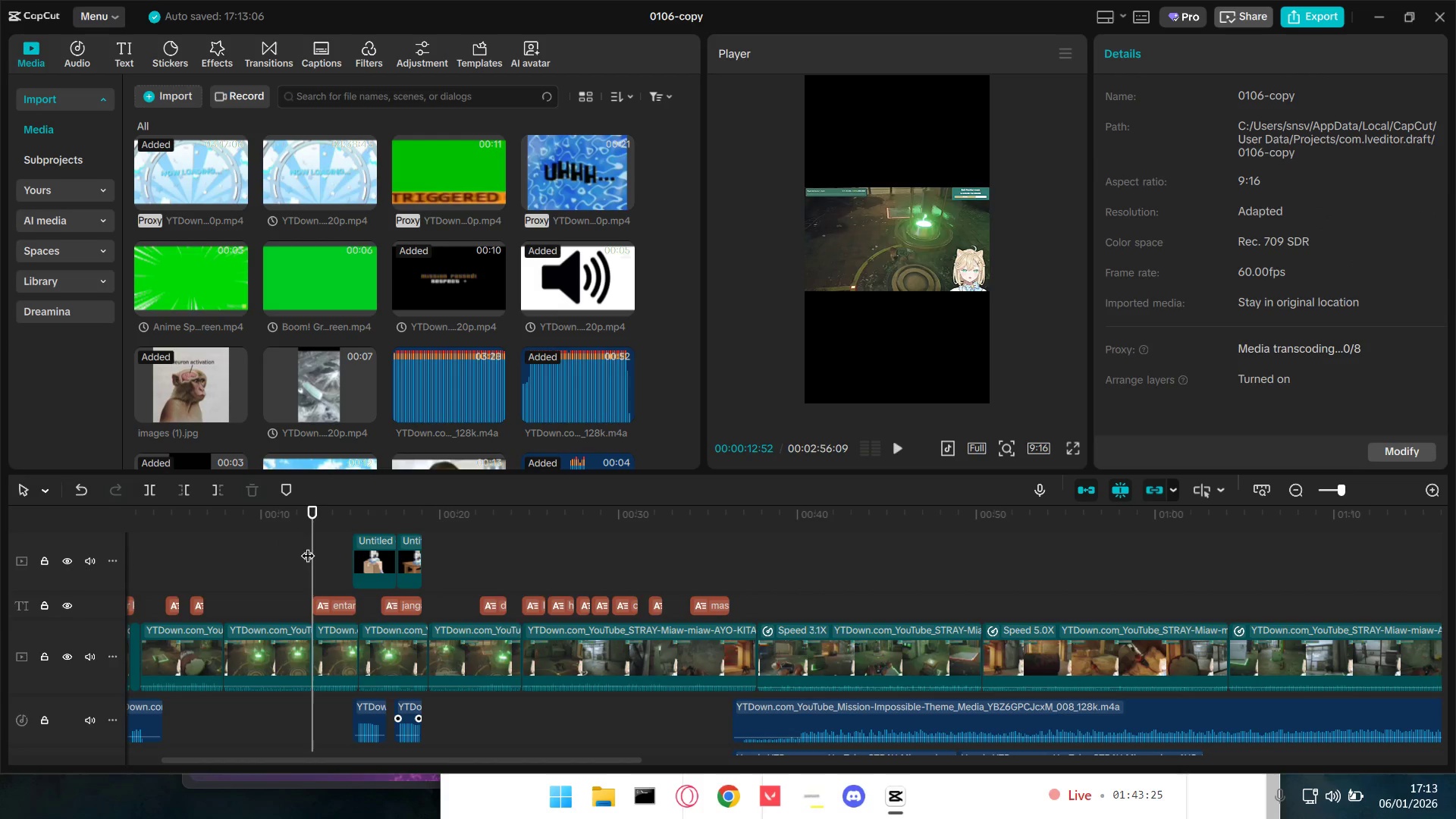 
key(Space)
 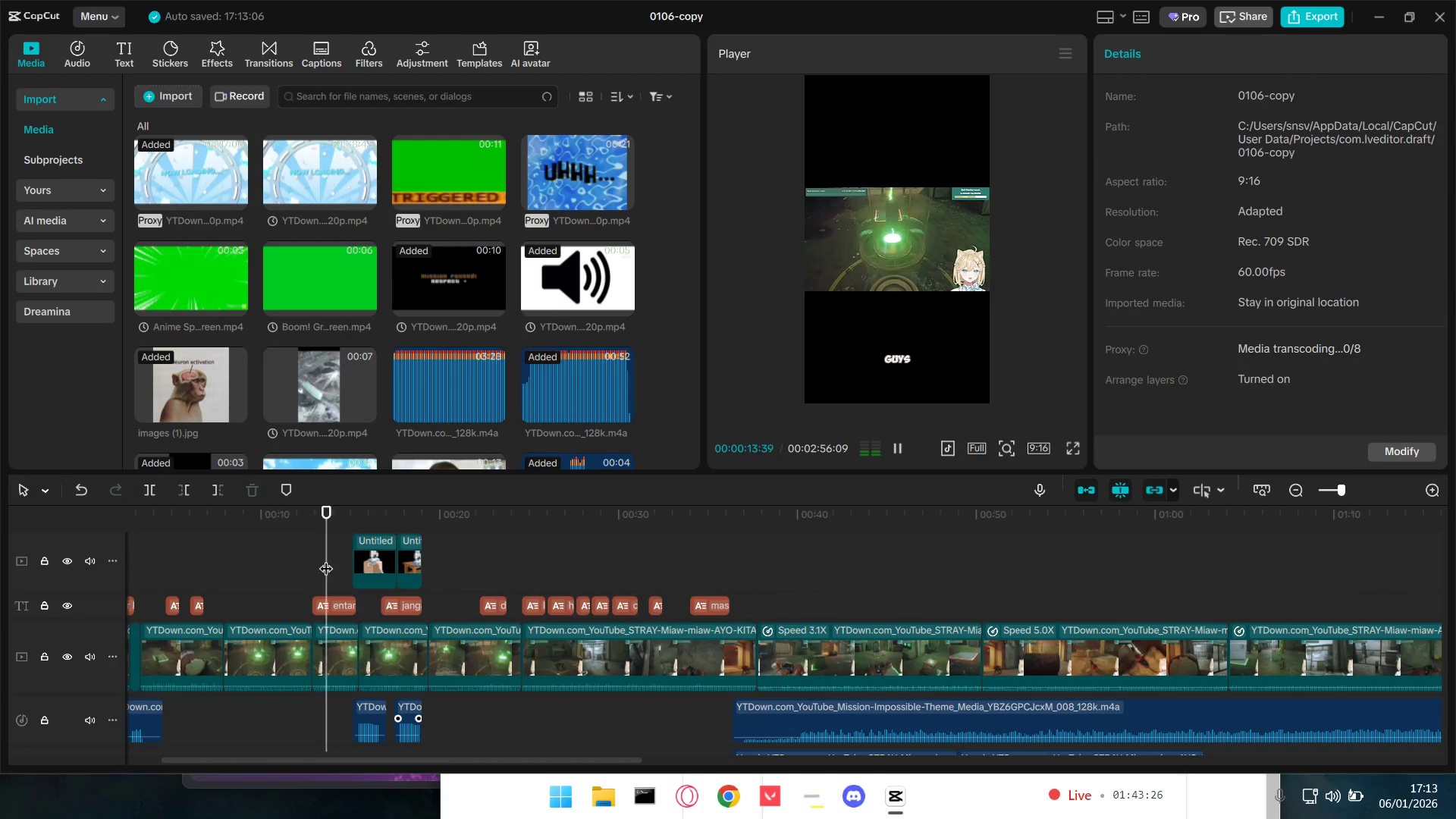 
key(Space)
 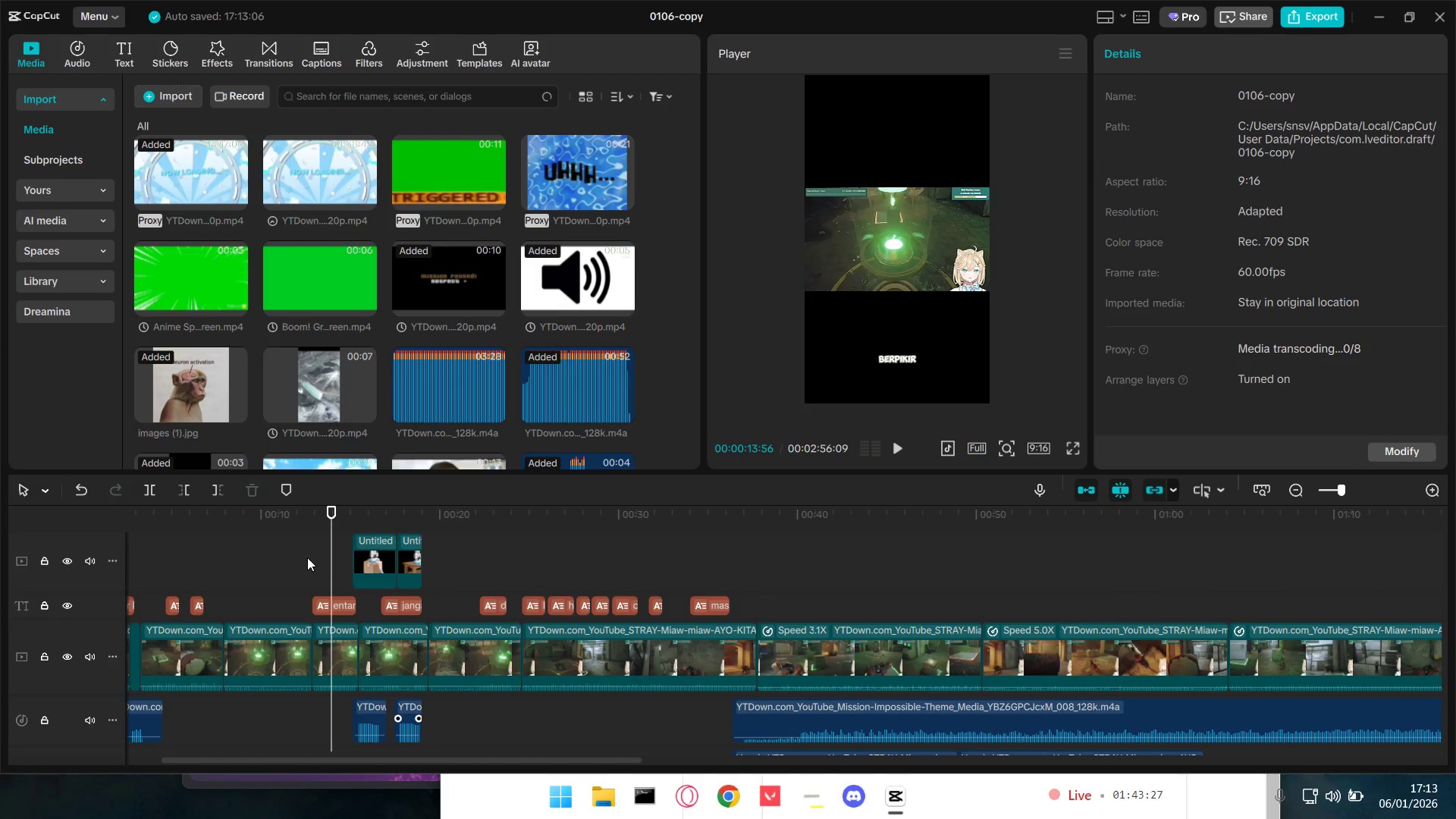 
double_click([190, 557])
 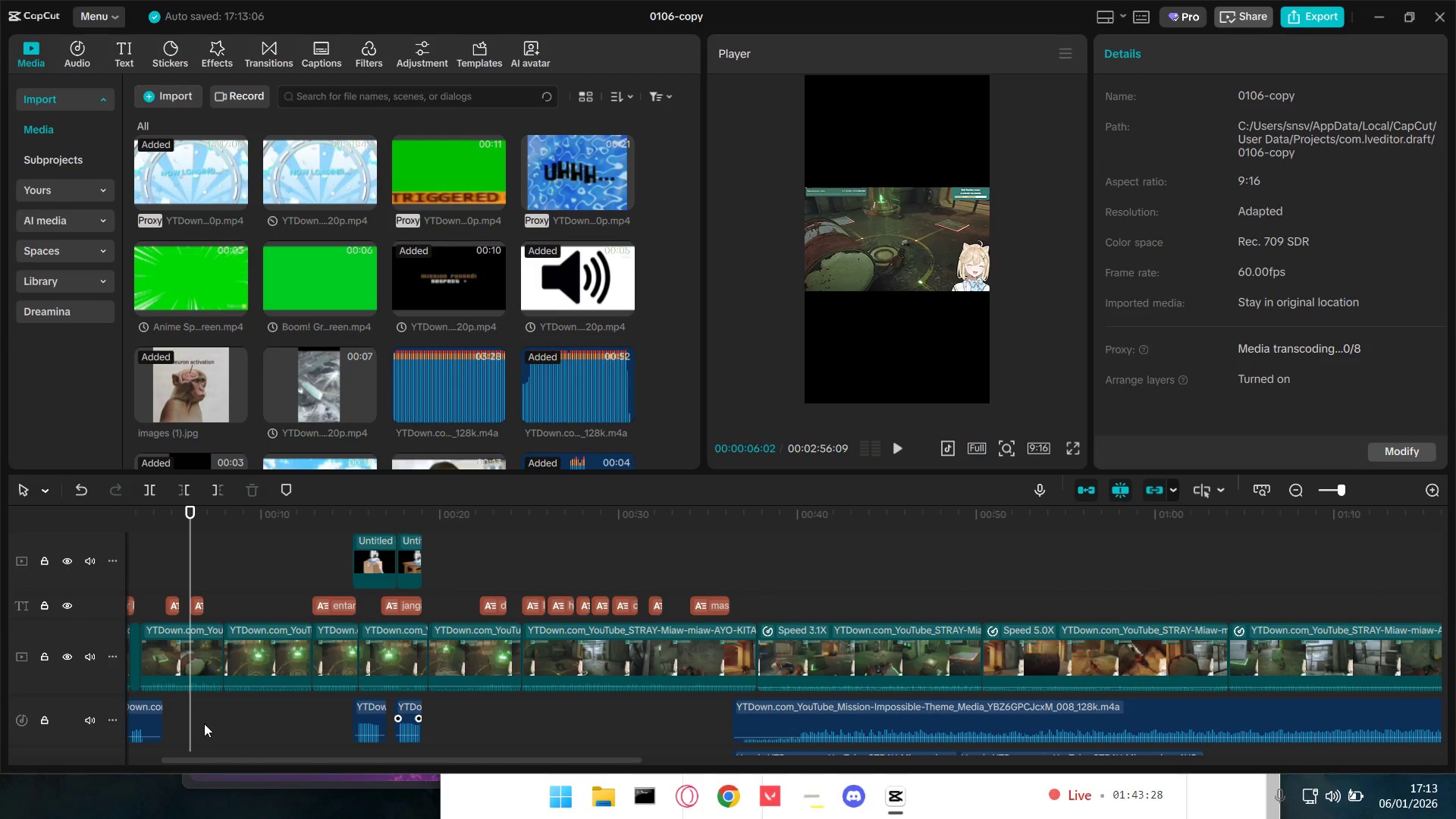 
left_click_drag(start_coordinate=[187, 721], to_coordinate=[76, 721])
 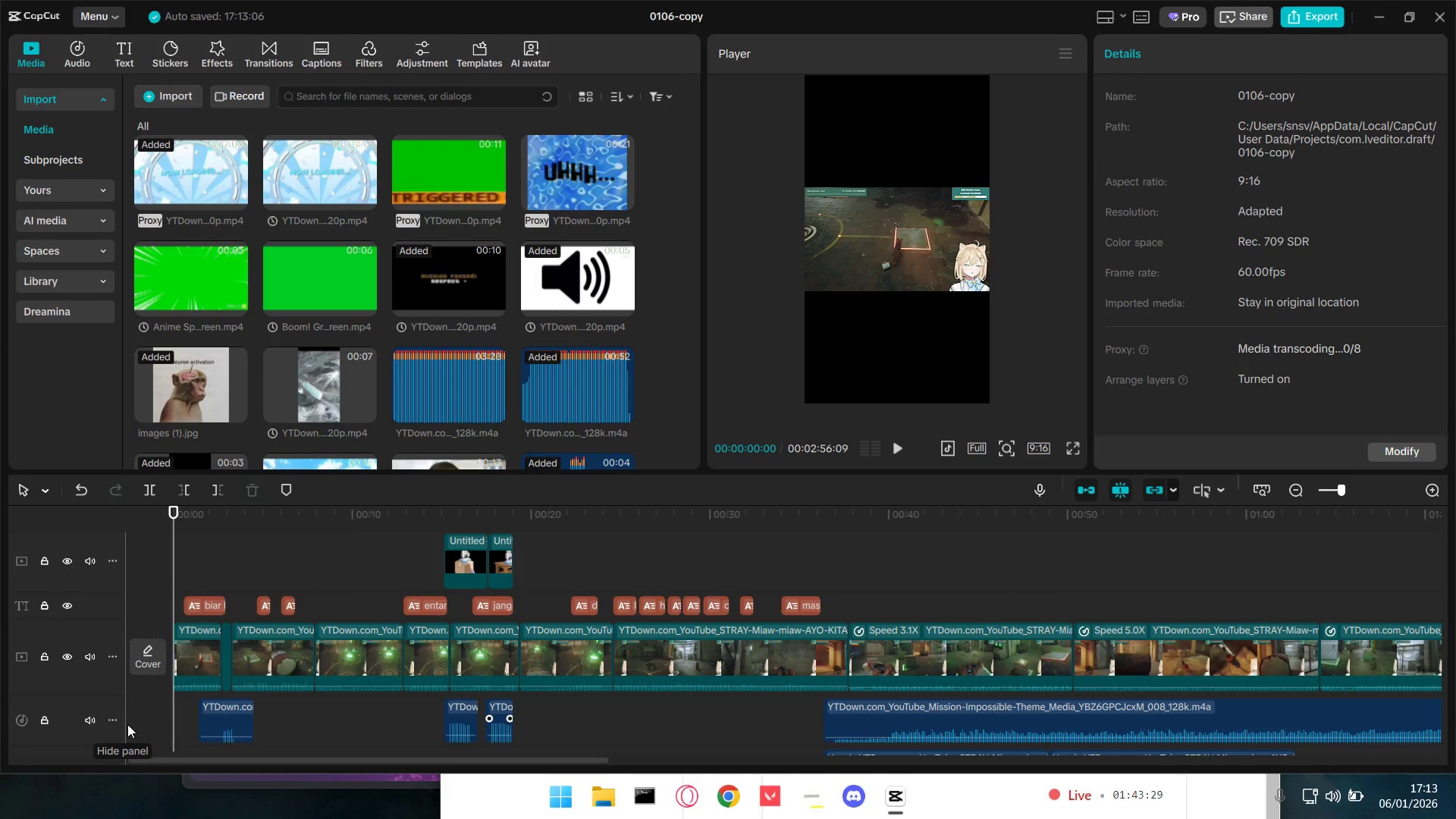 
key(Space)
 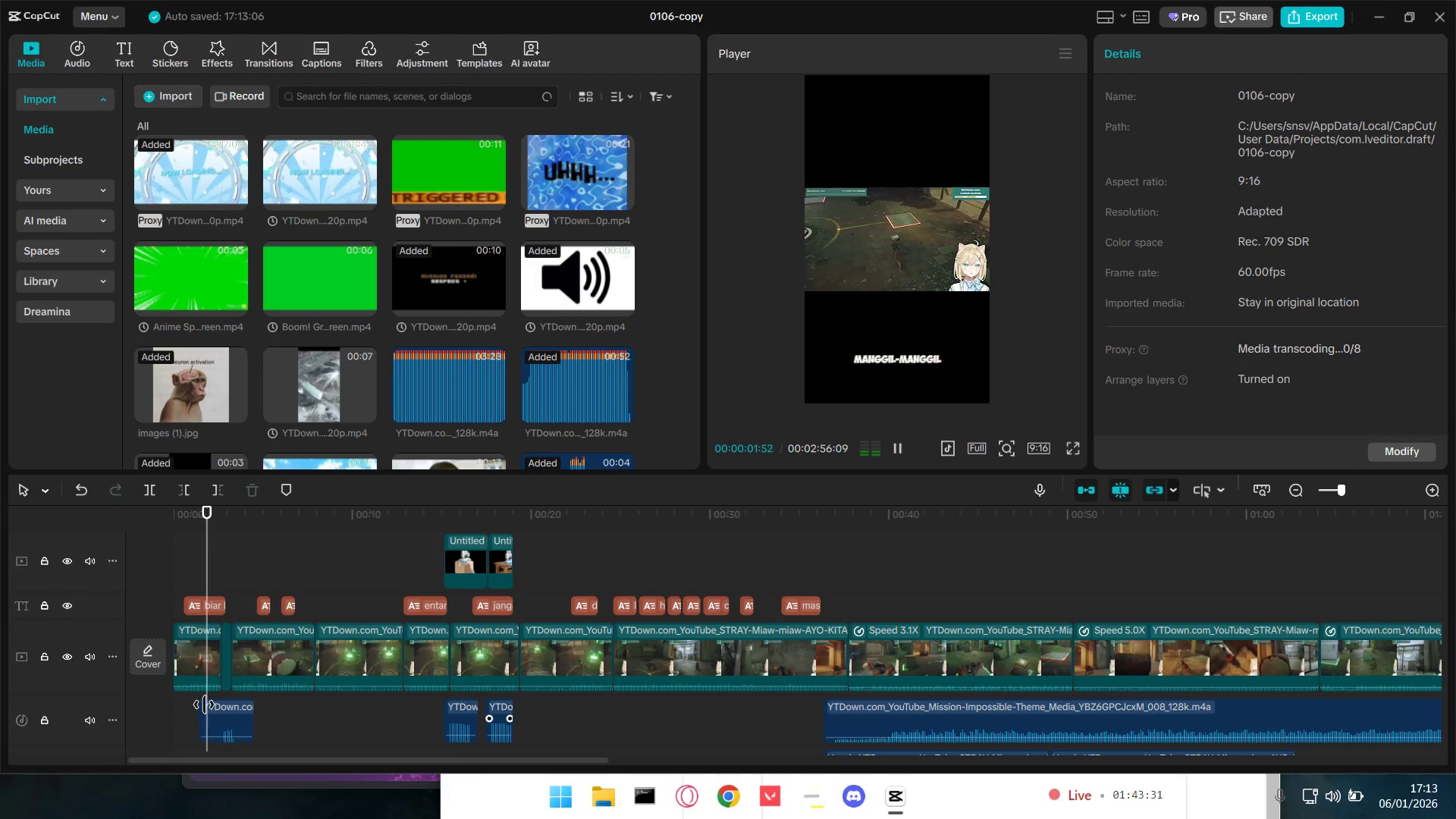 
key(Space)
 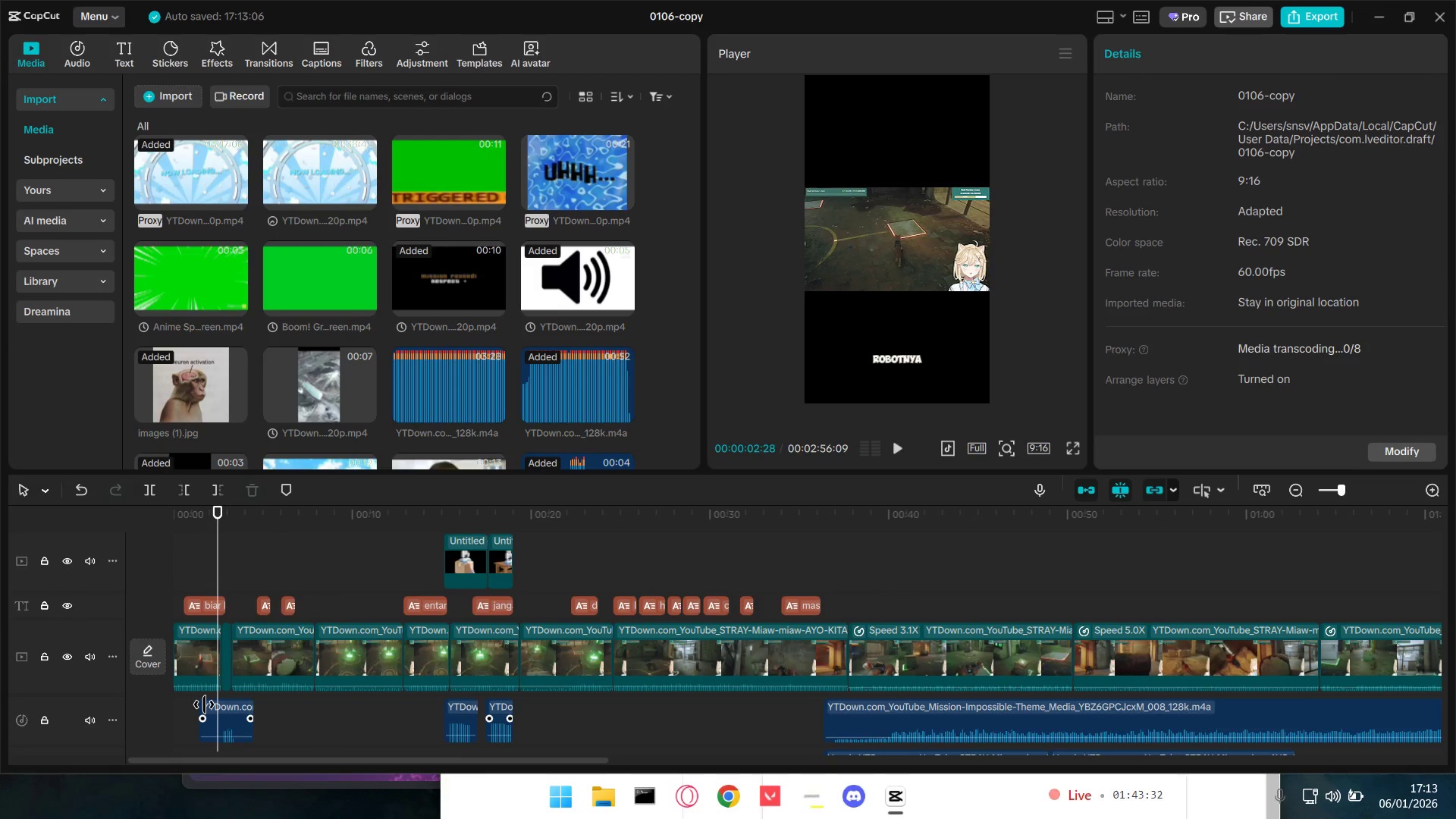 
hold_key(key=ControlLeft, duration=0.58)
scroll: coordinate [212, 706], scroll_direction: up, amount: 4.0
 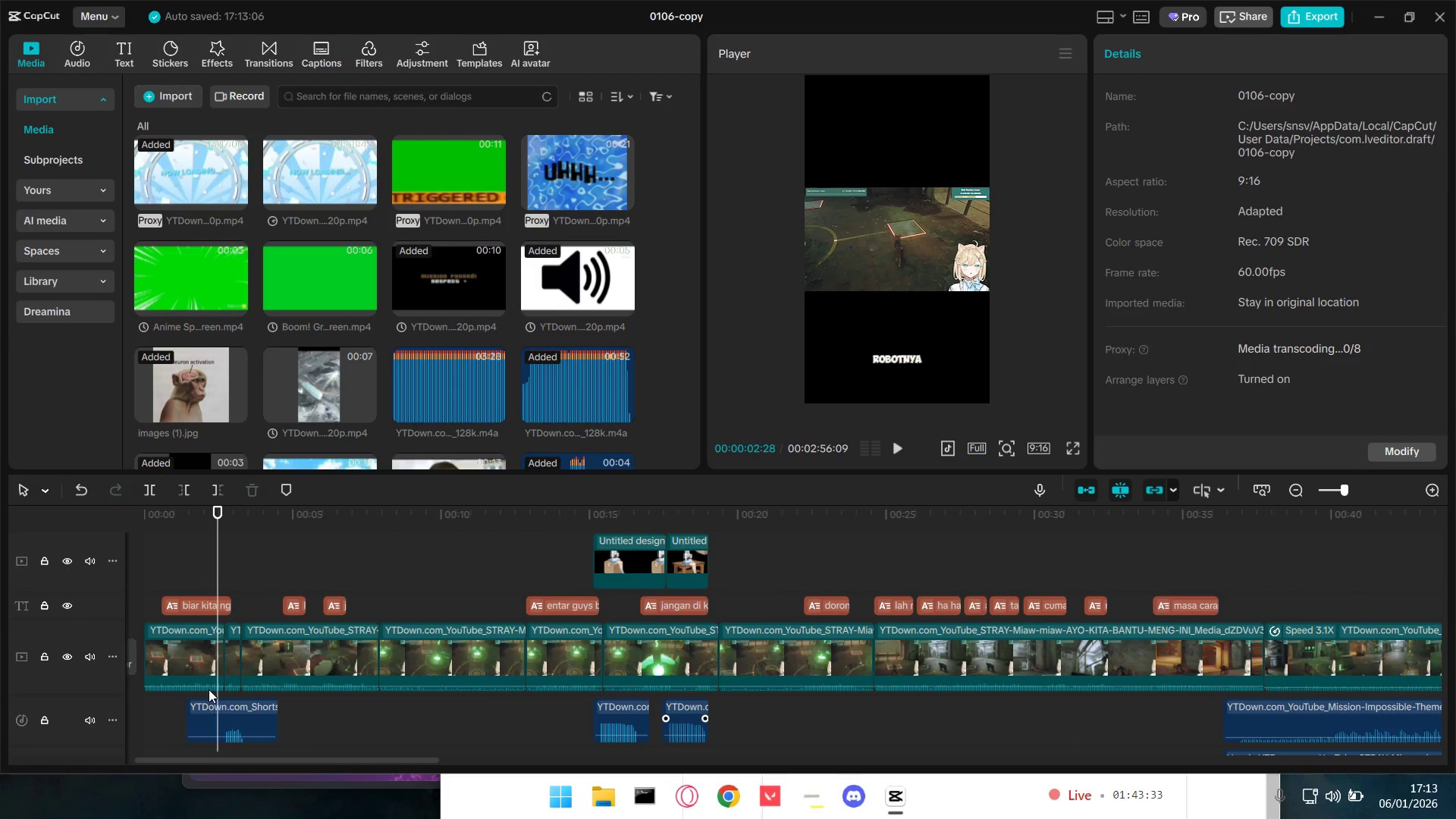 
key(Control+X)
 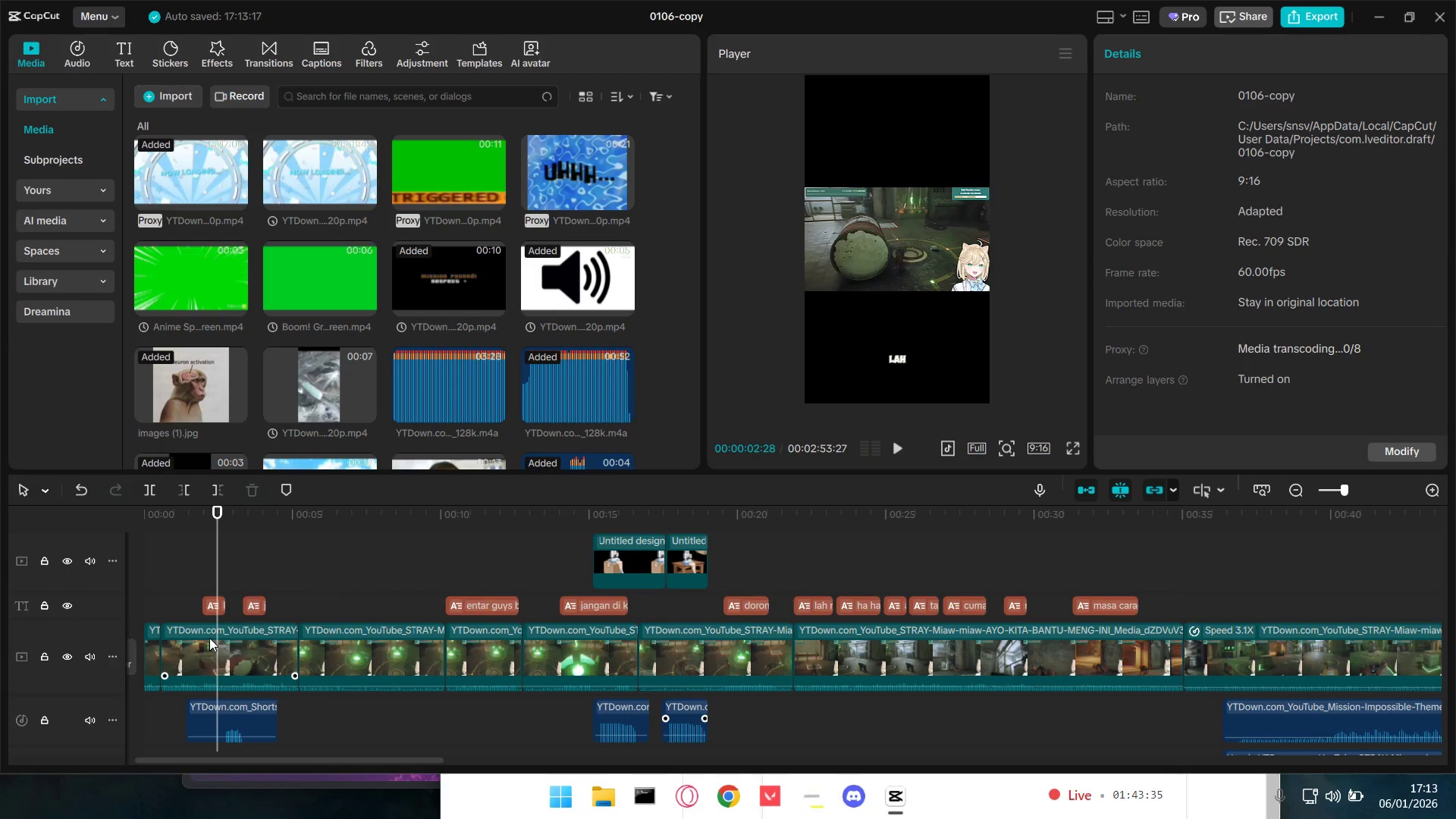 
key(Control+Z)
 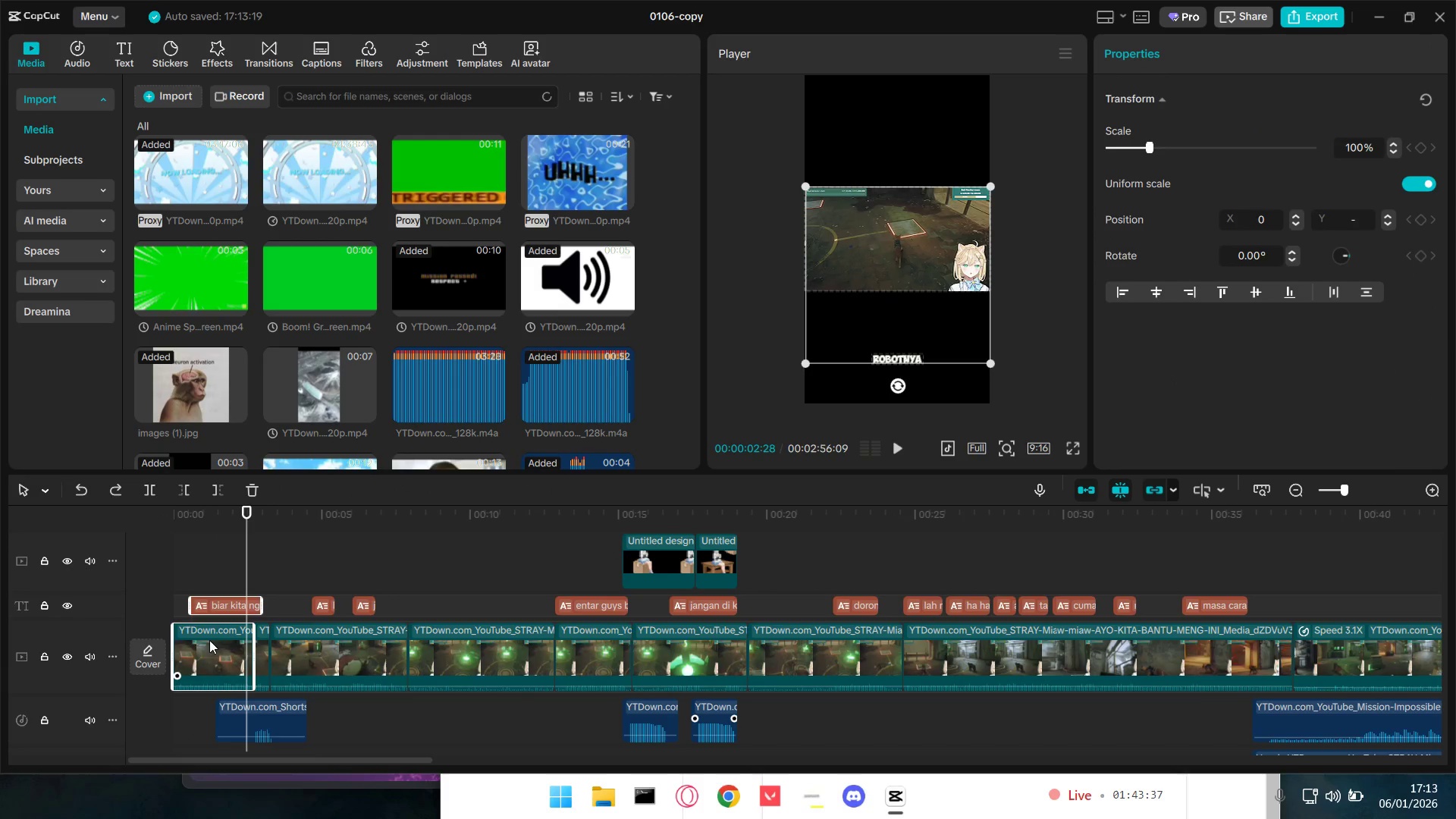 
left_click([209, 642])
 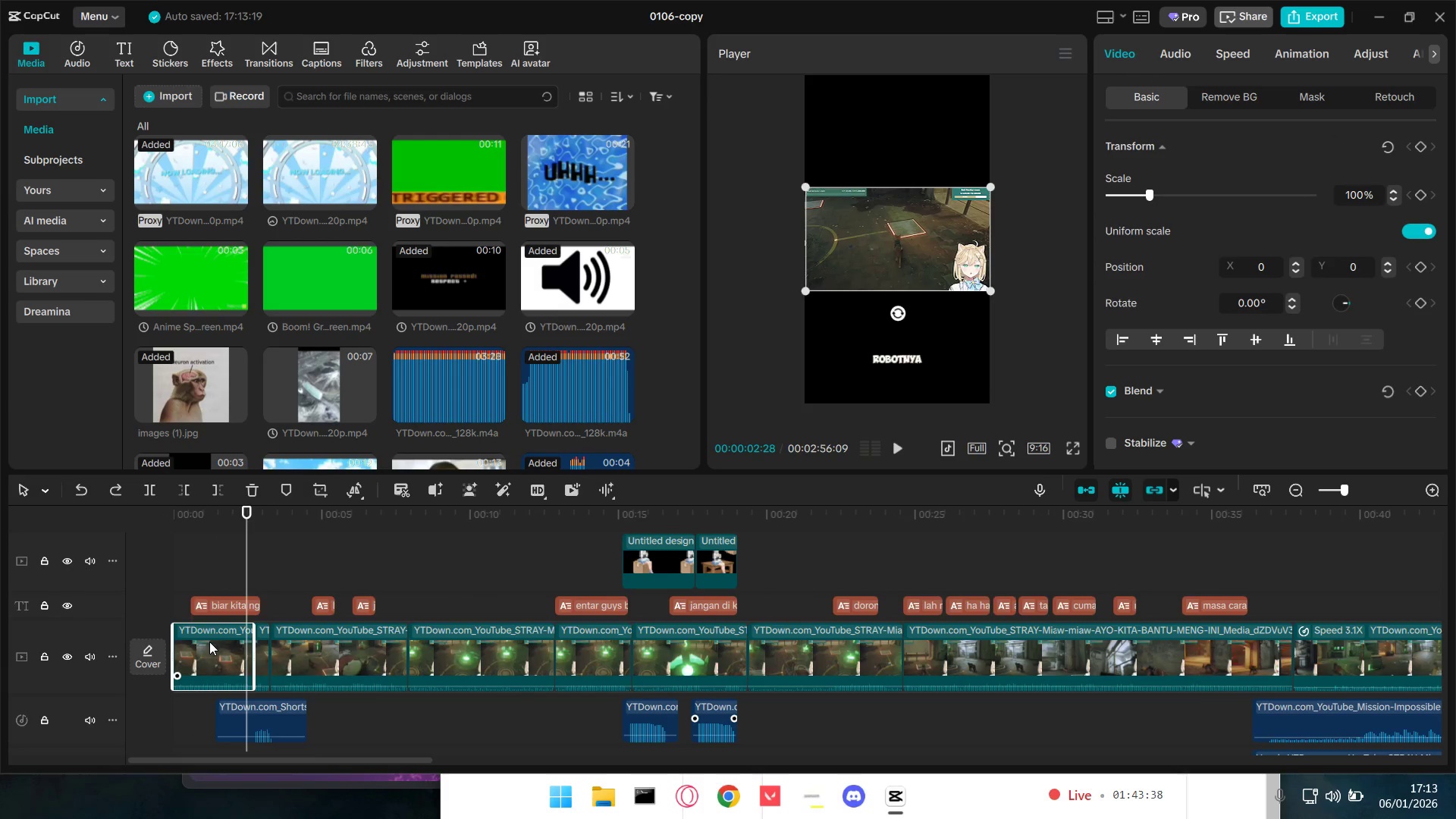 
key(Control+C)
 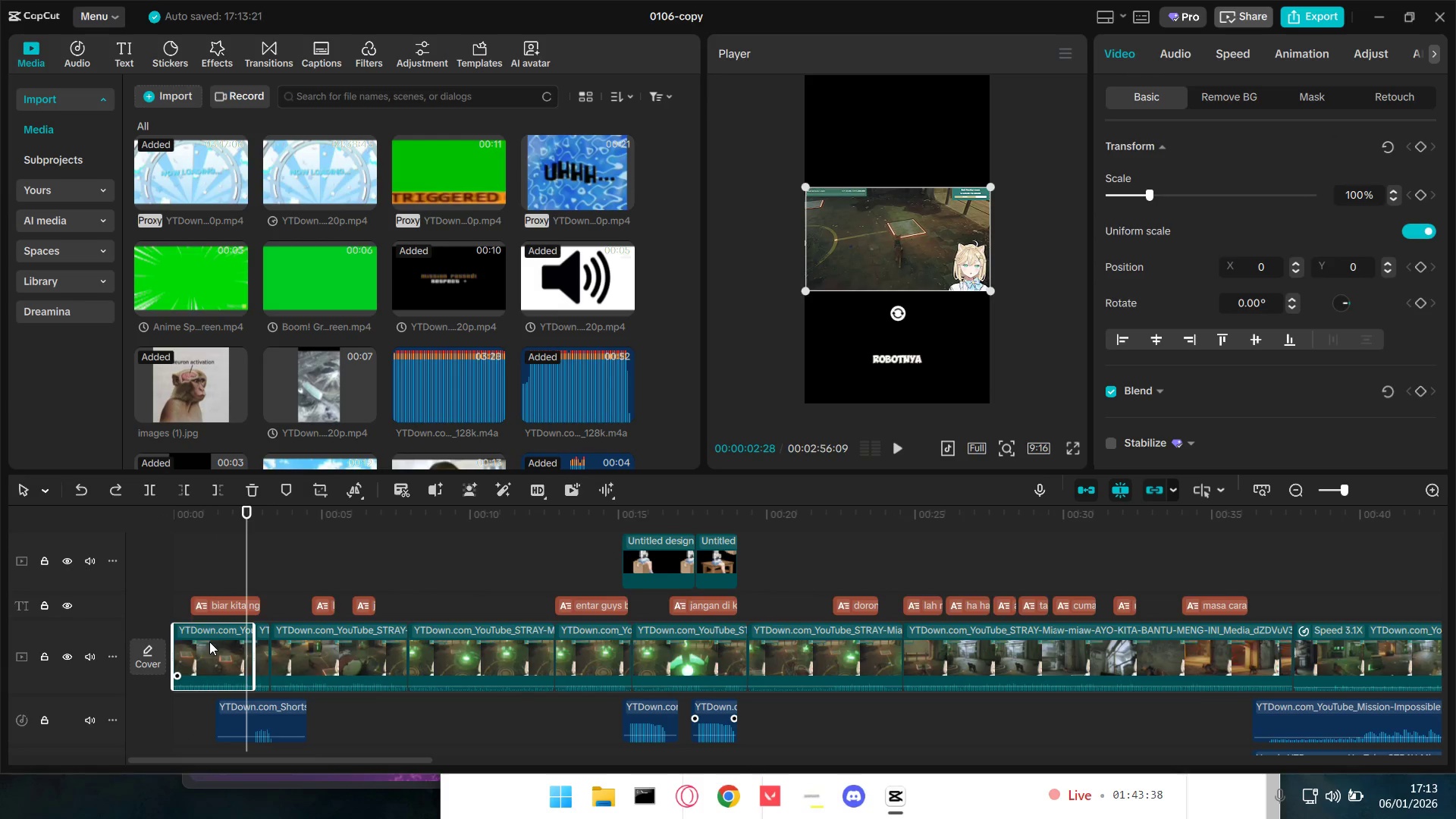 
key(Control+V)
 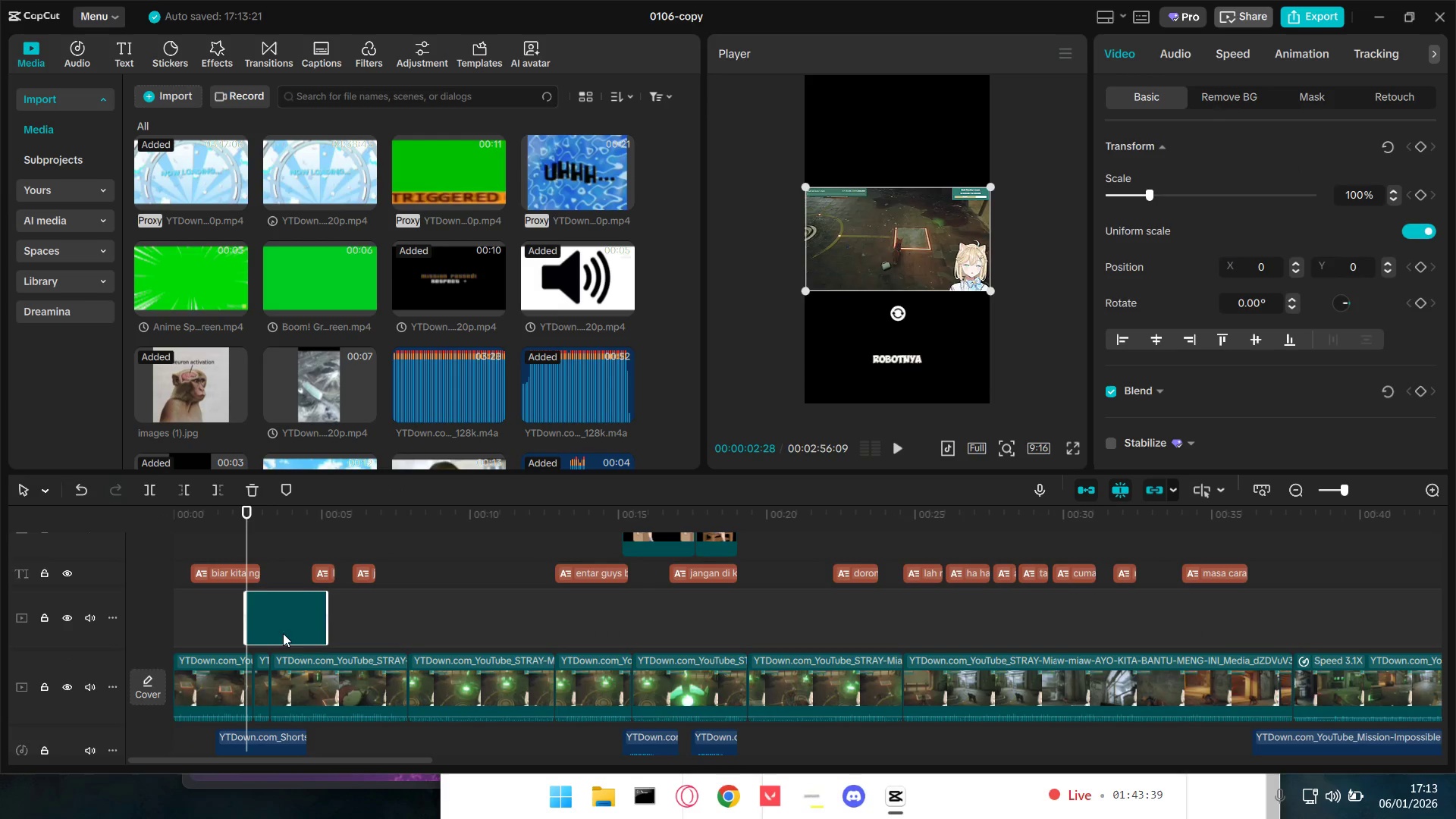 
left_click_drag(start_coordinate=[297, 623], to_coordinate=[221, 628])
 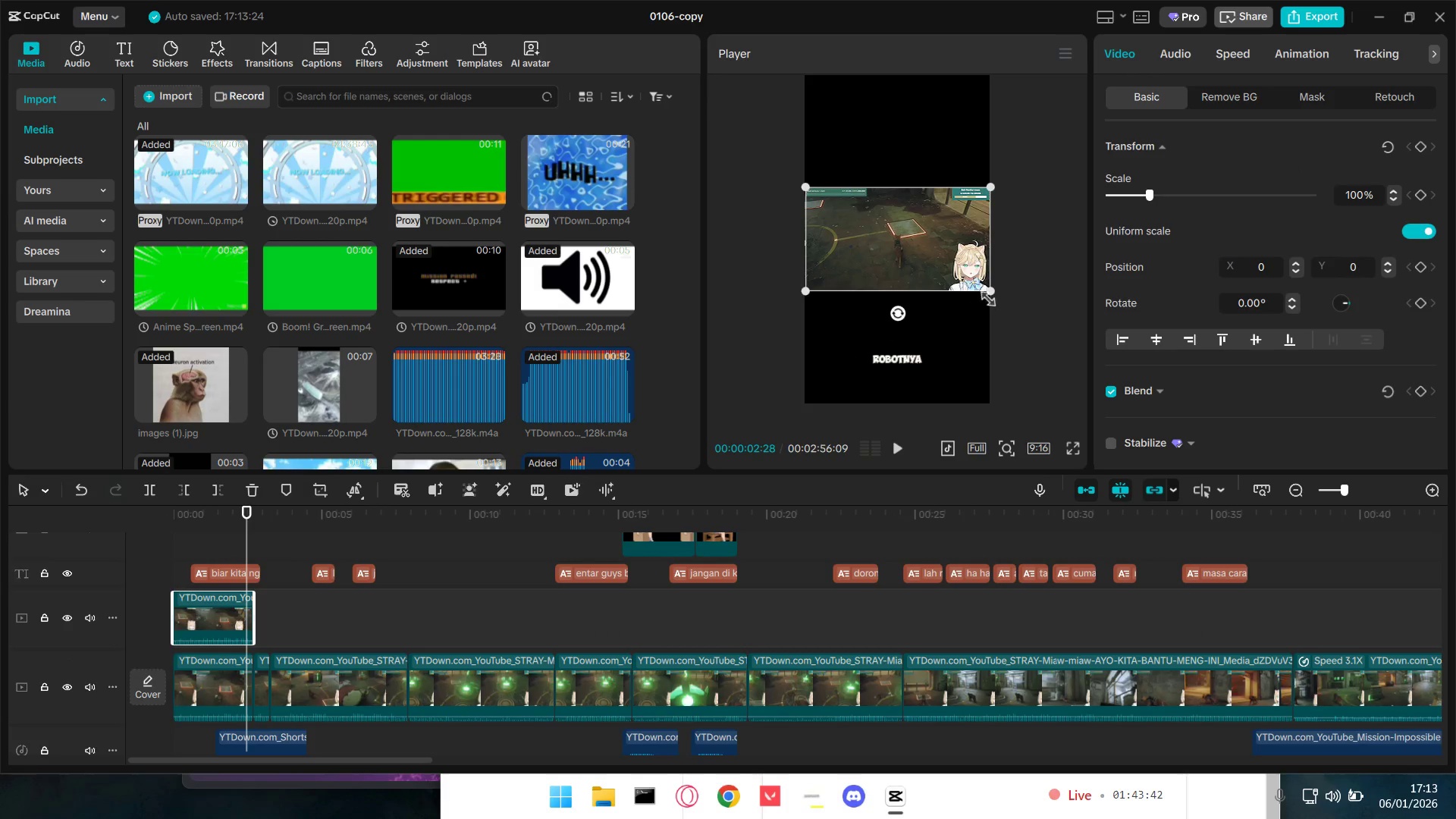 
left_click_drag(start_coordinate=[924, 252], to_coordinate=[917, 187])
 